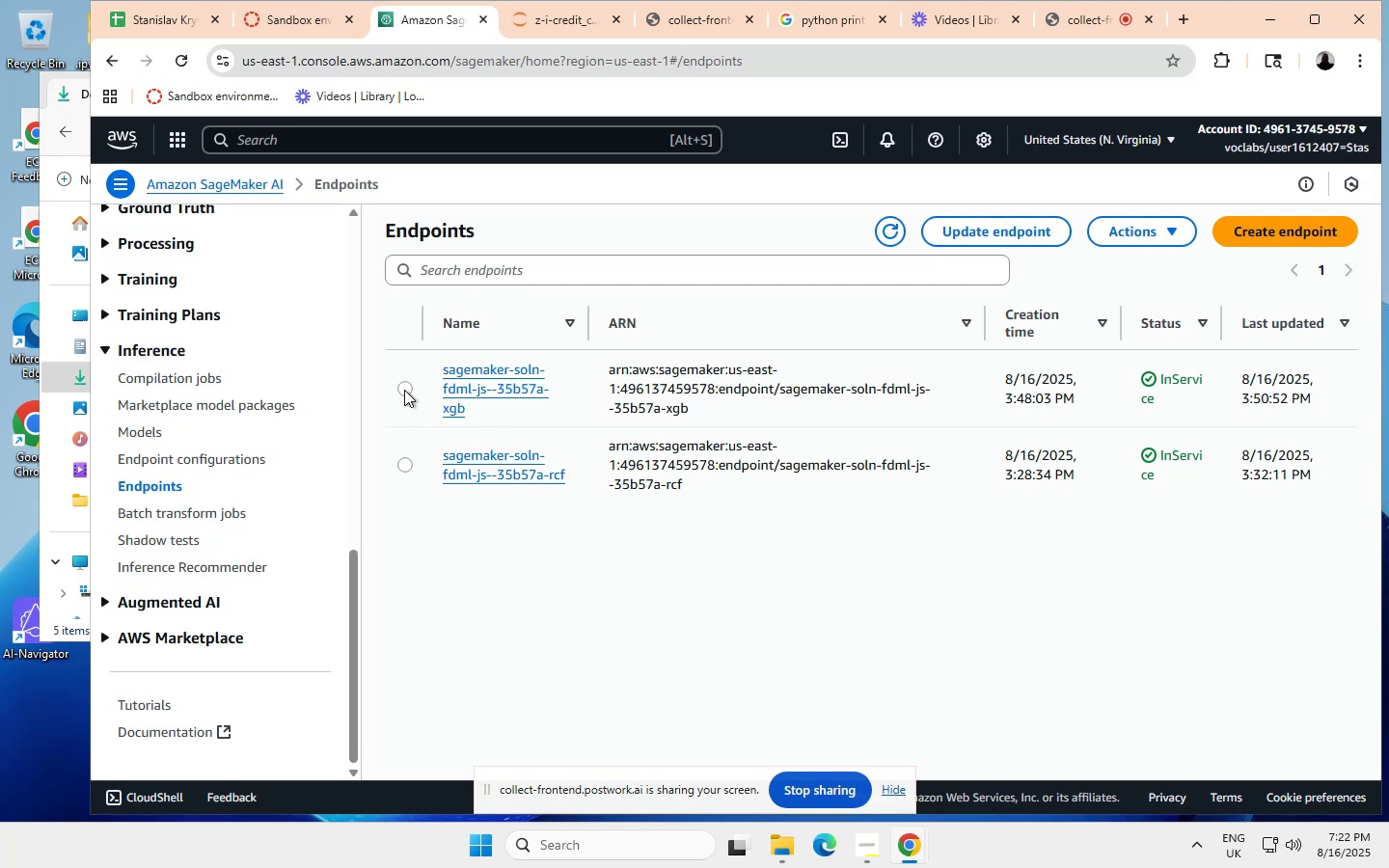 
scroll: coordinate [422, 393], scroll_direction: none, amount: 0.0
 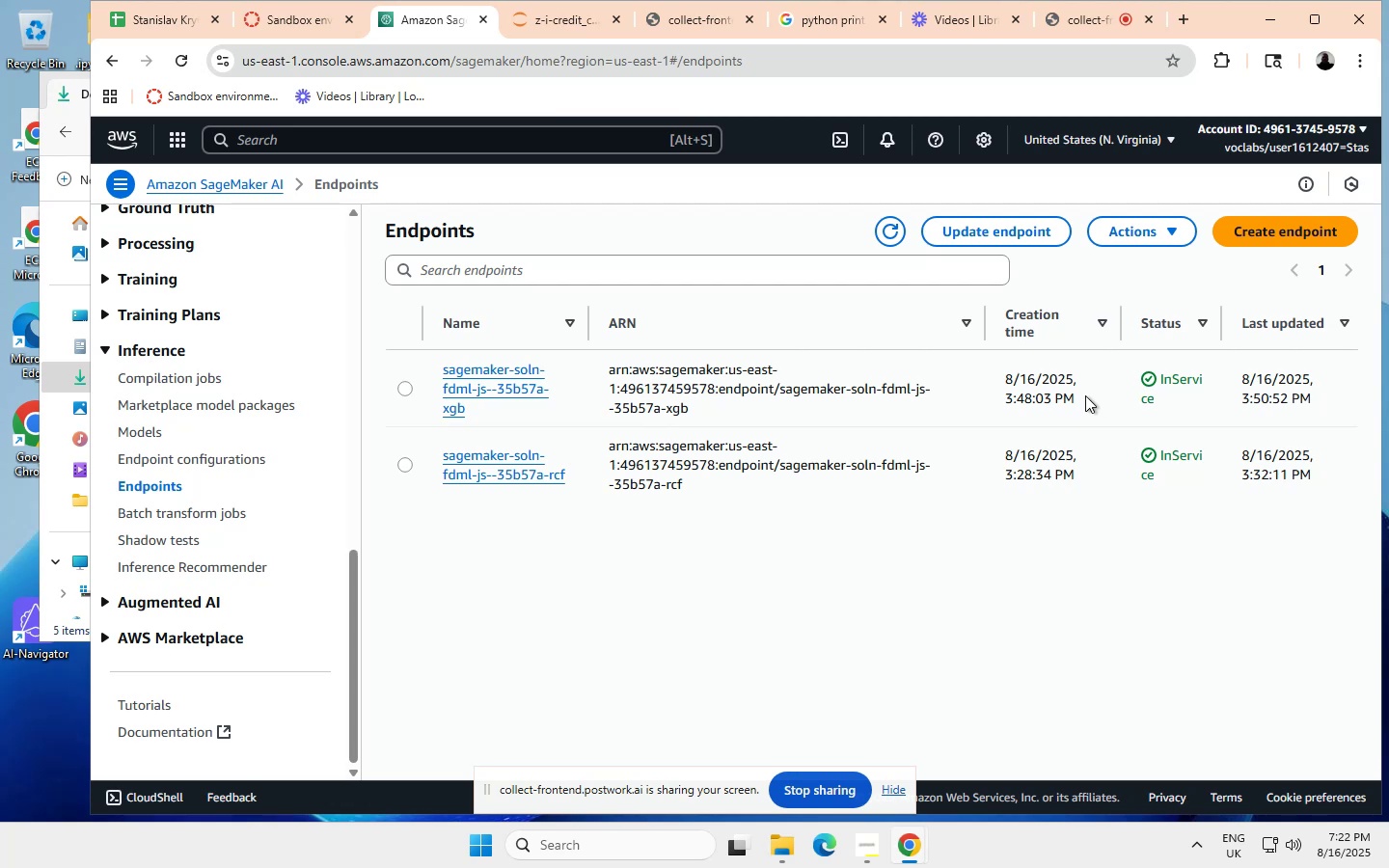 
wait(11.36)
 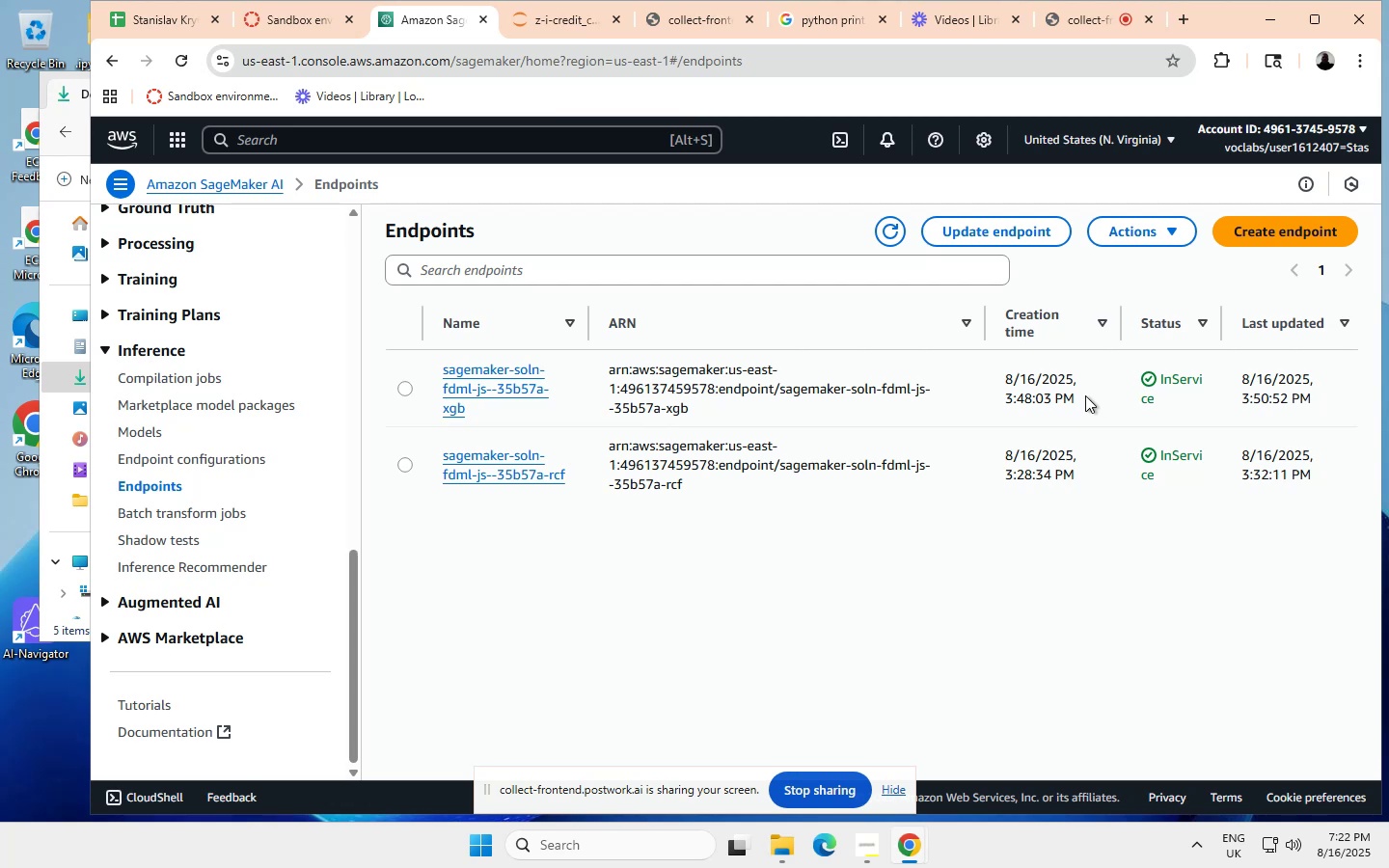 
left_click([403, 389])
 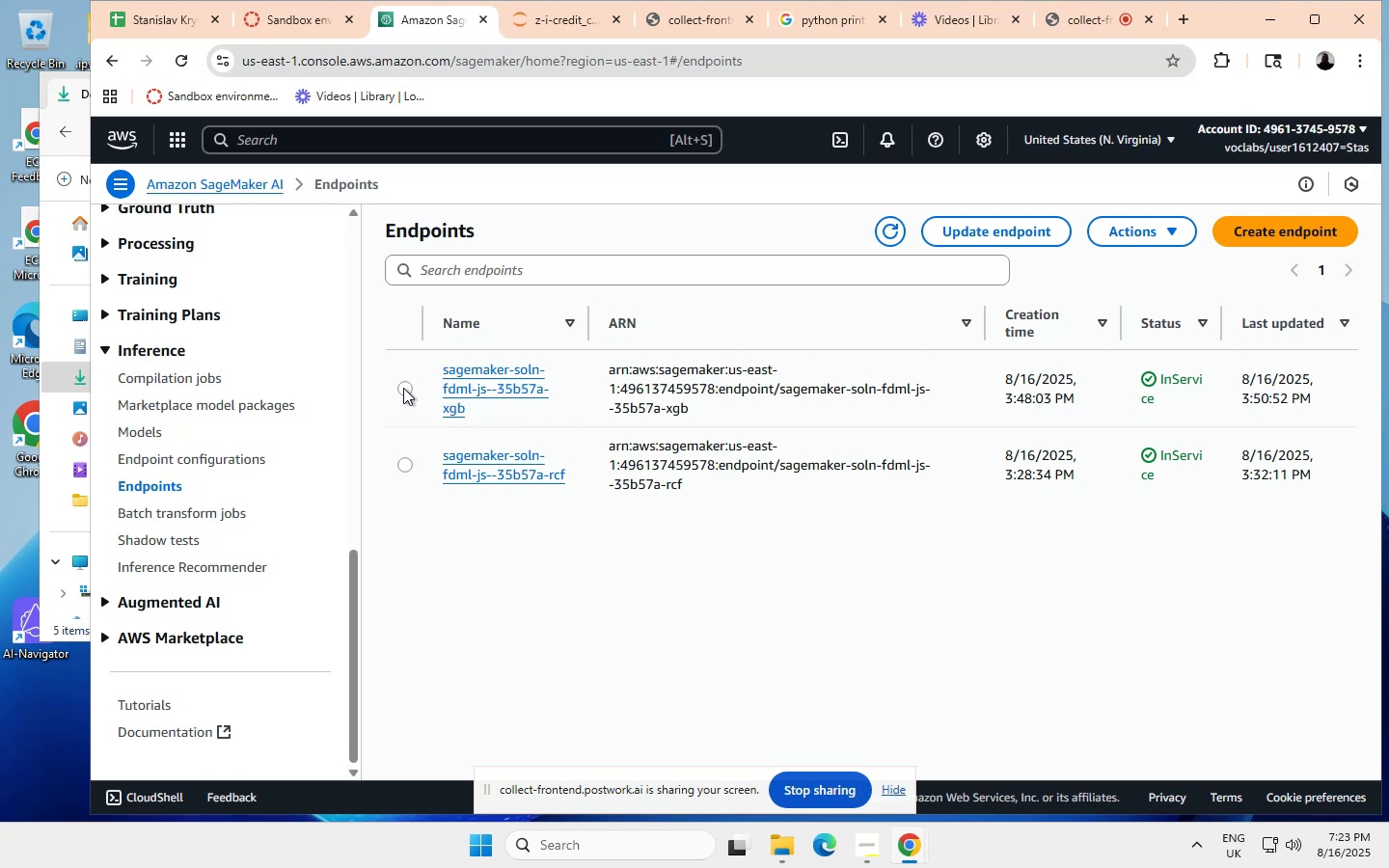 
wait(9.65)
 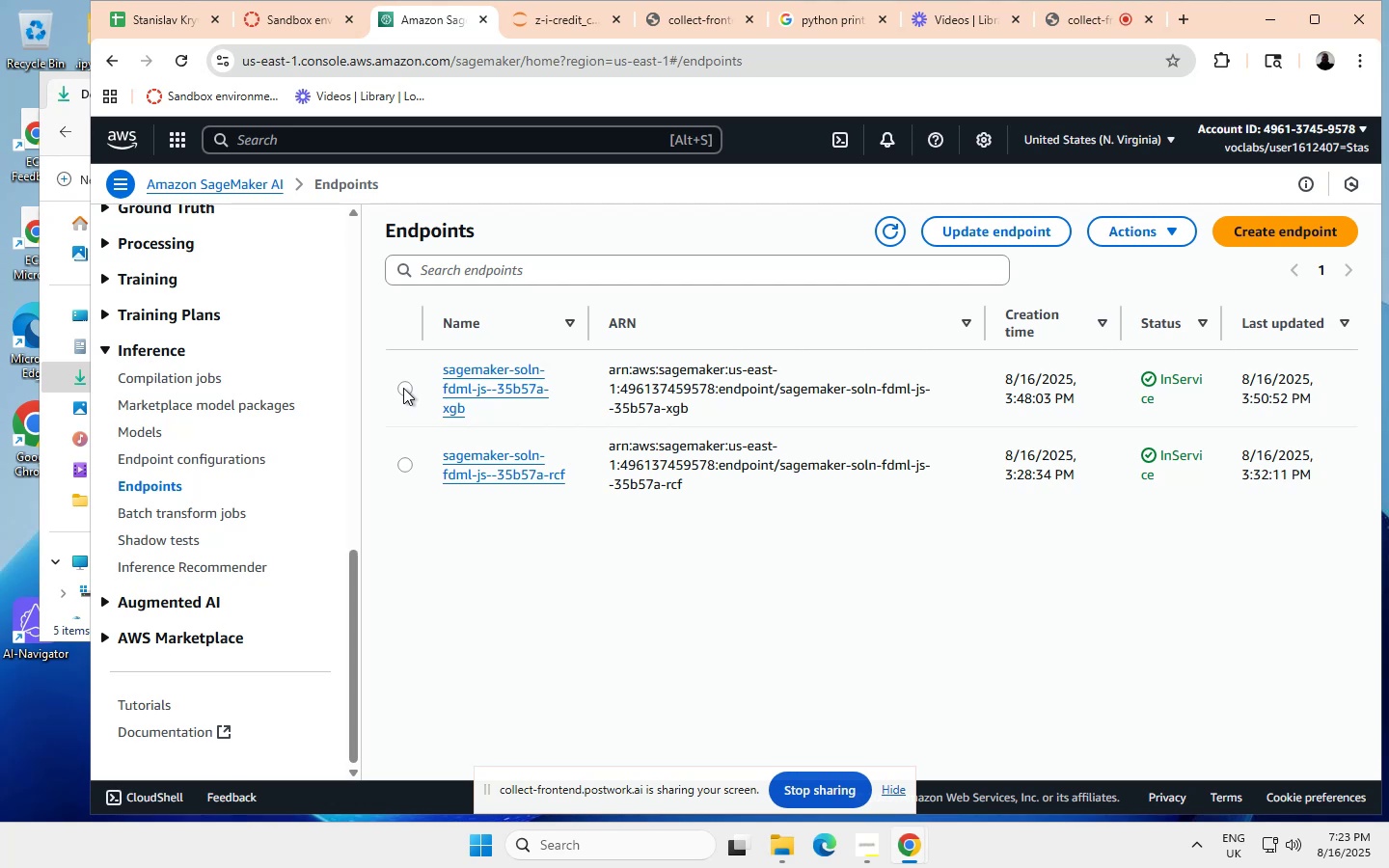 
left_click([404, 389])
 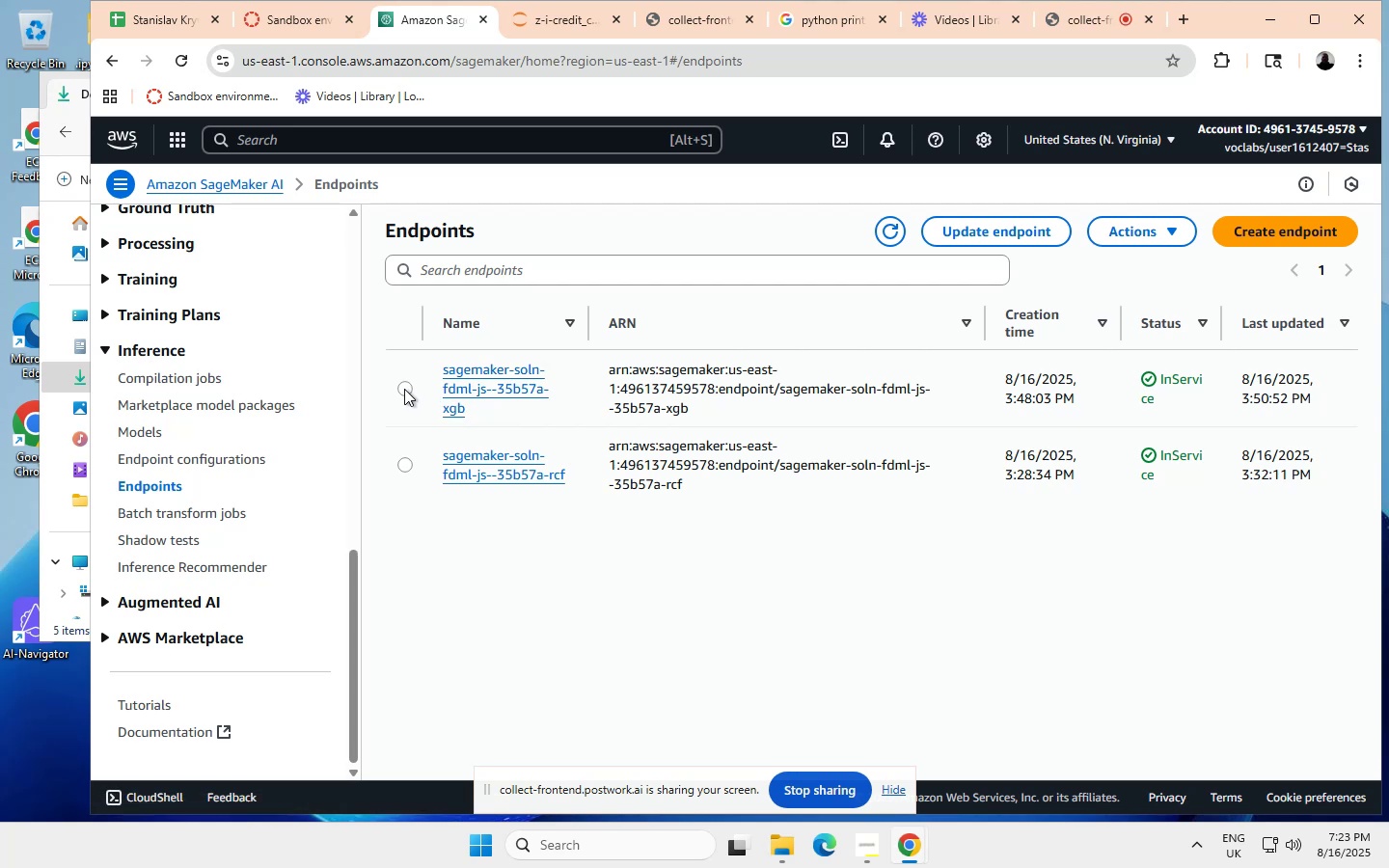 
scroll: coordinate [863, 395], scroll_direction: up, amount: 2.0
 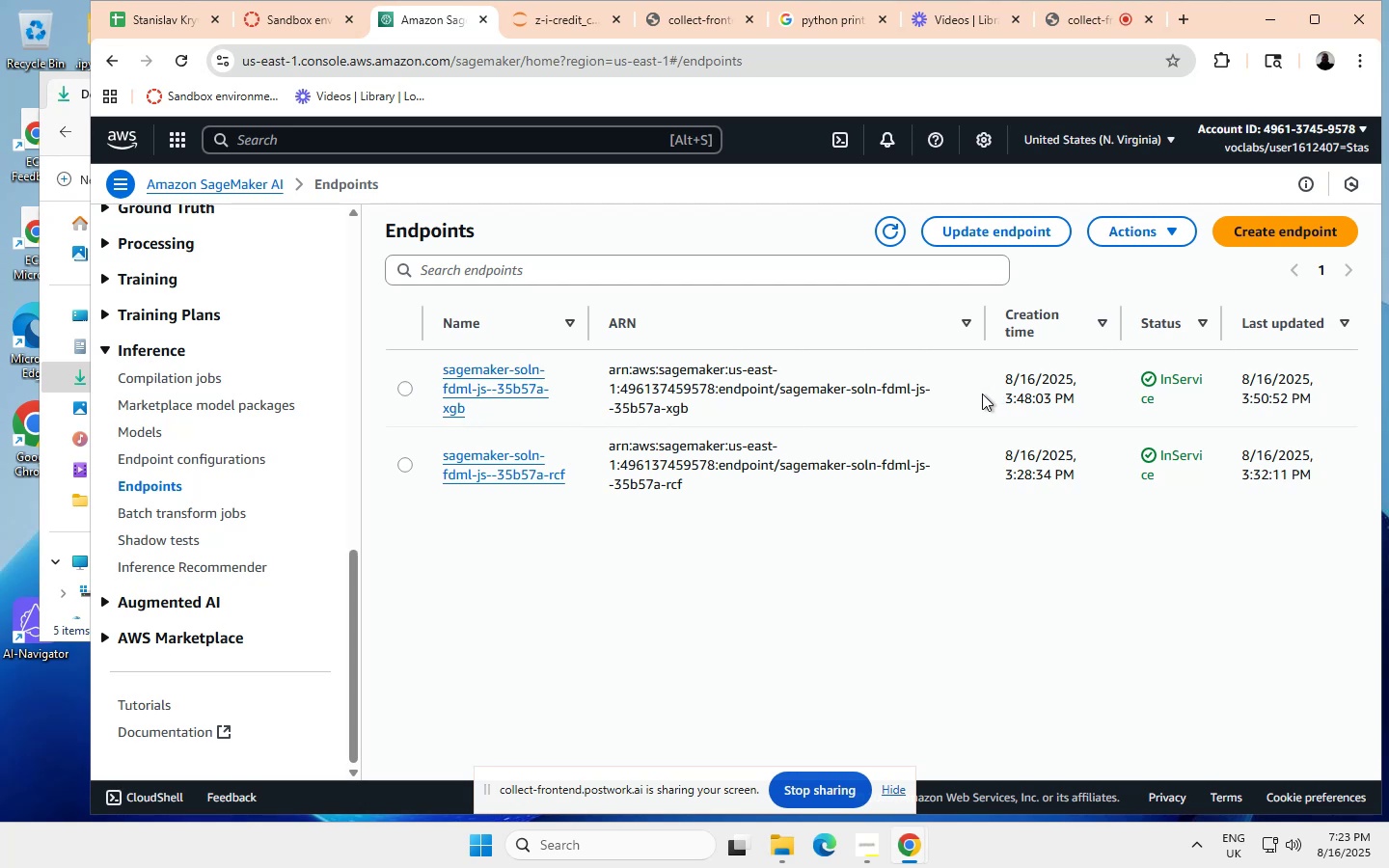 
scroll: coordinate [932, 393], scroll_direction: down, amount: 2.0
 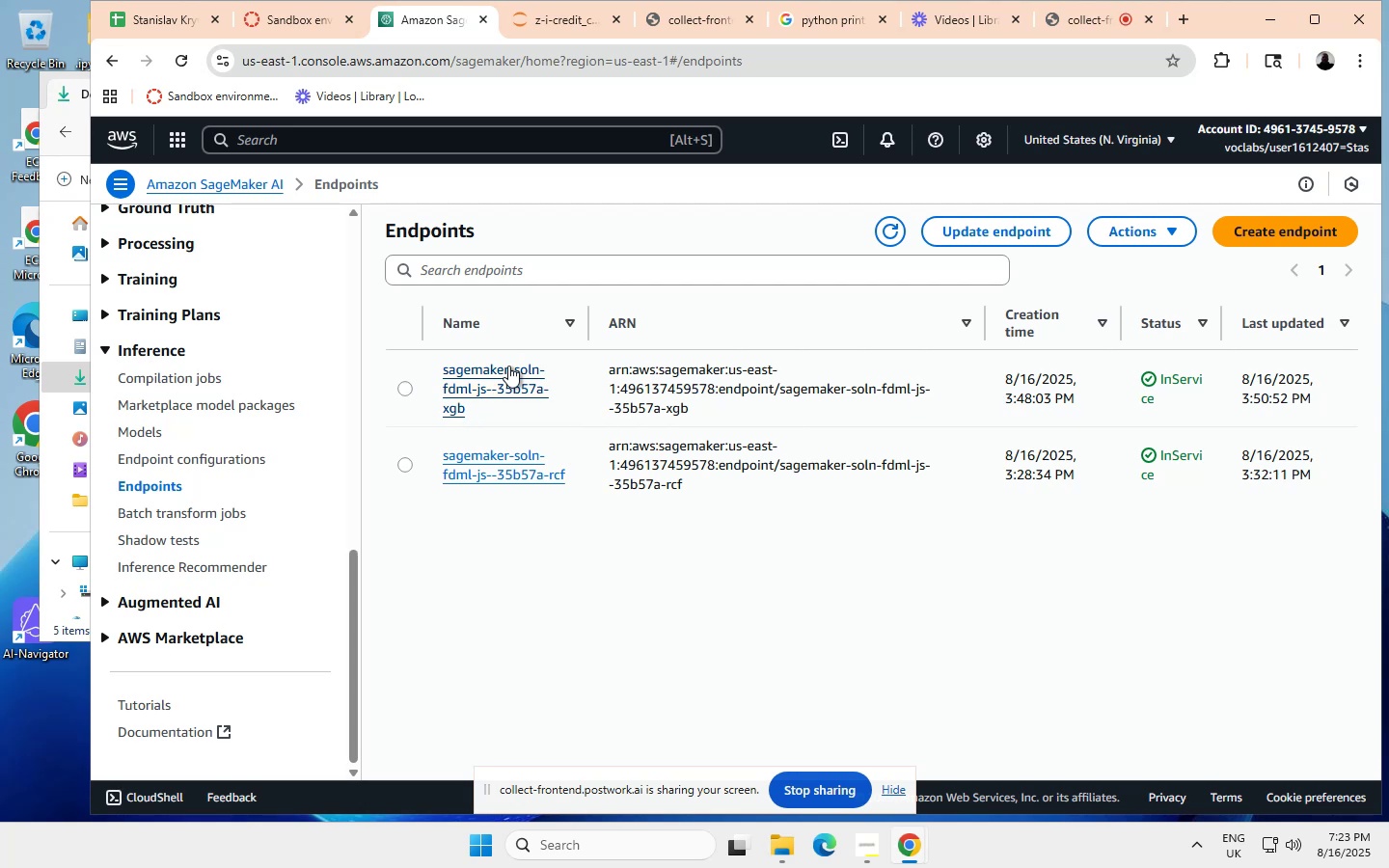 
scroll: coordinate [494, 367], scroll_direction: none, amount: 0.0
 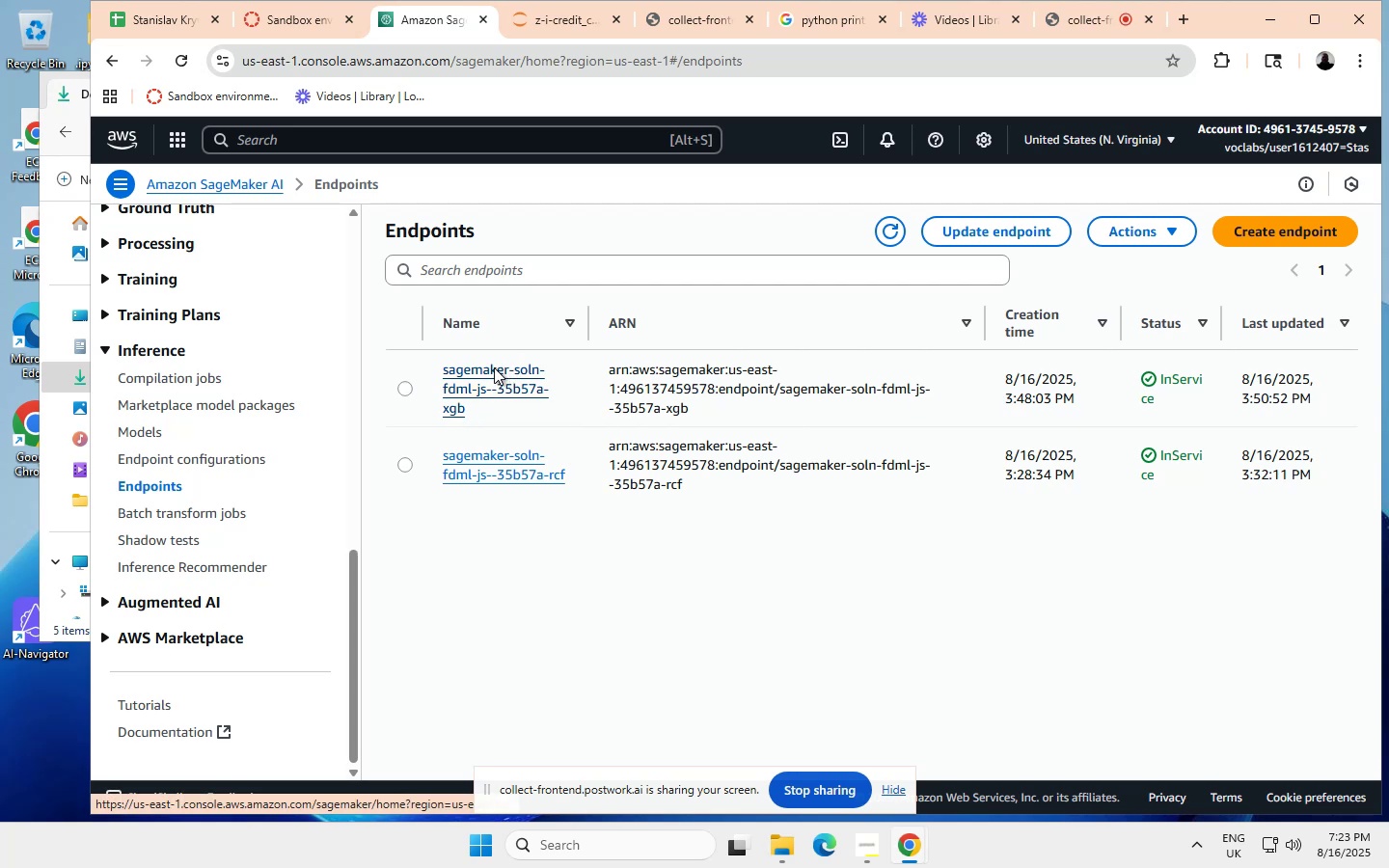 
left_click([494, 367])
 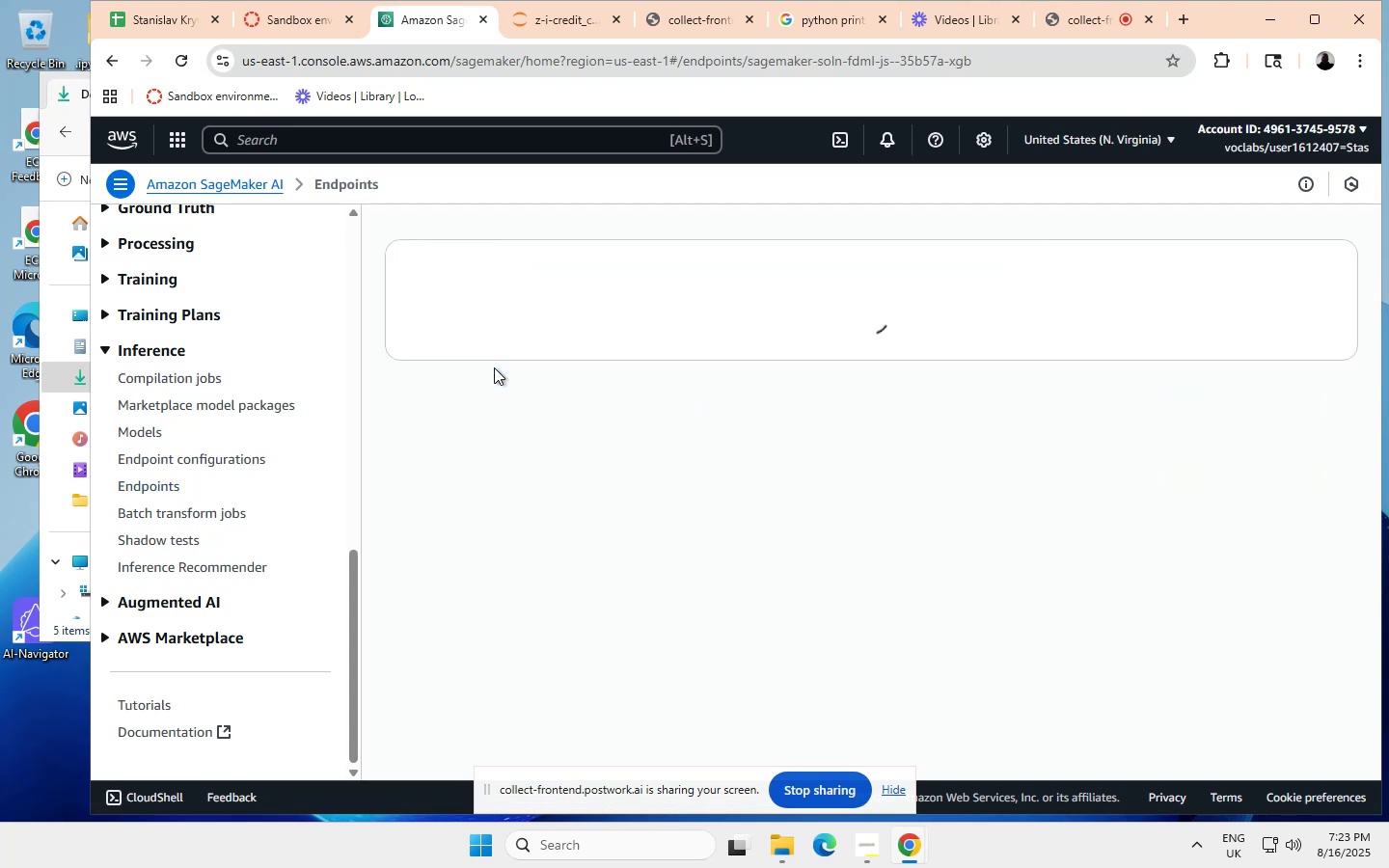 
wait(11.33)
 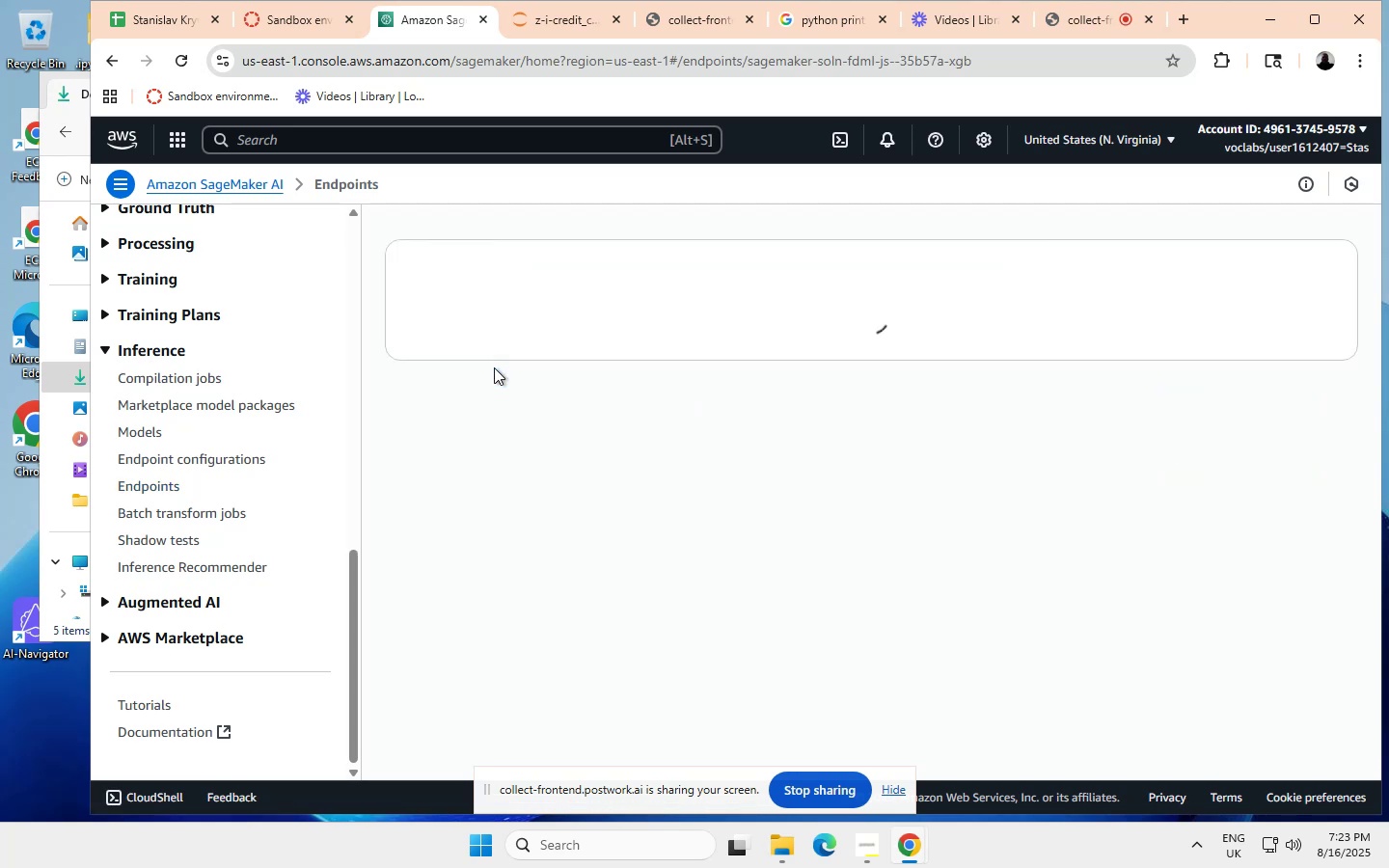 
scroll: coordinate [561, 376], scroll_direction: up, amount: 1.0
 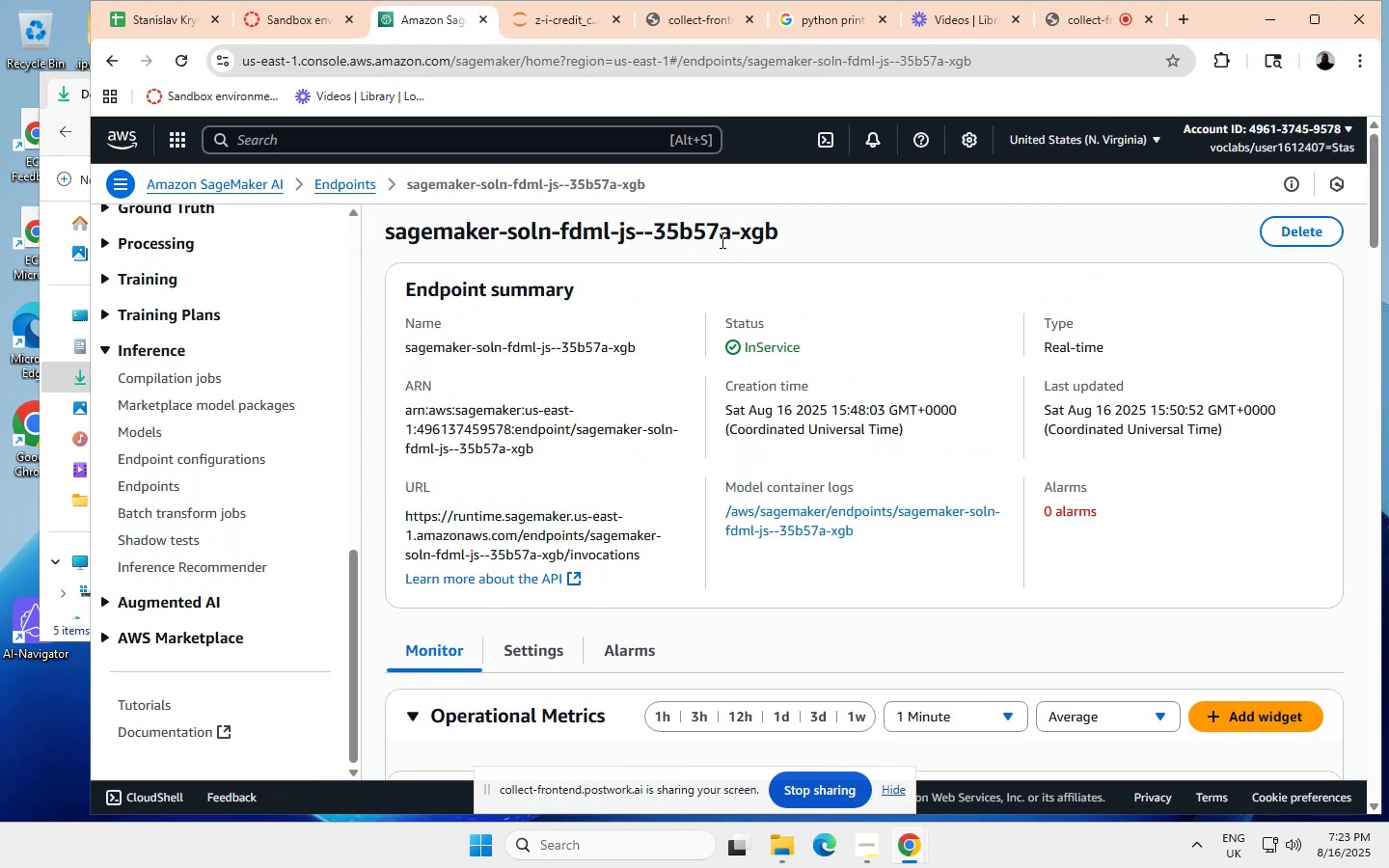 
wait(6.54)
 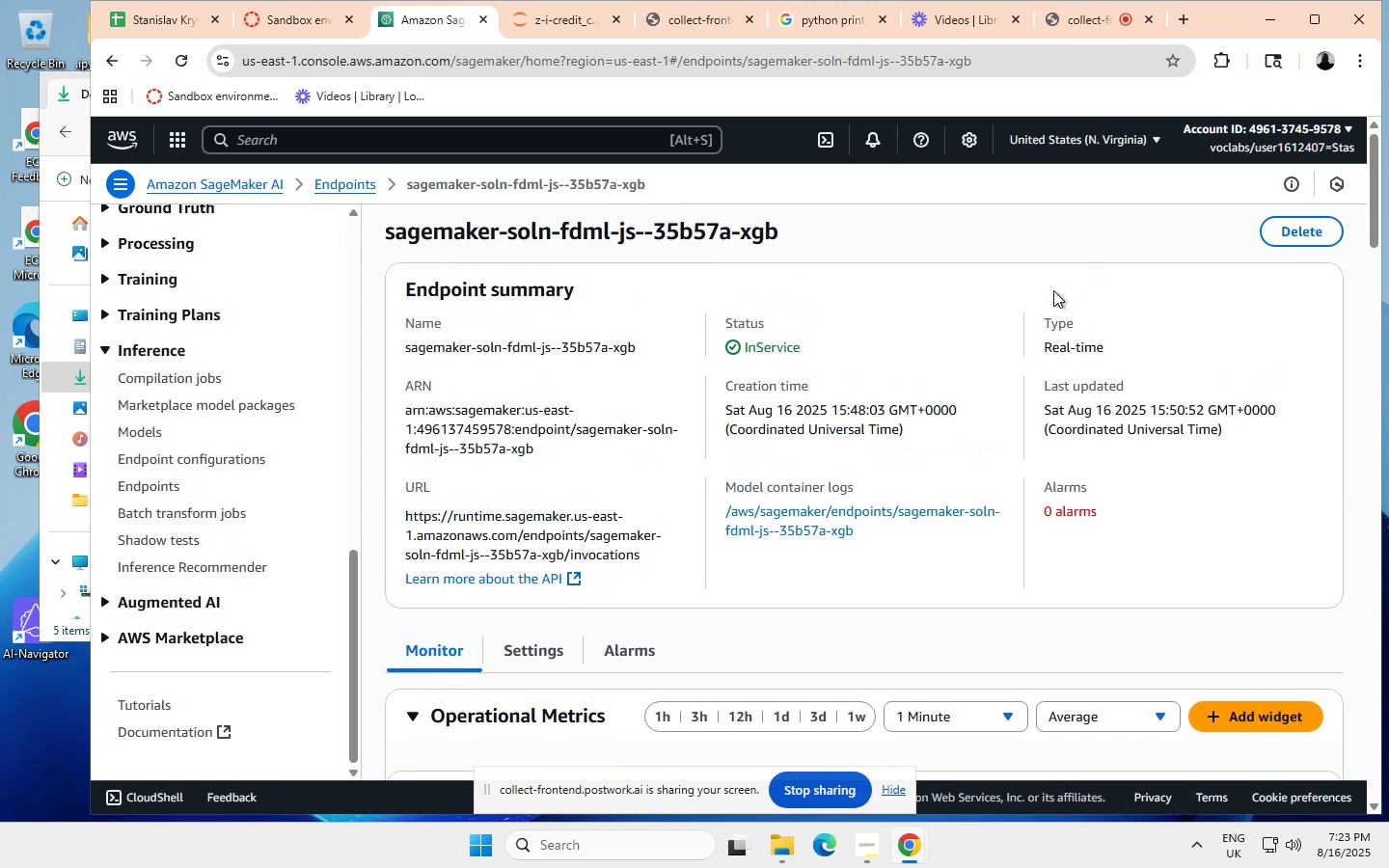 
left_click([1302, 227])
 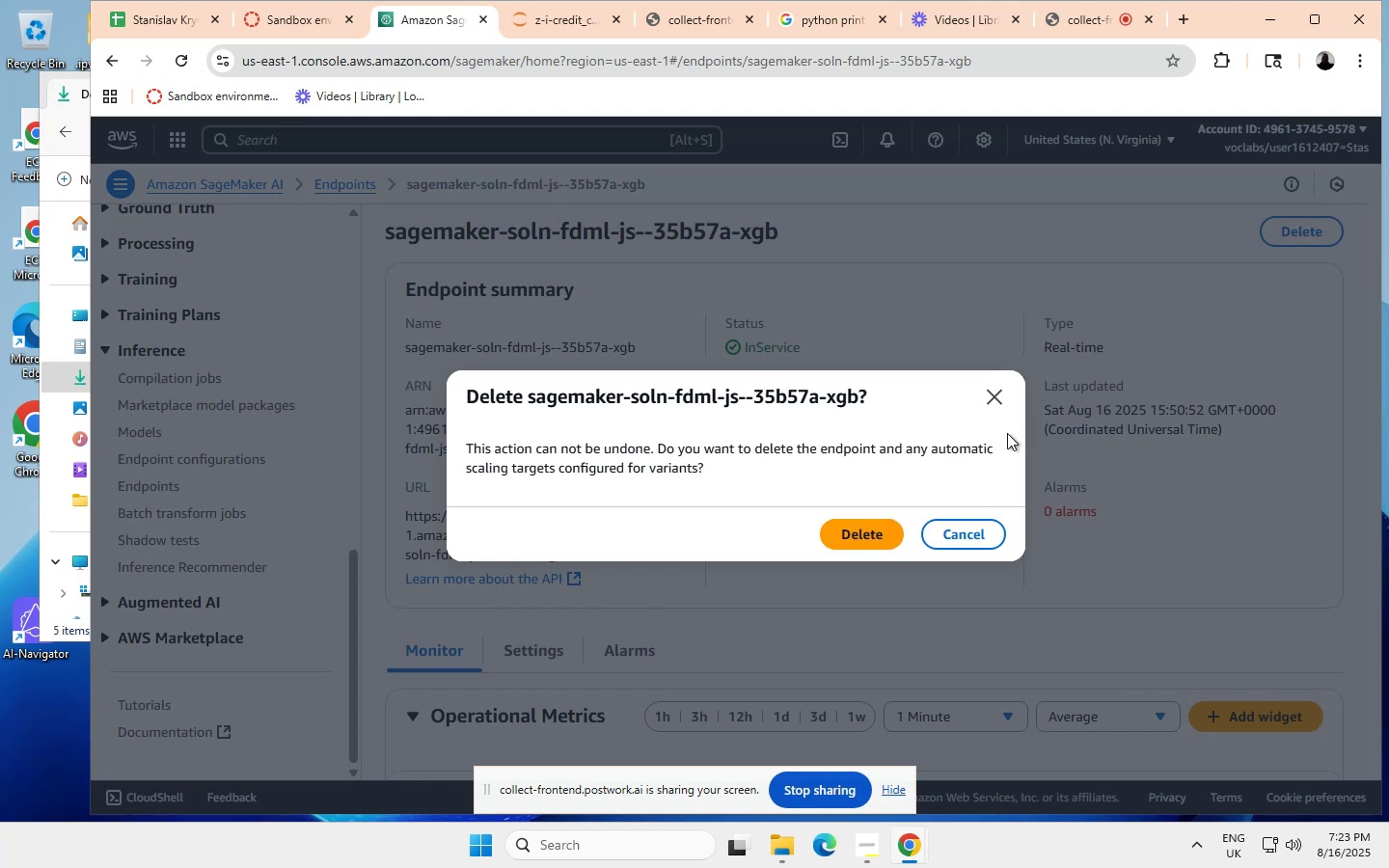 
left_click([861, 538])
 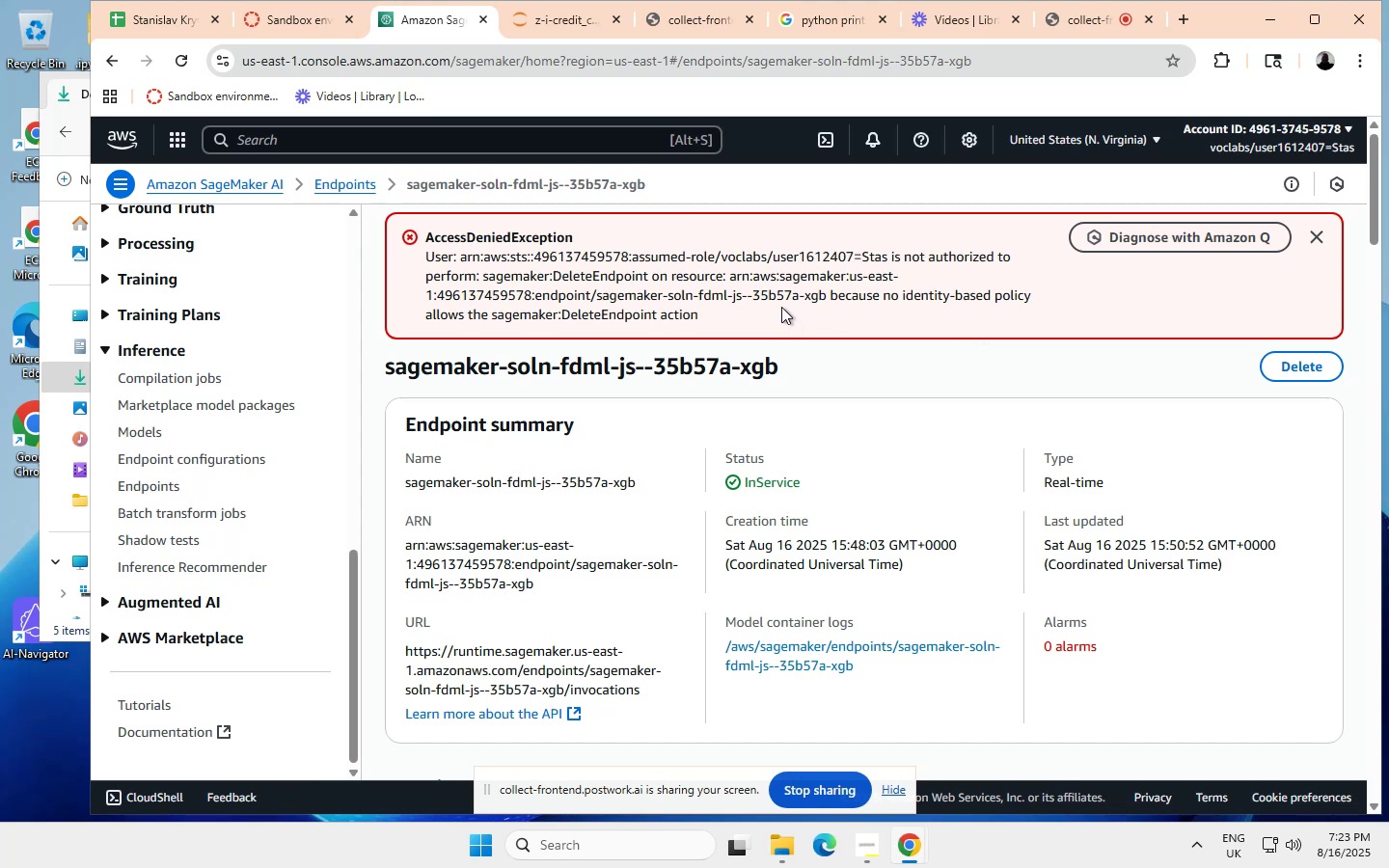 
wait(13.16)
 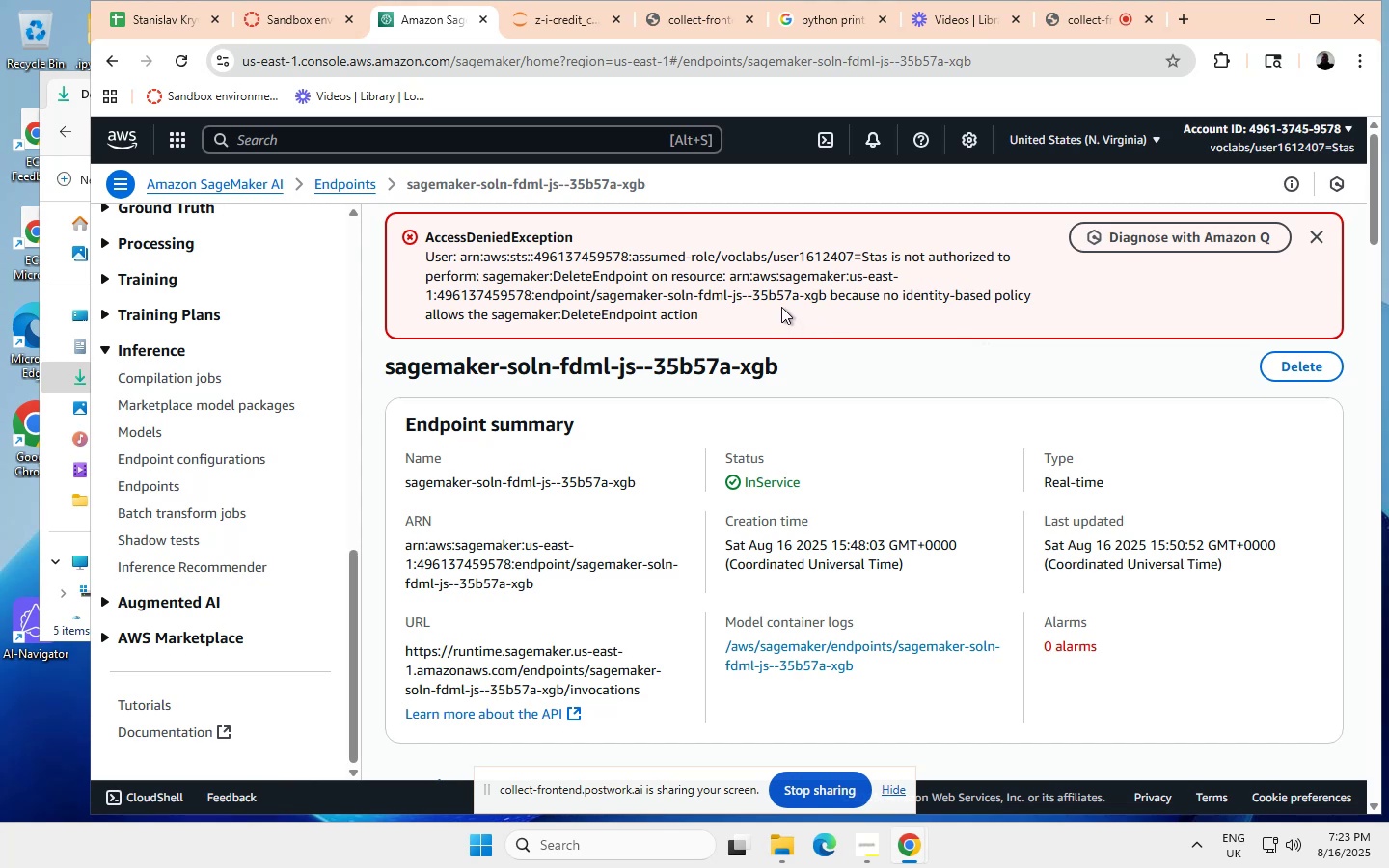 
left_click([340, 181])
 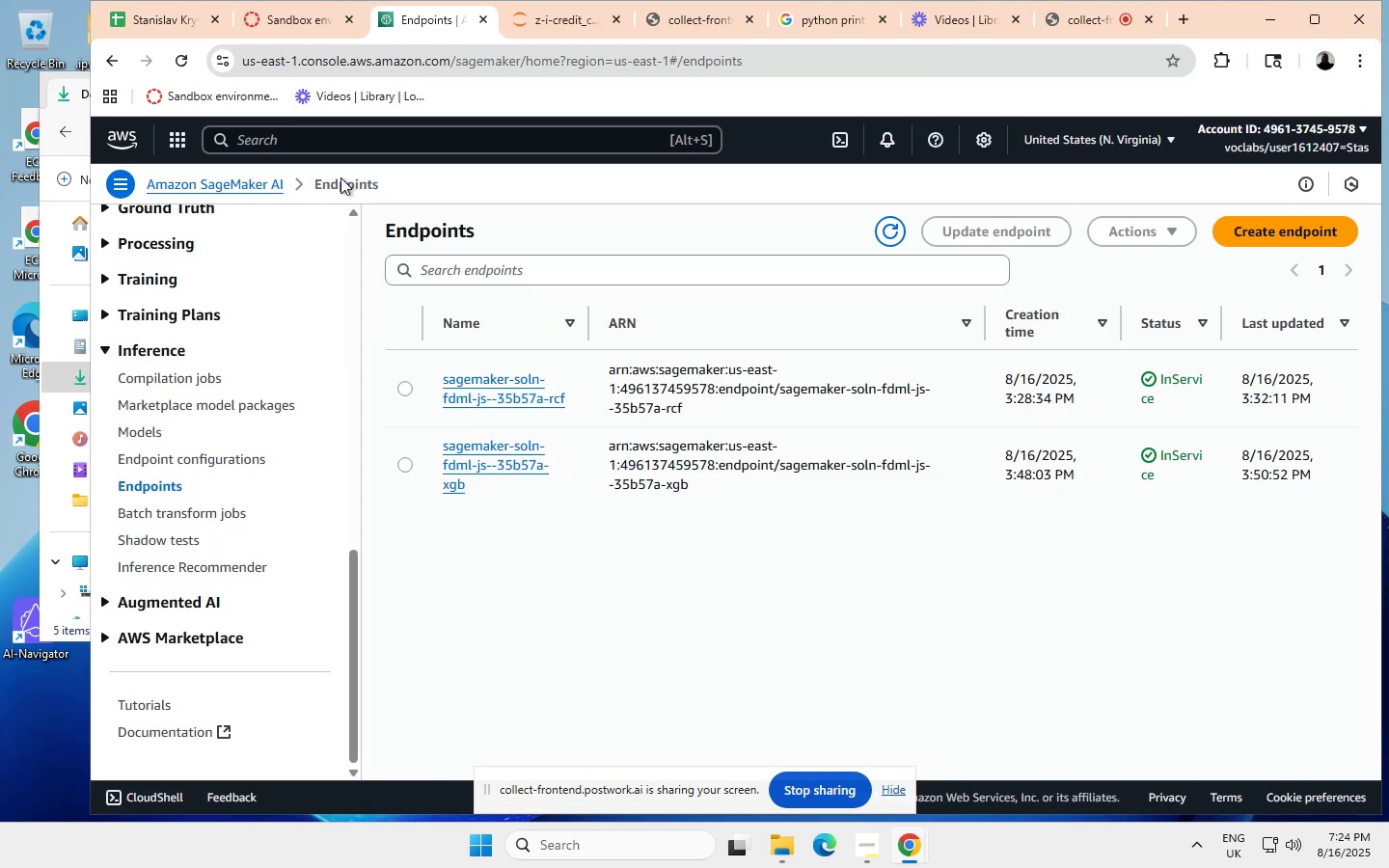 
wait(12.01)
 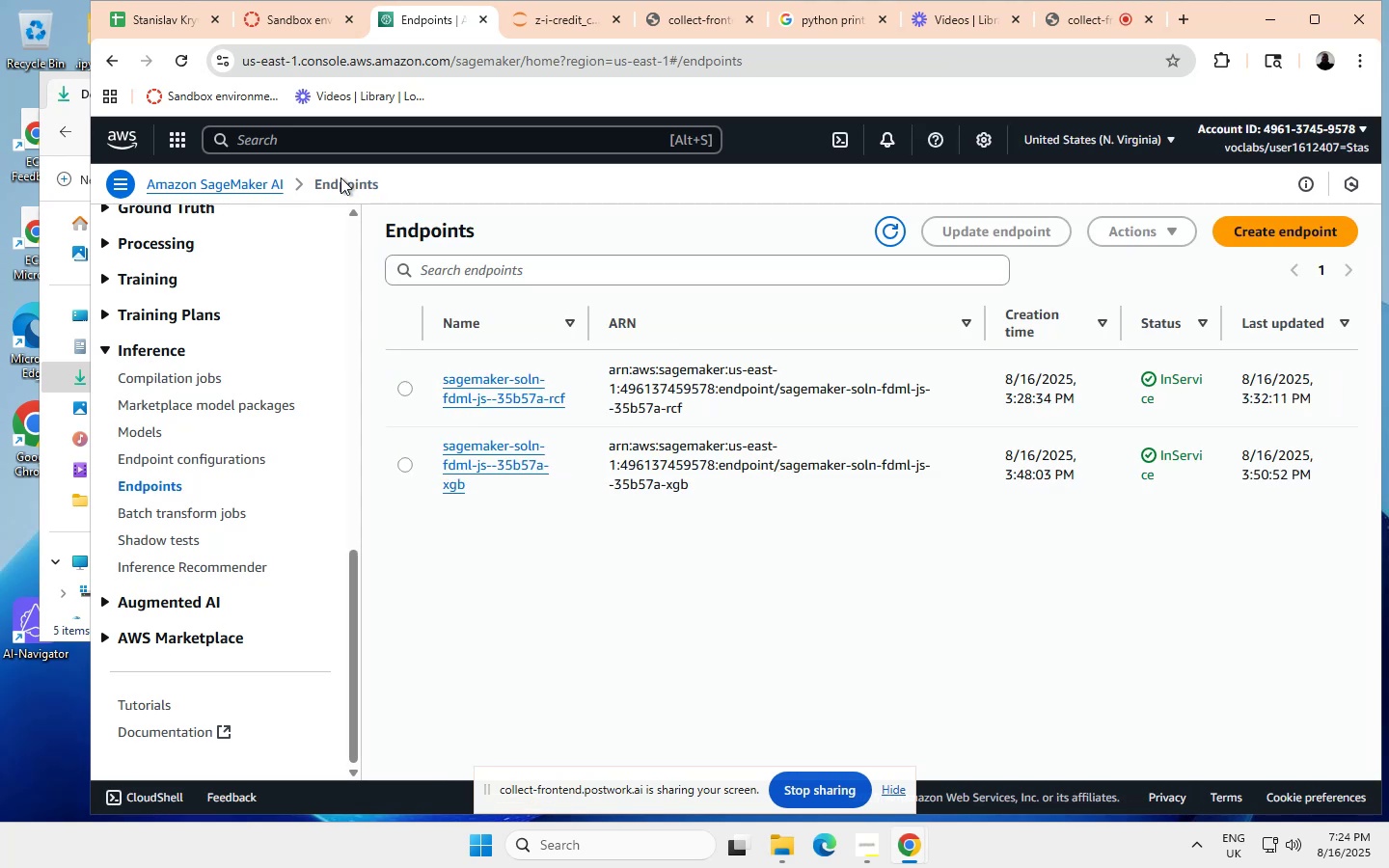 
left_click([1173, 231])
 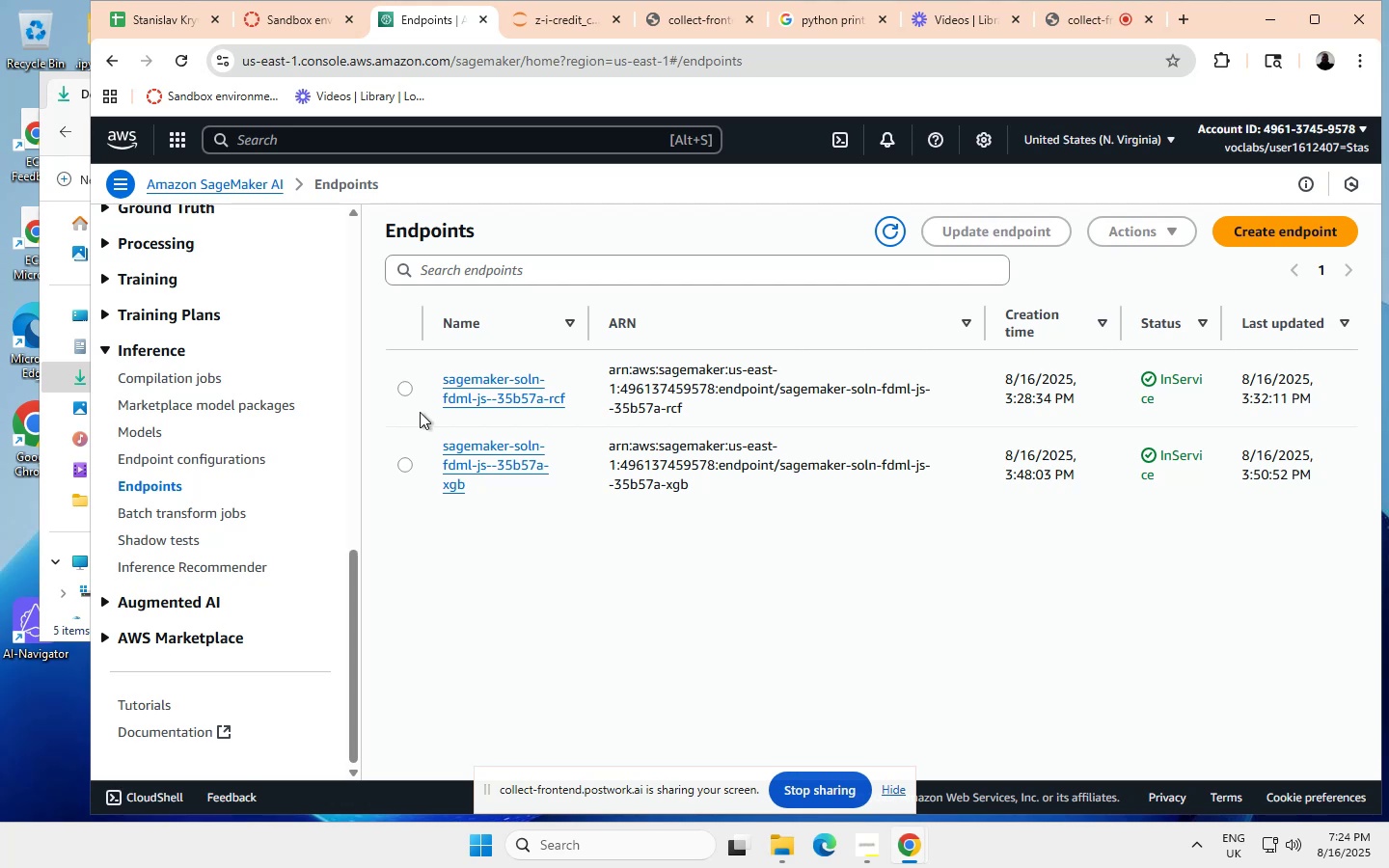 
wait(5.63)
 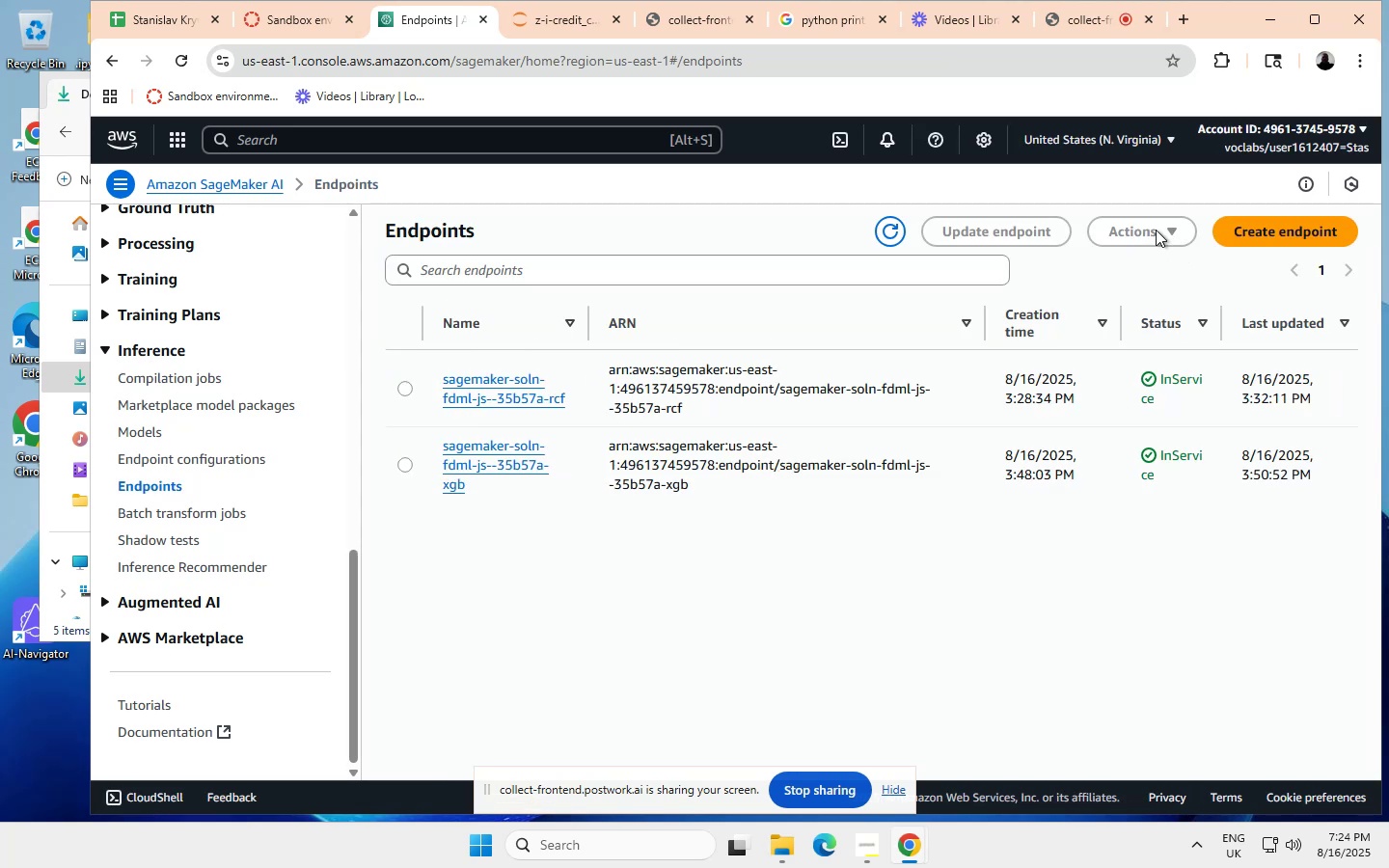 
left_click([405, 468])
 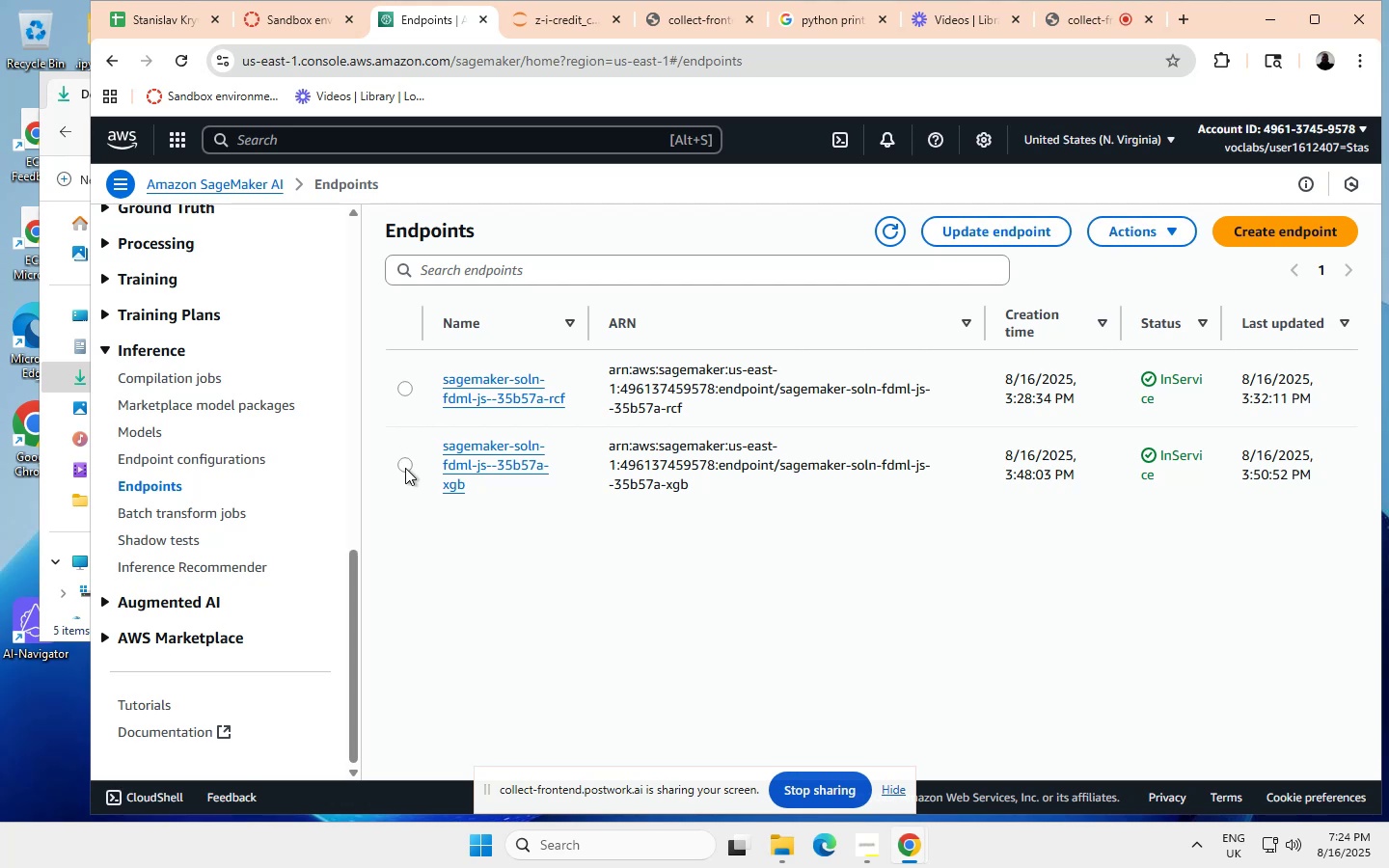 
scroll: coordinate [1085, 424], scroll_direction: down, amount: 7.0
 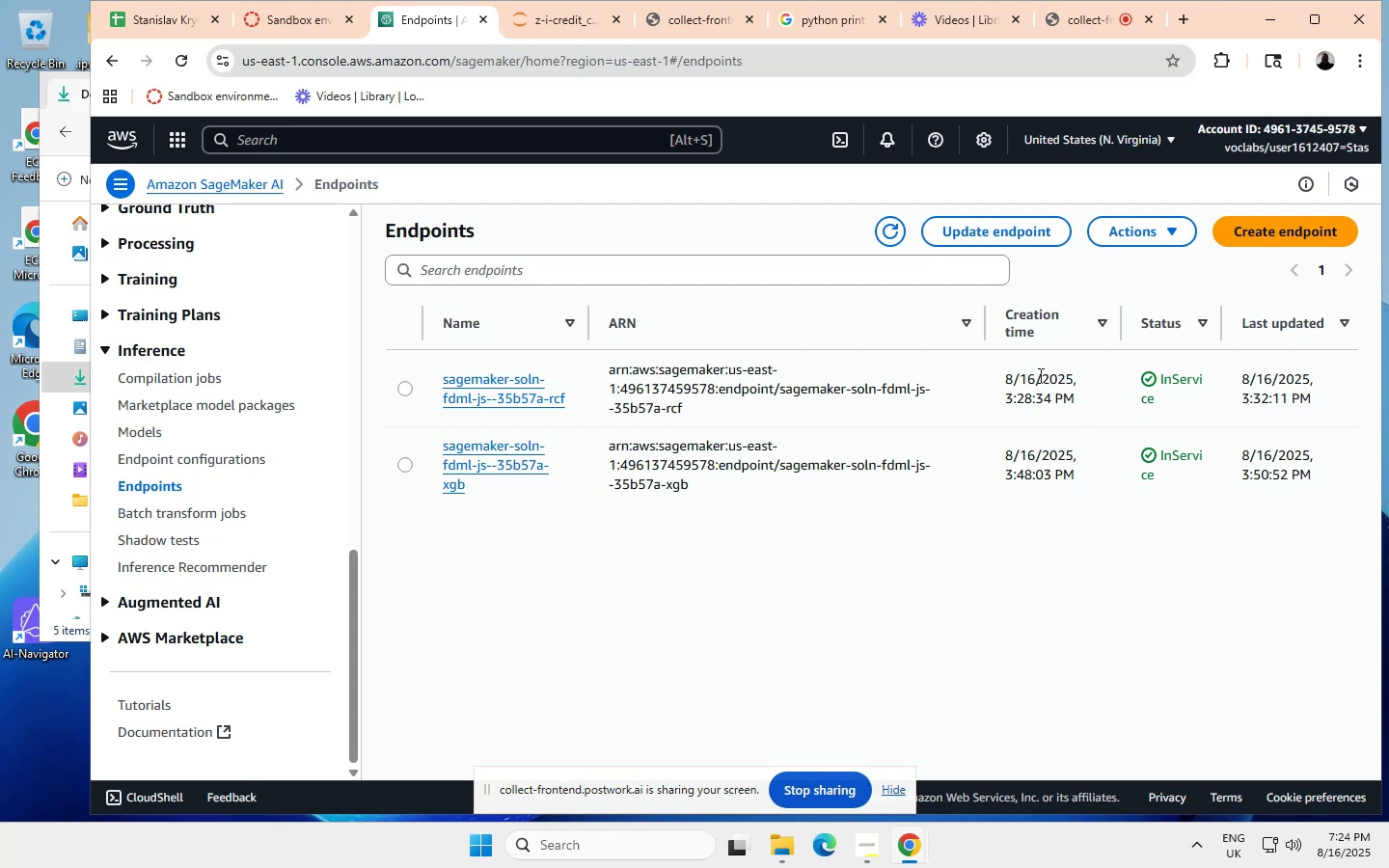 
left_click([1015, 382])
 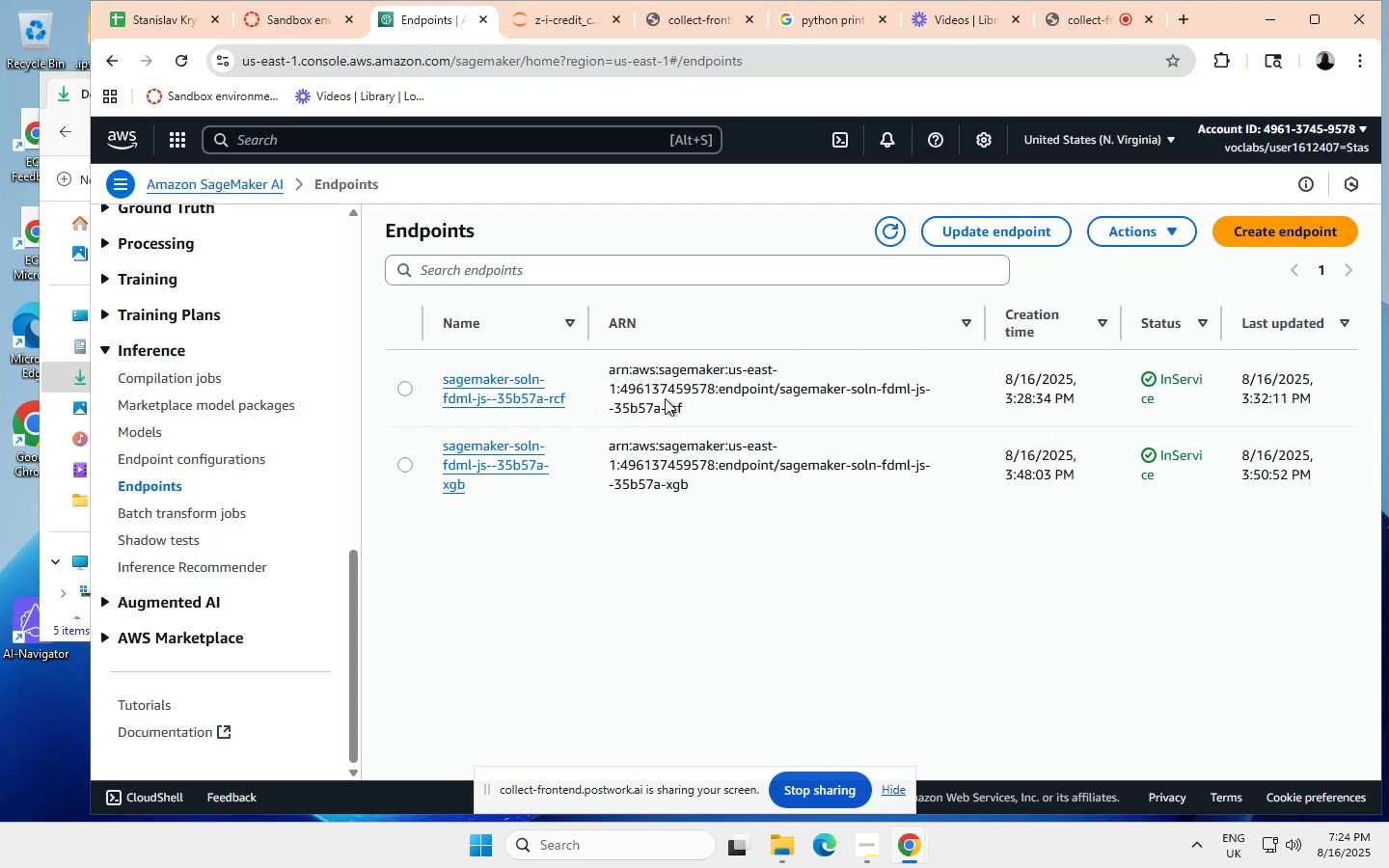 
wait(6.27)
 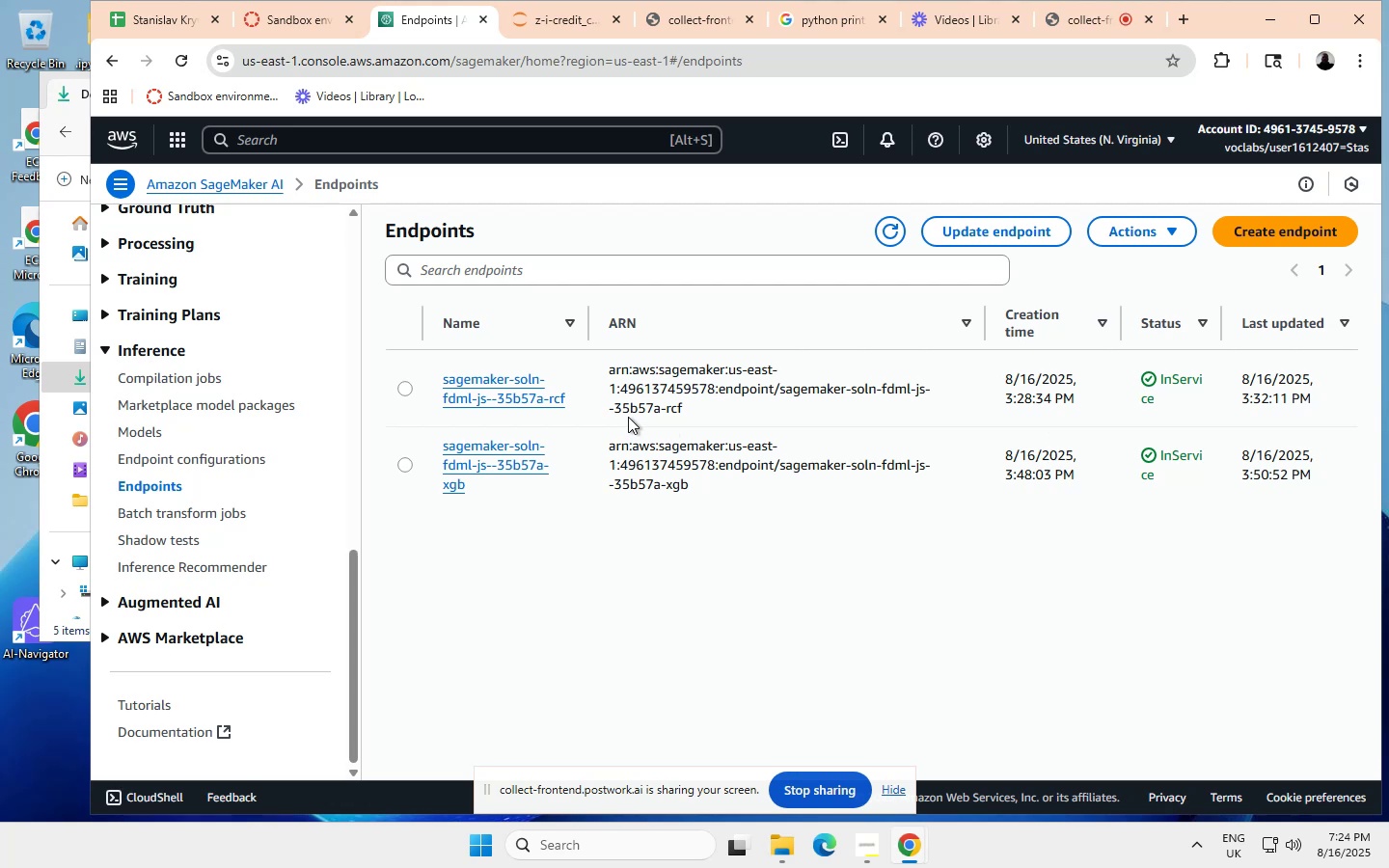 
left_click([558, 21])
 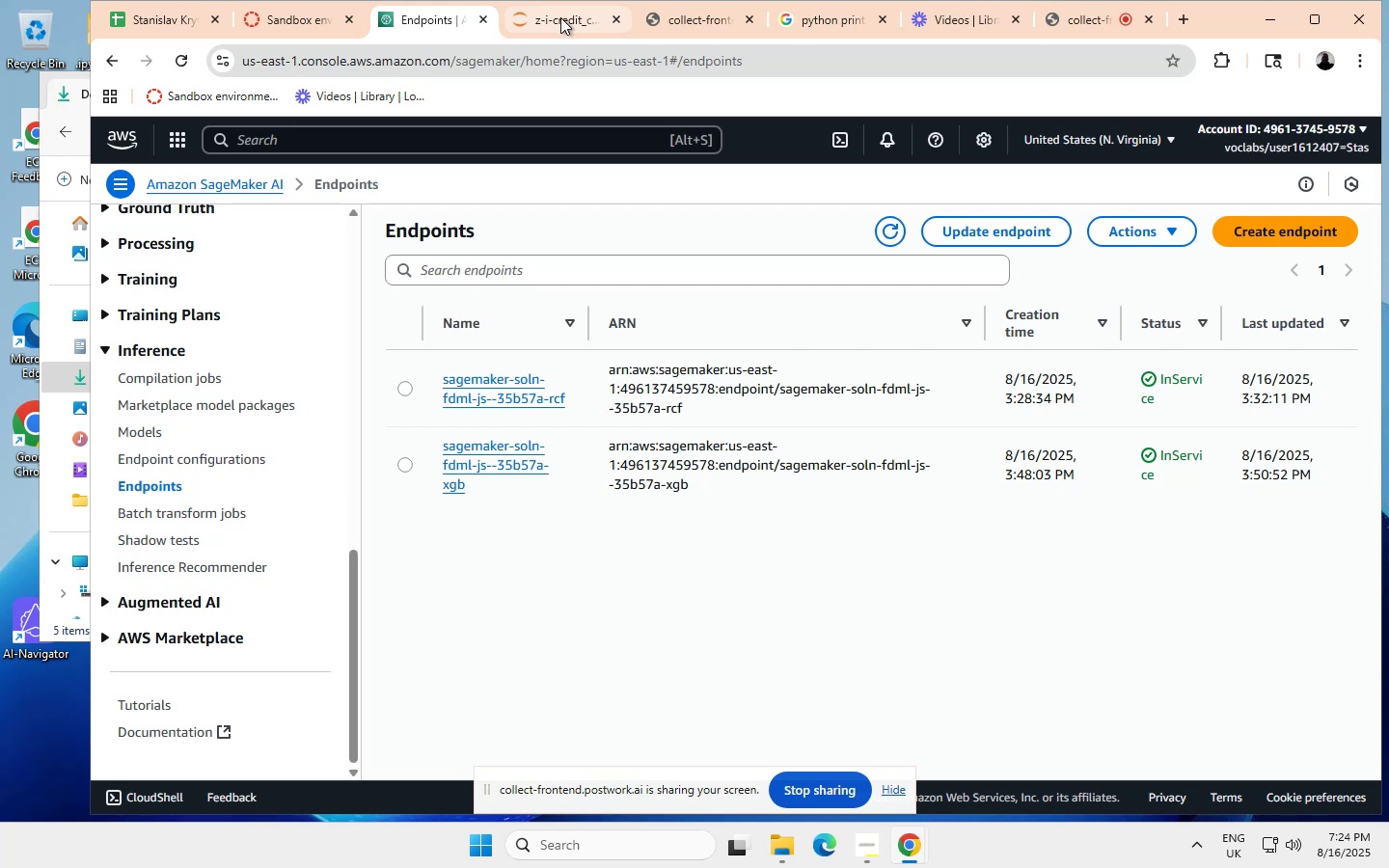 
wait(10.85)
 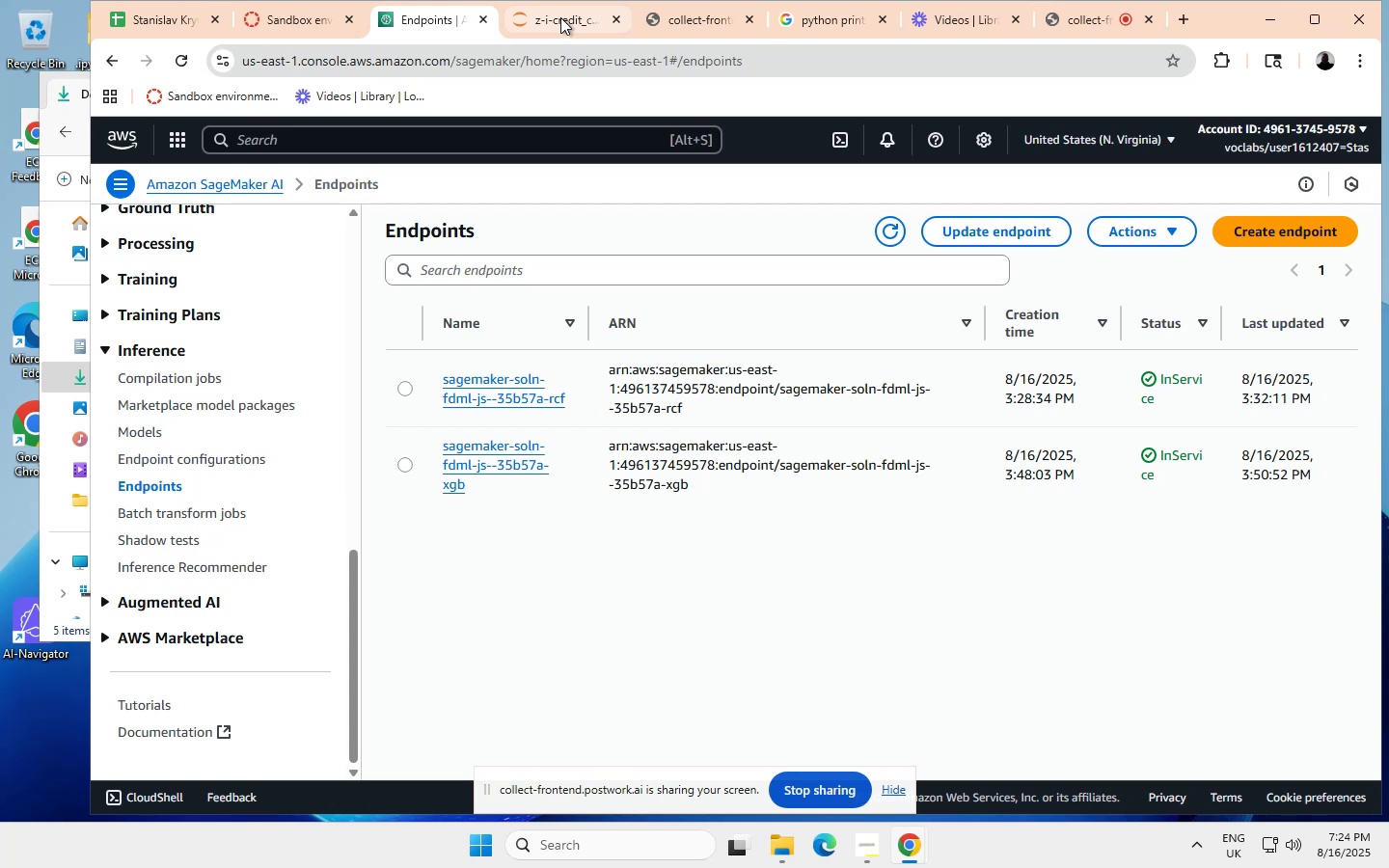 
scroll: coordinate [647, 444], scroll_direction: none, amount: 0.0
 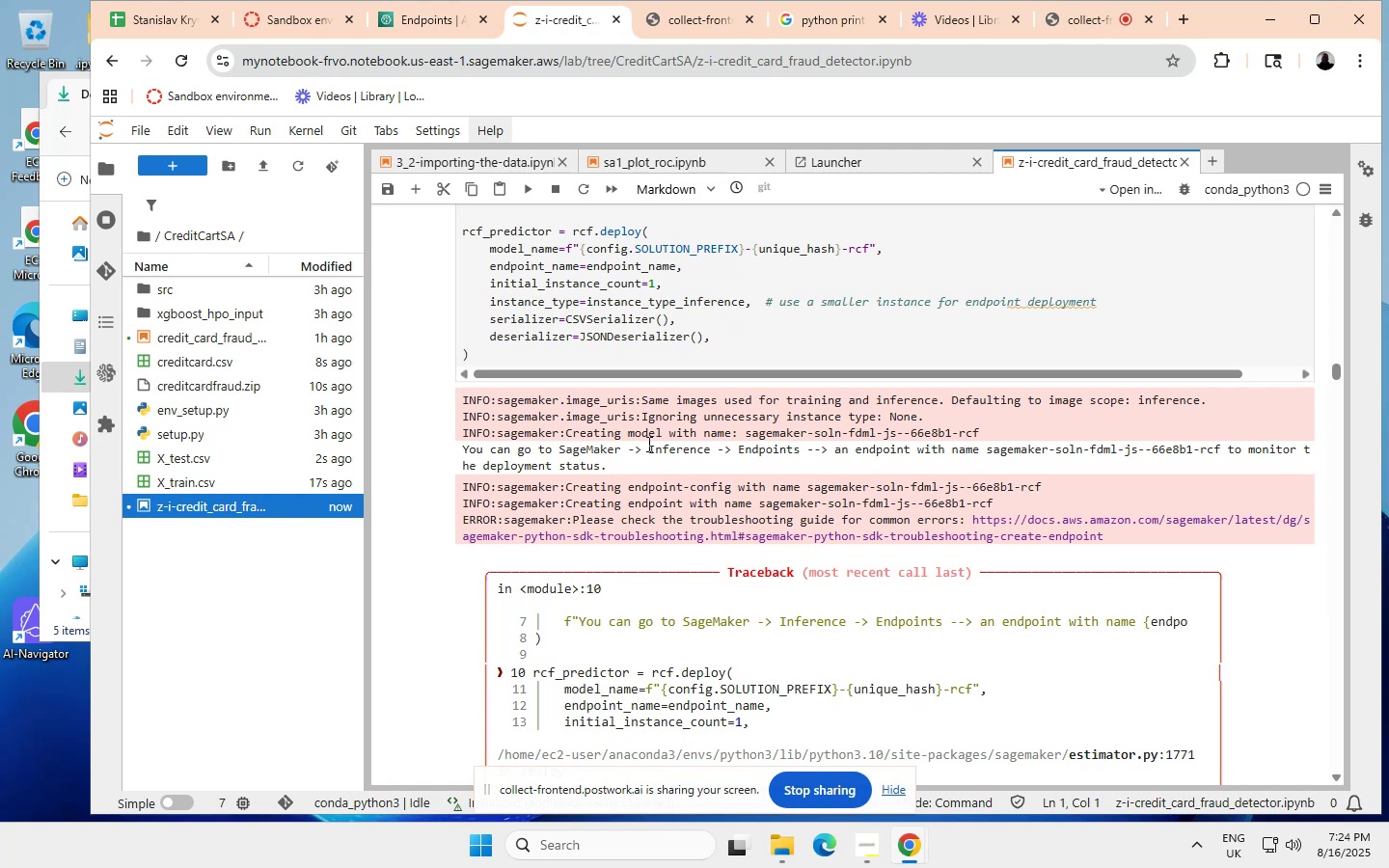 
wait(16.19)
 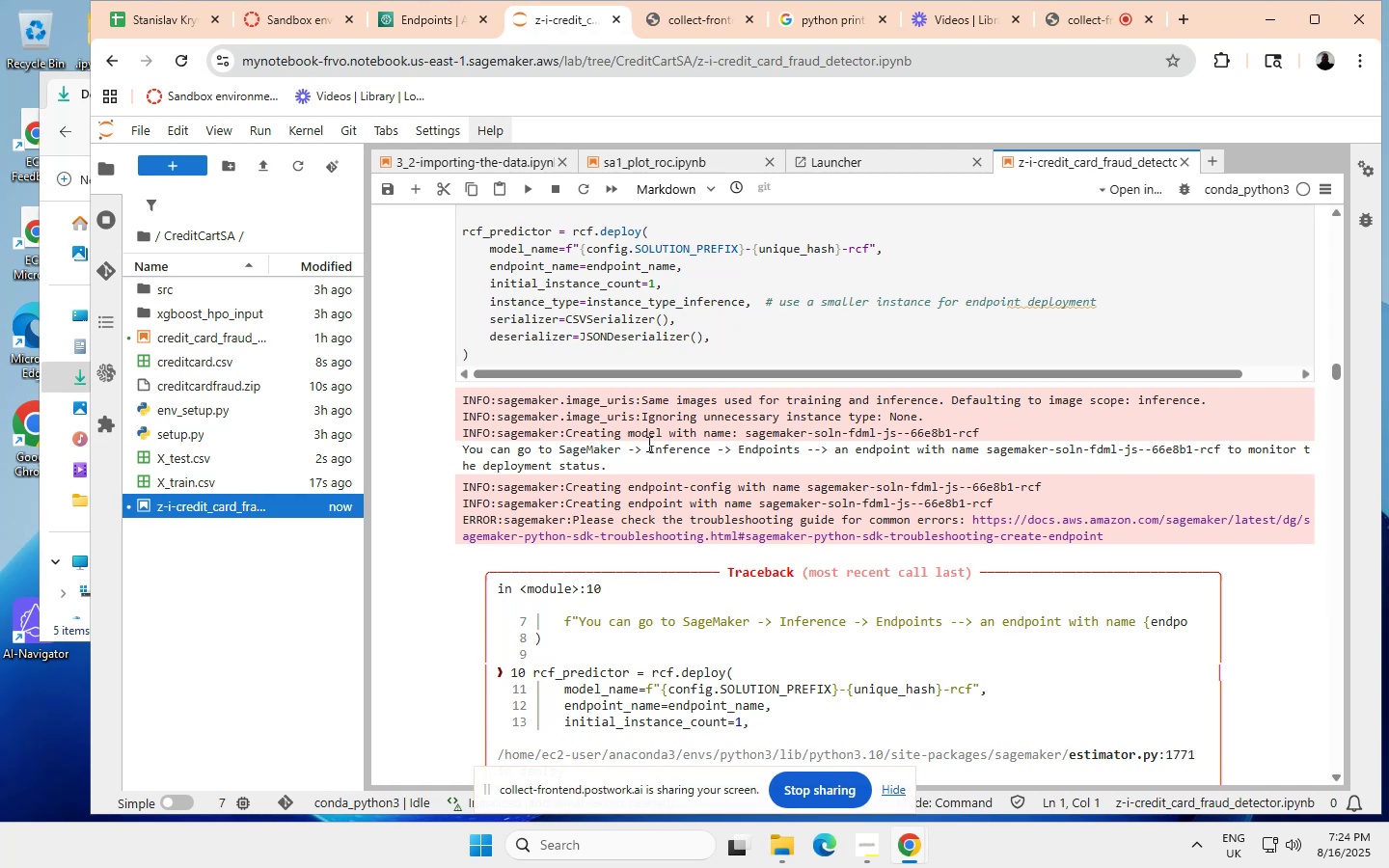 
left_click([433, 19])
 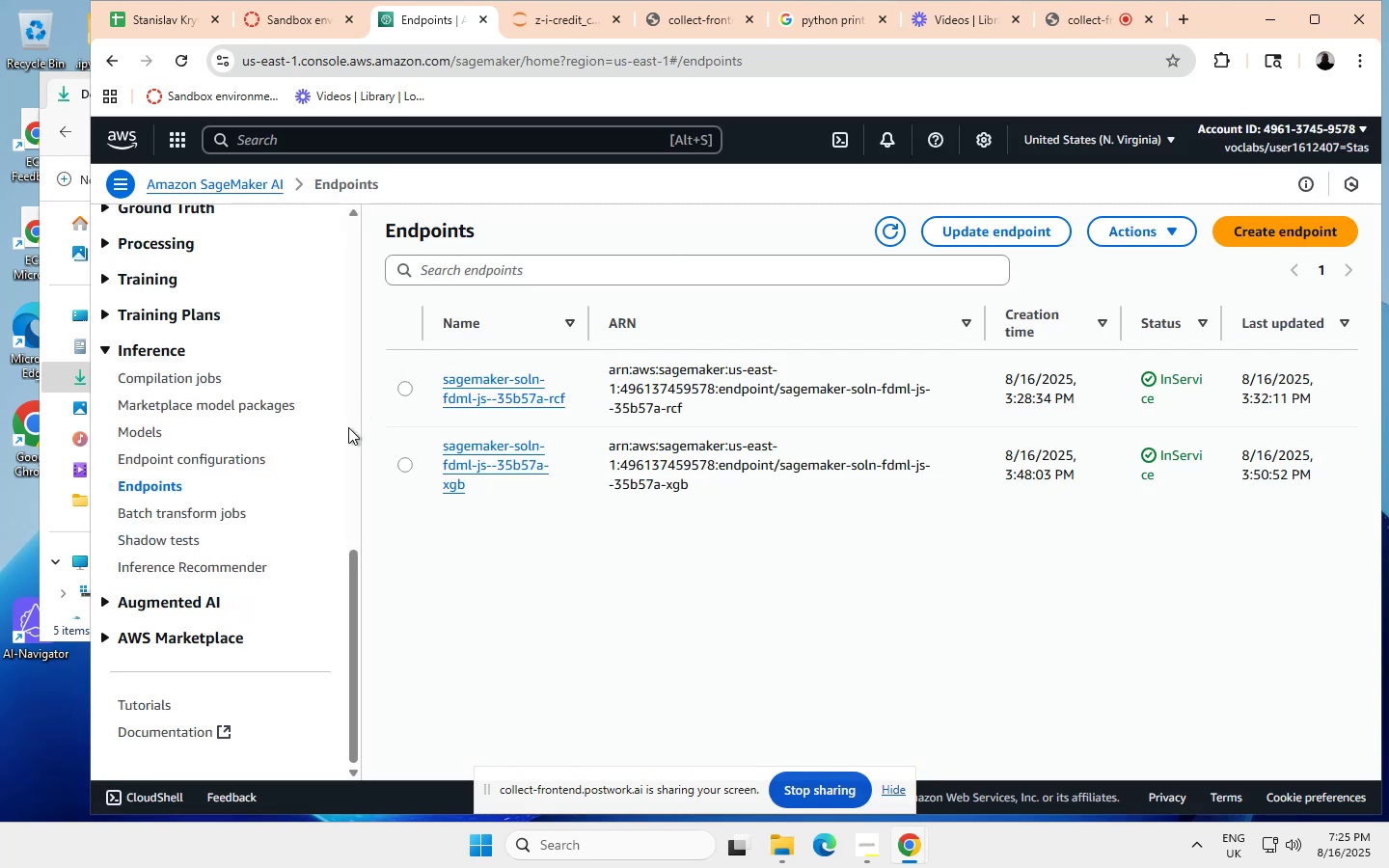 
wait(17.37)
 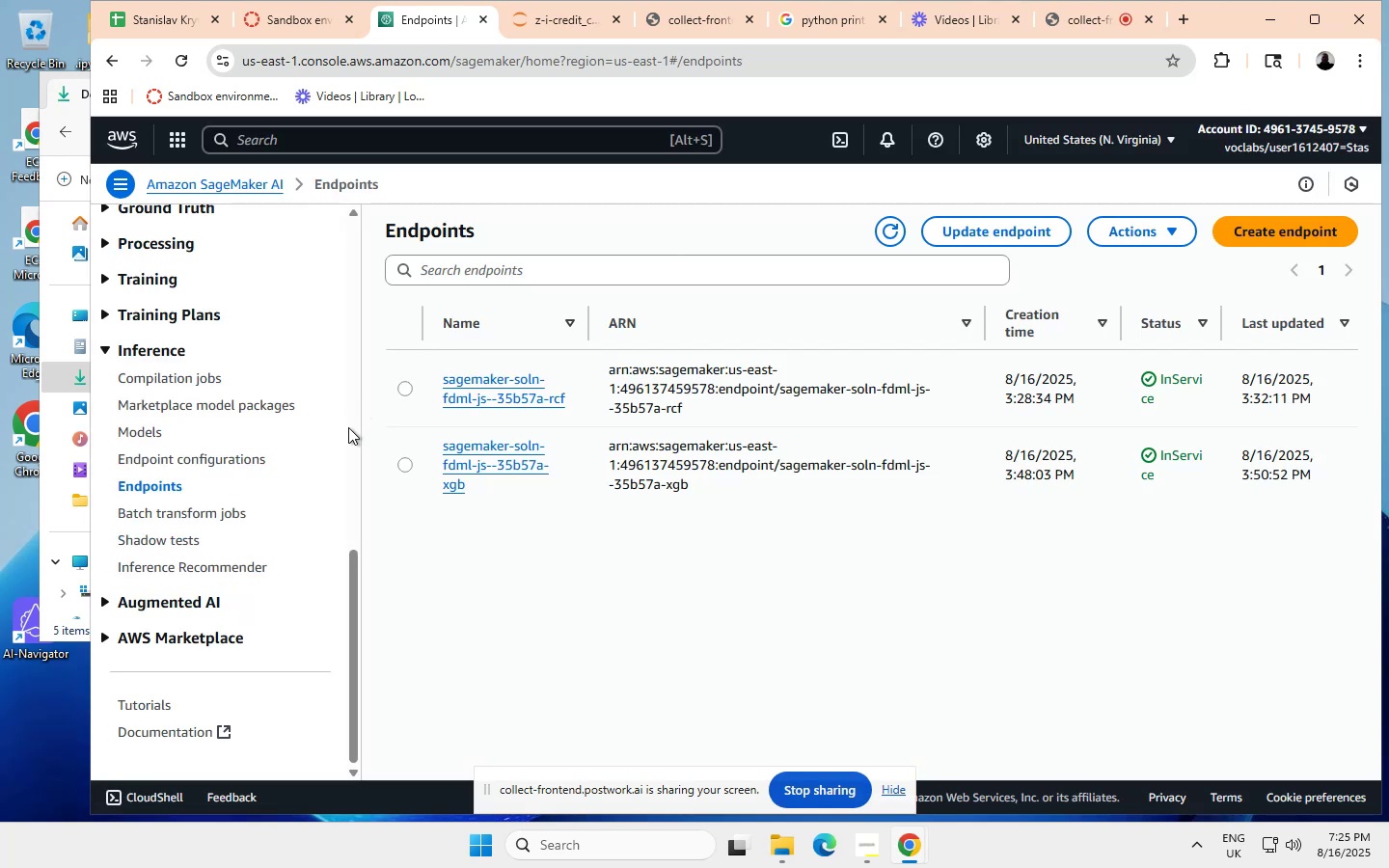 
scroll: coordinate [735, 505], scroll_direction: down, amount: 6.0
 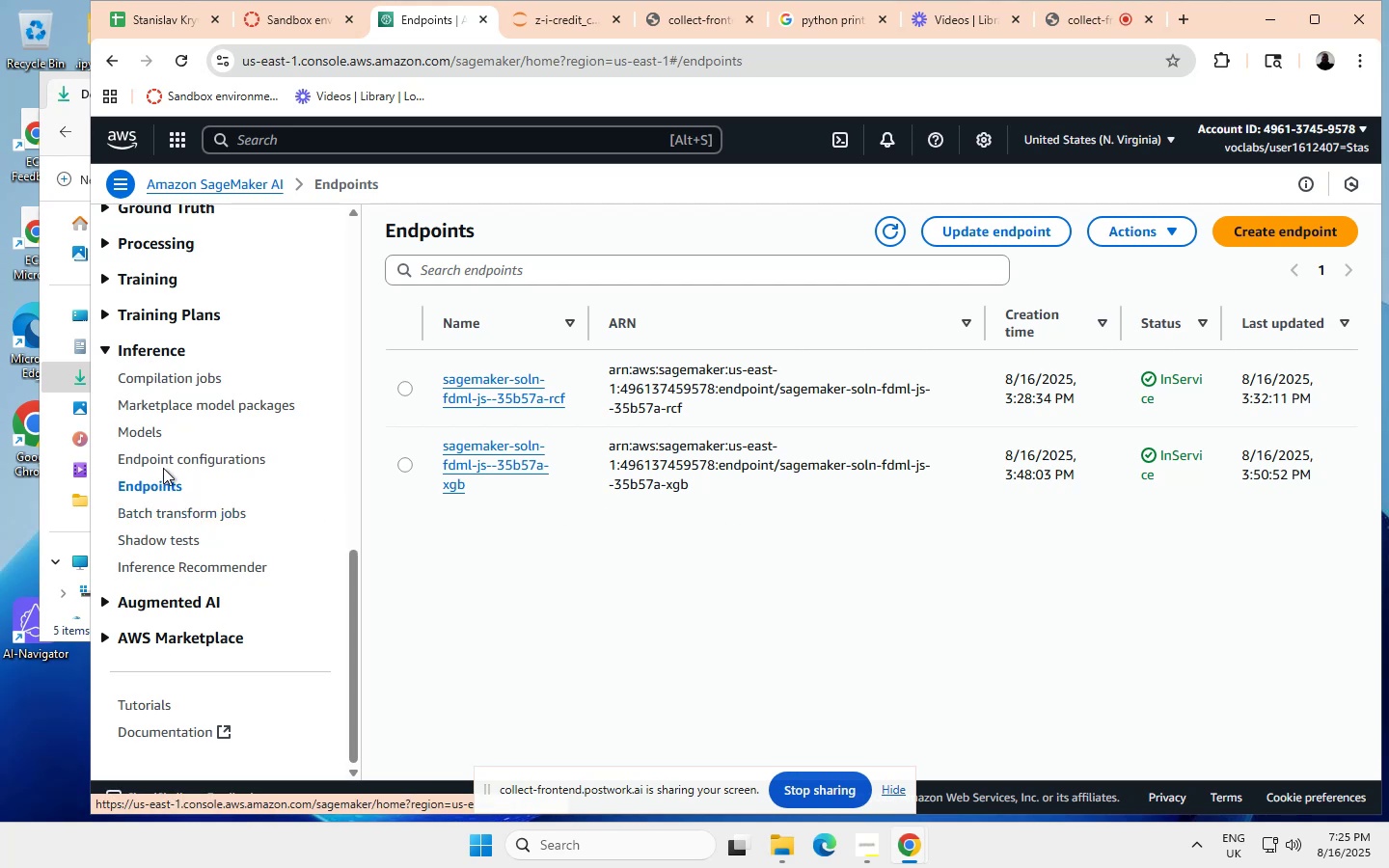 
wait(9.73)
 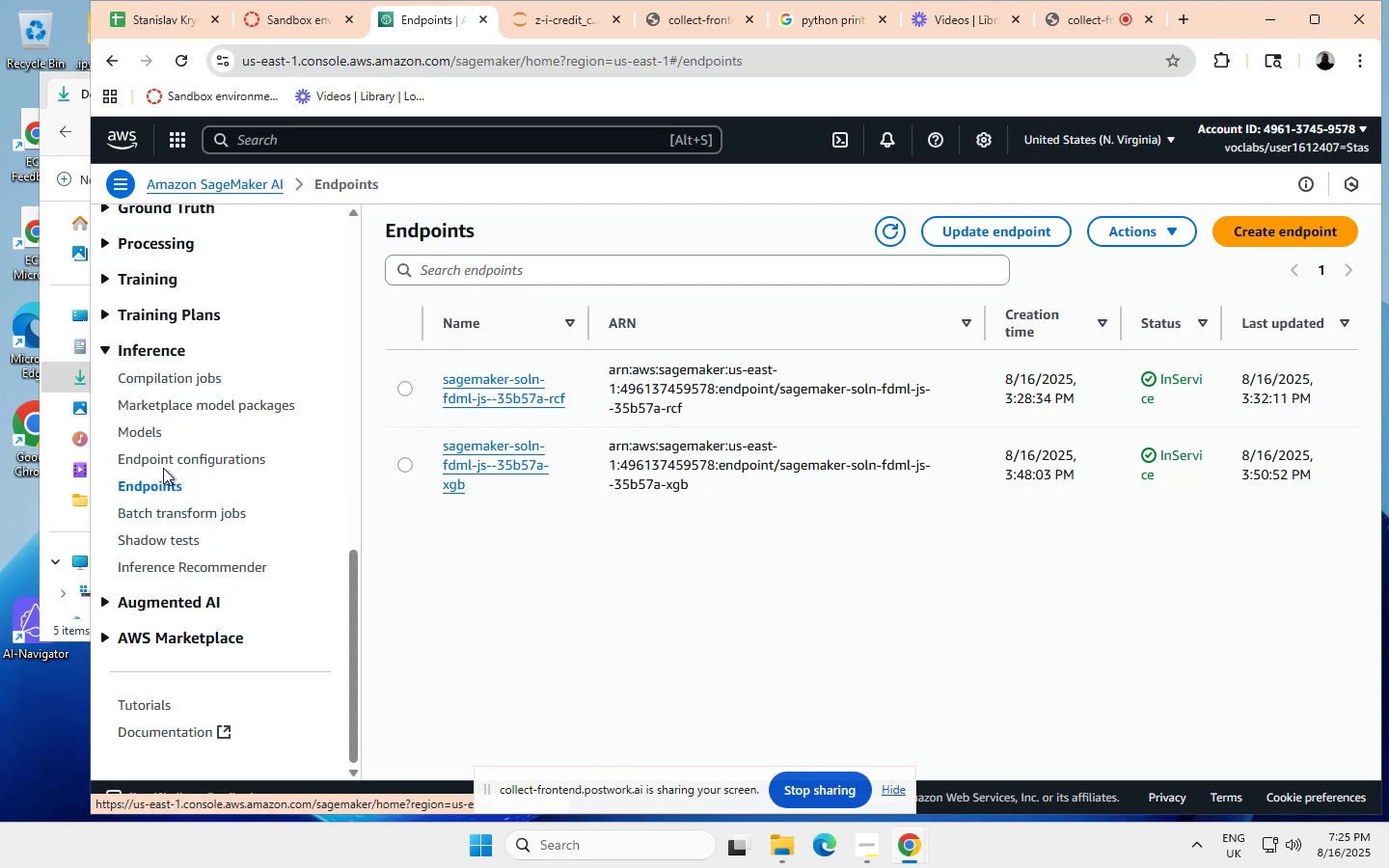 
left_click([168, 451])
 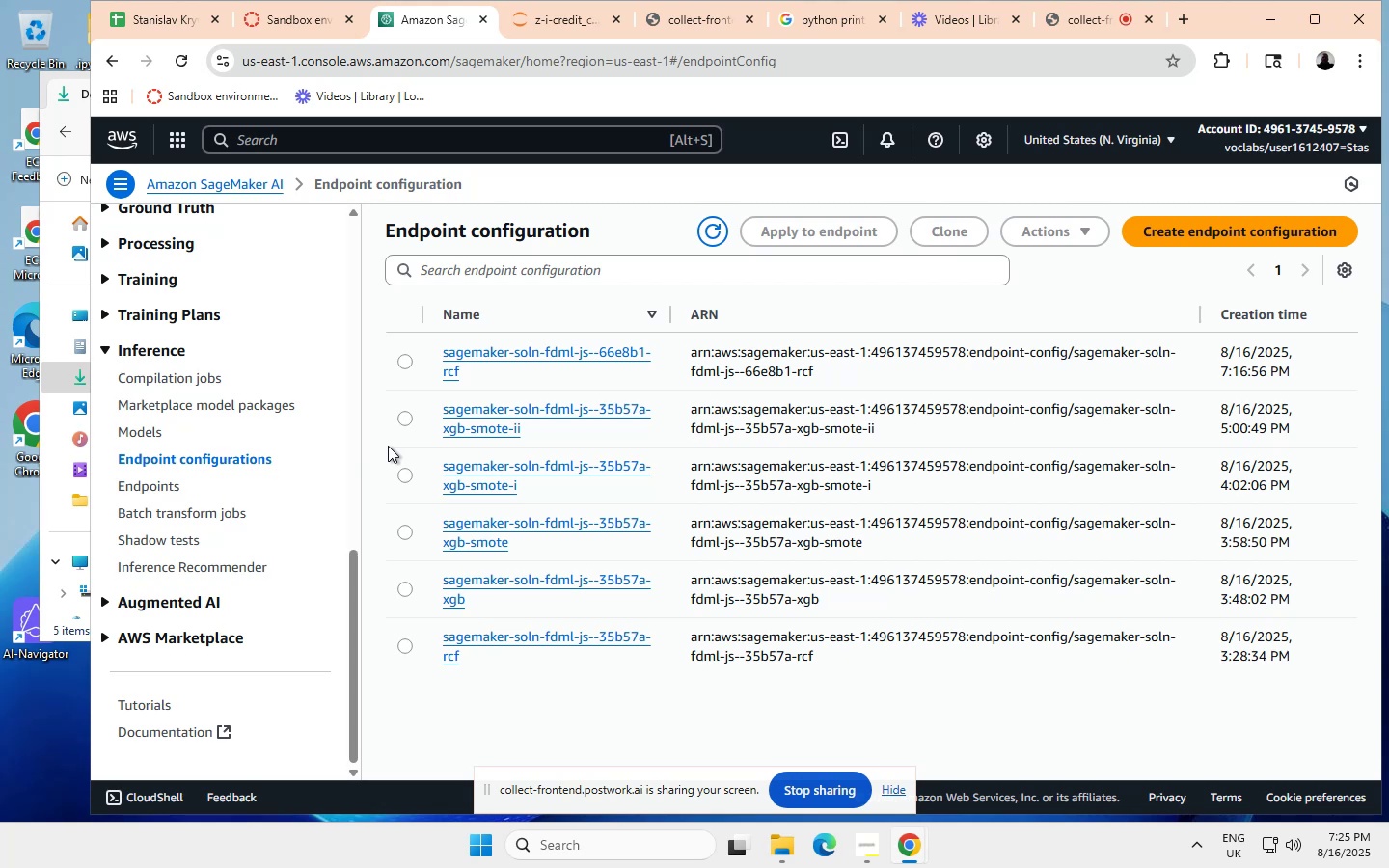 
wait(13.69)
 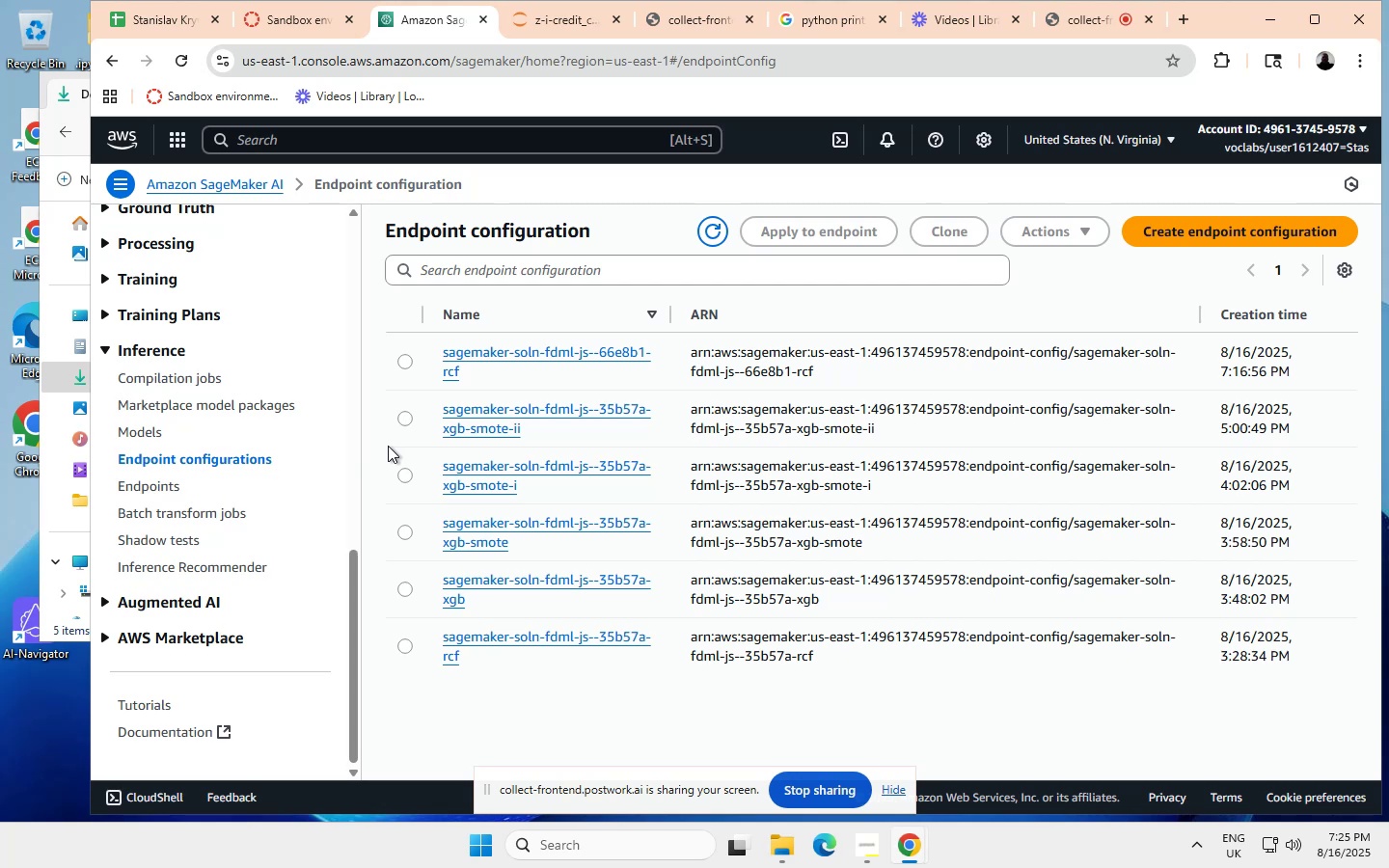 
scroll: coordinate [405, 357], scroll_direction: none, amount: 0.0
 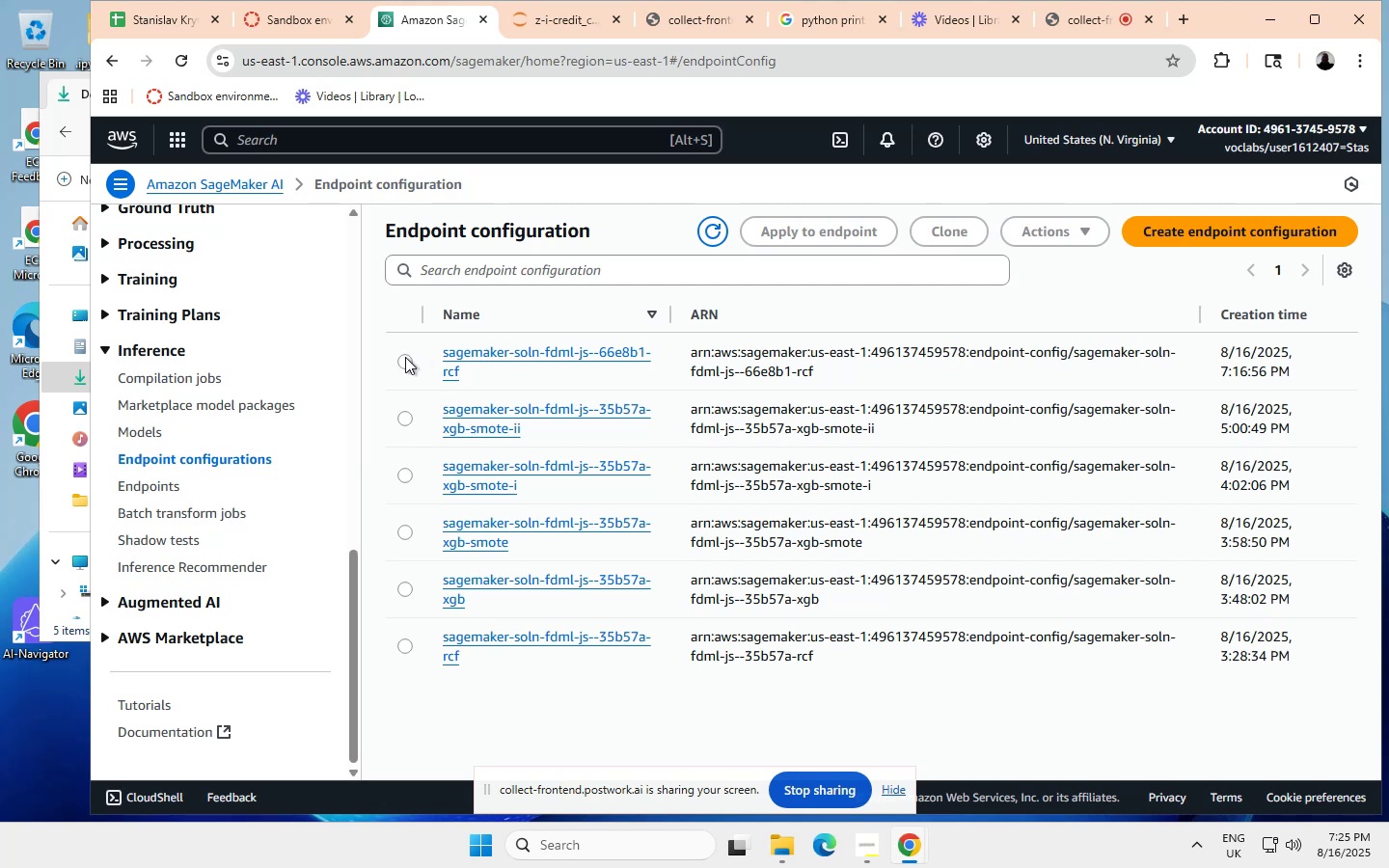 
left_click([405, 357])
 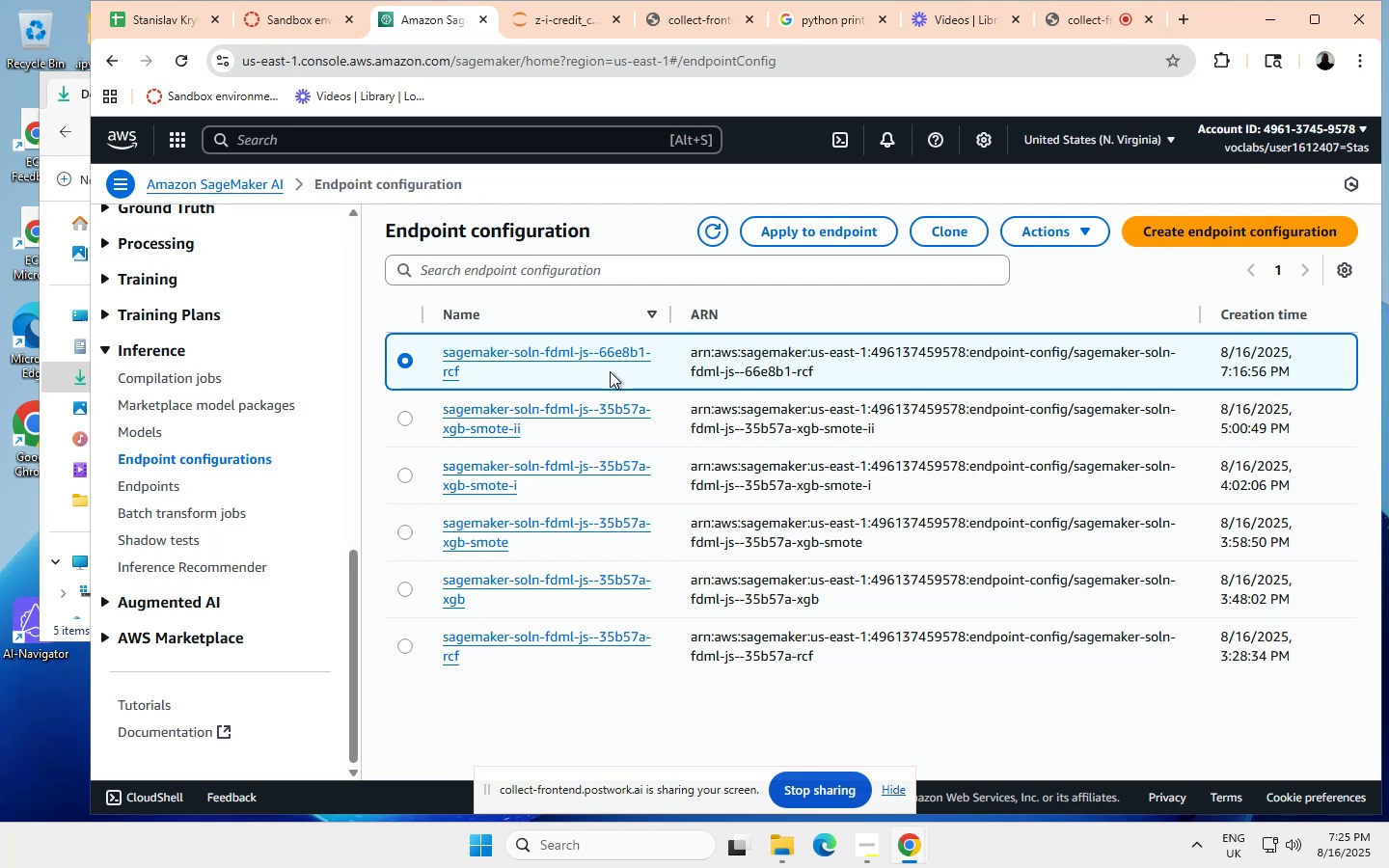 
wait(12.65)
 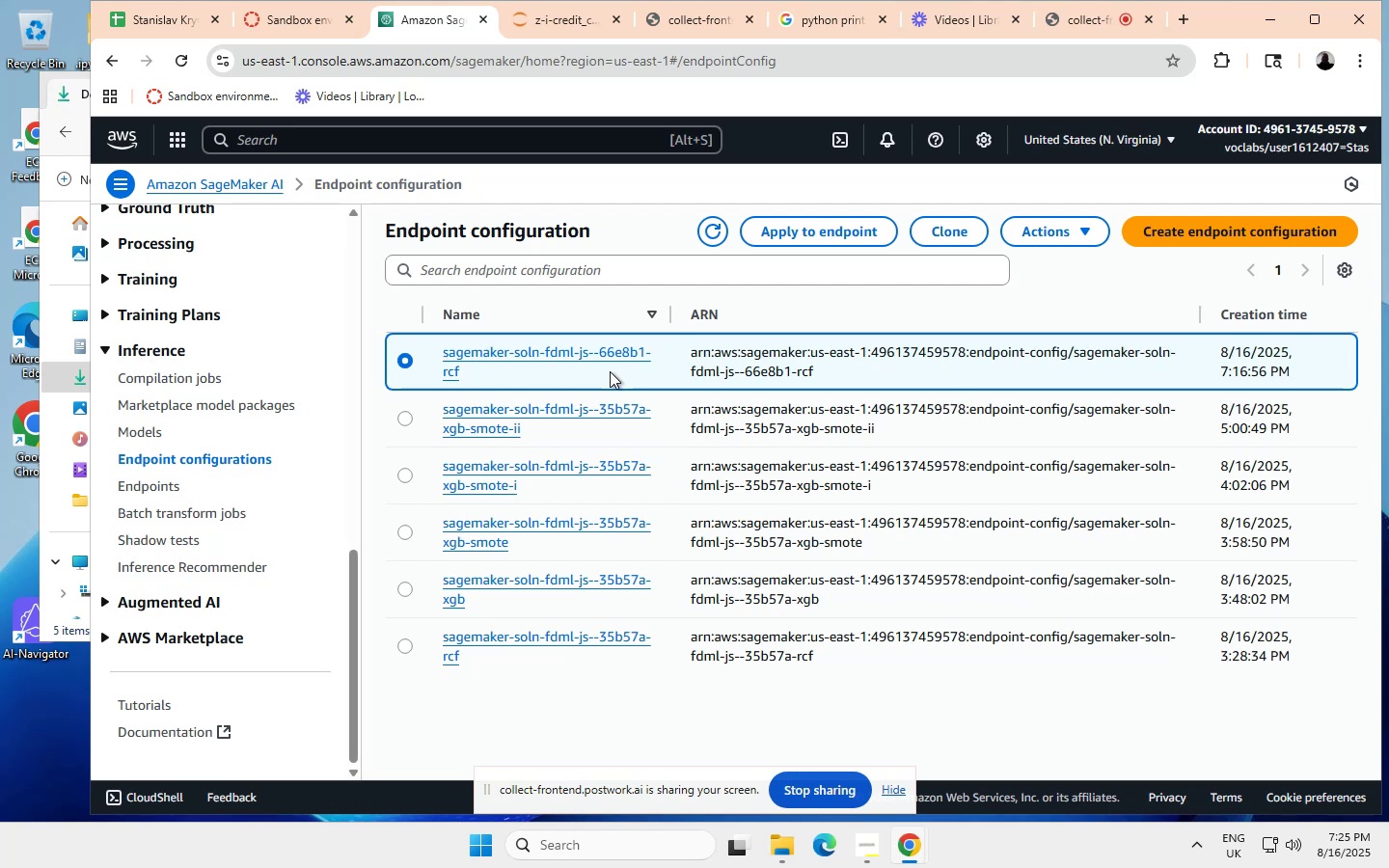 
left_click([1081, 226])
 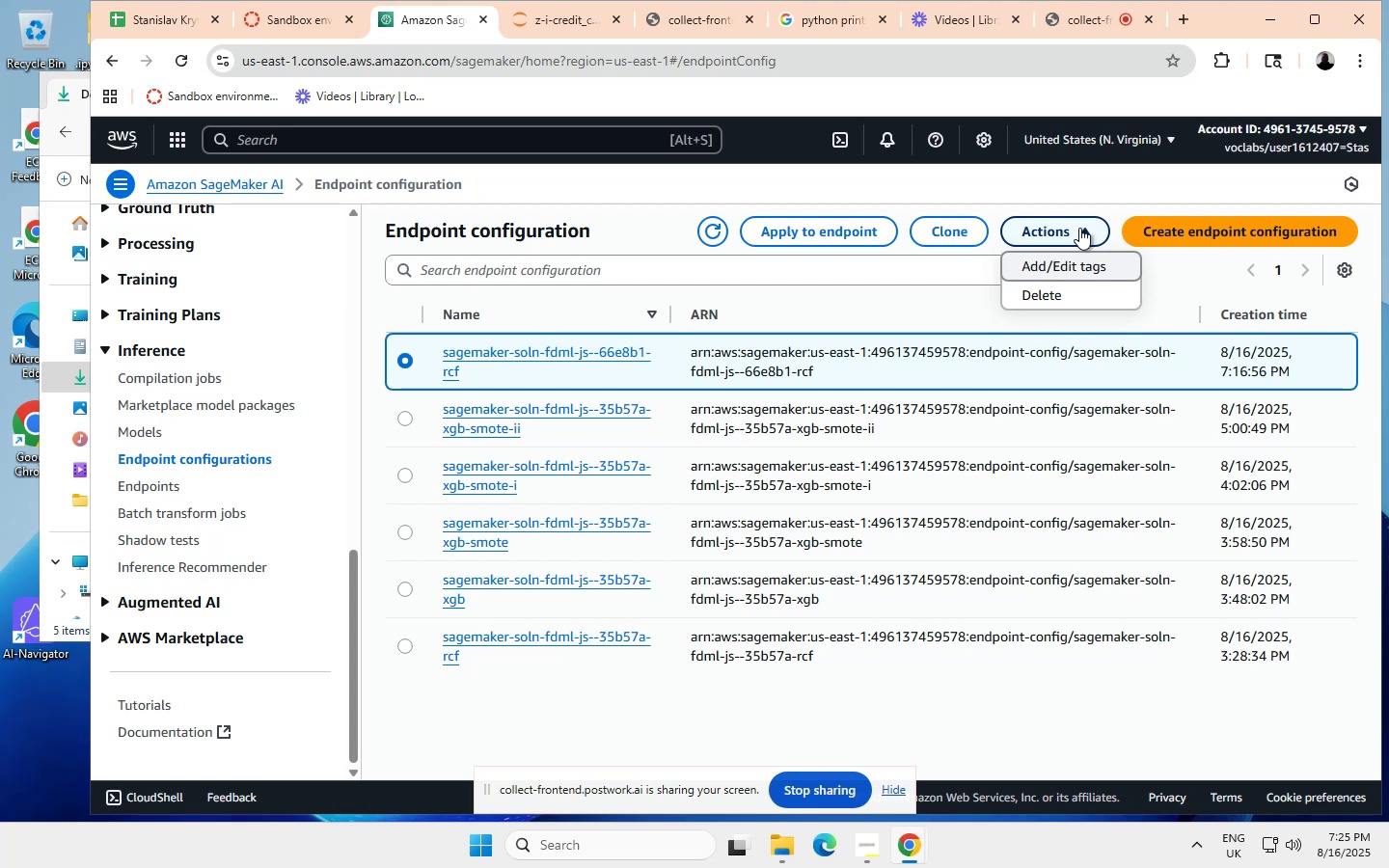 
left_click([1055, 287])
 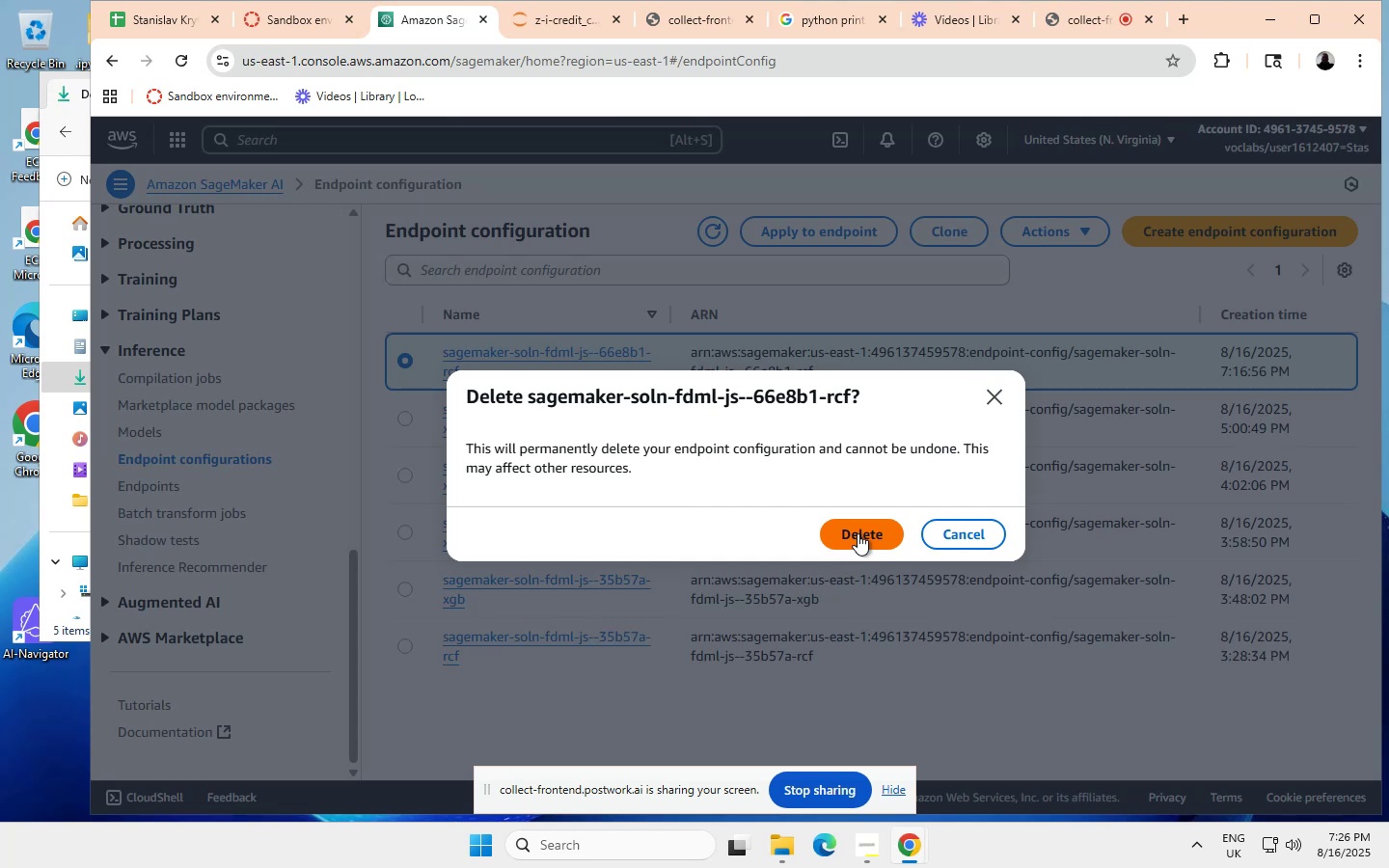 
wait(19.32)
 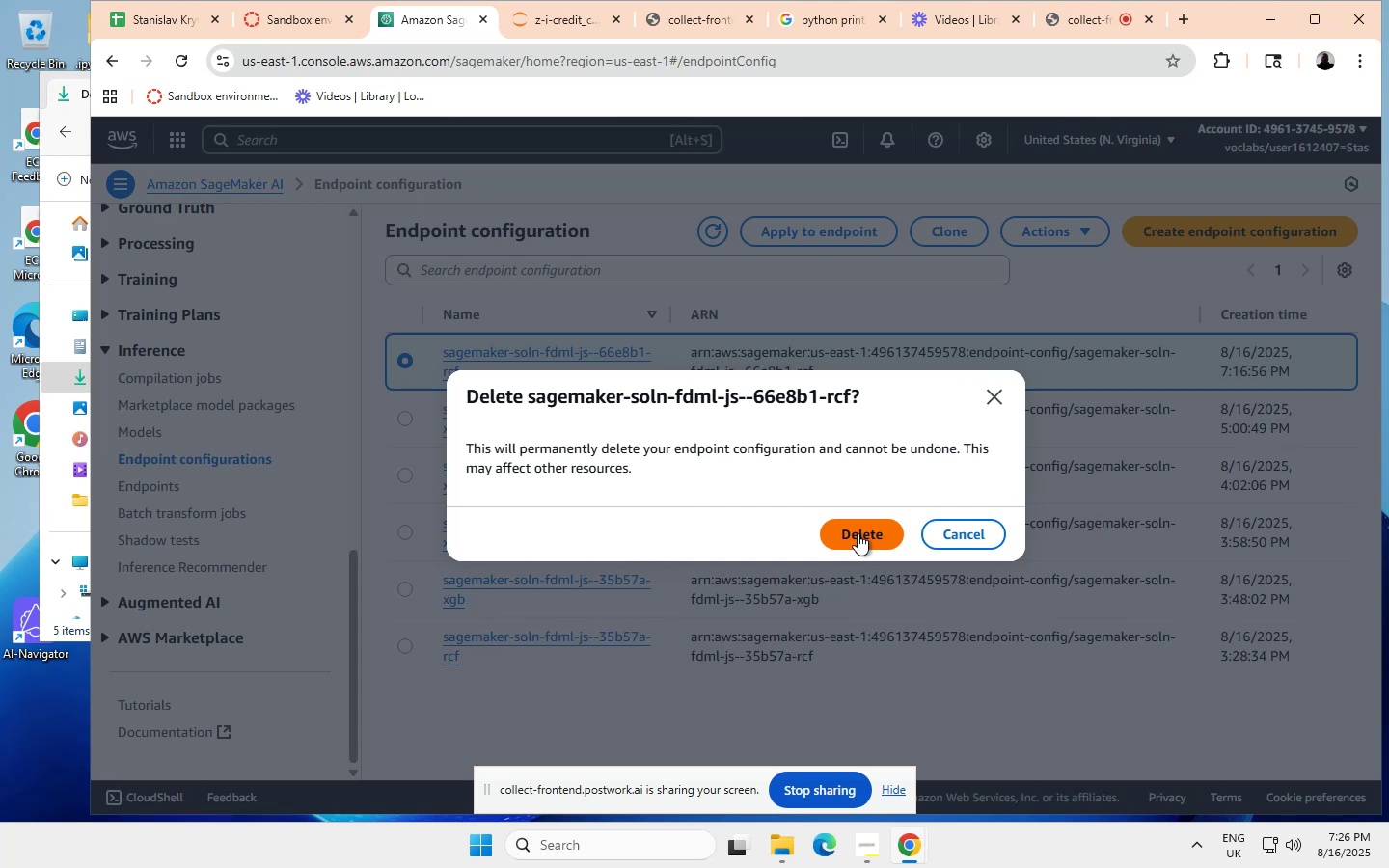 
left_click([856, 532])
 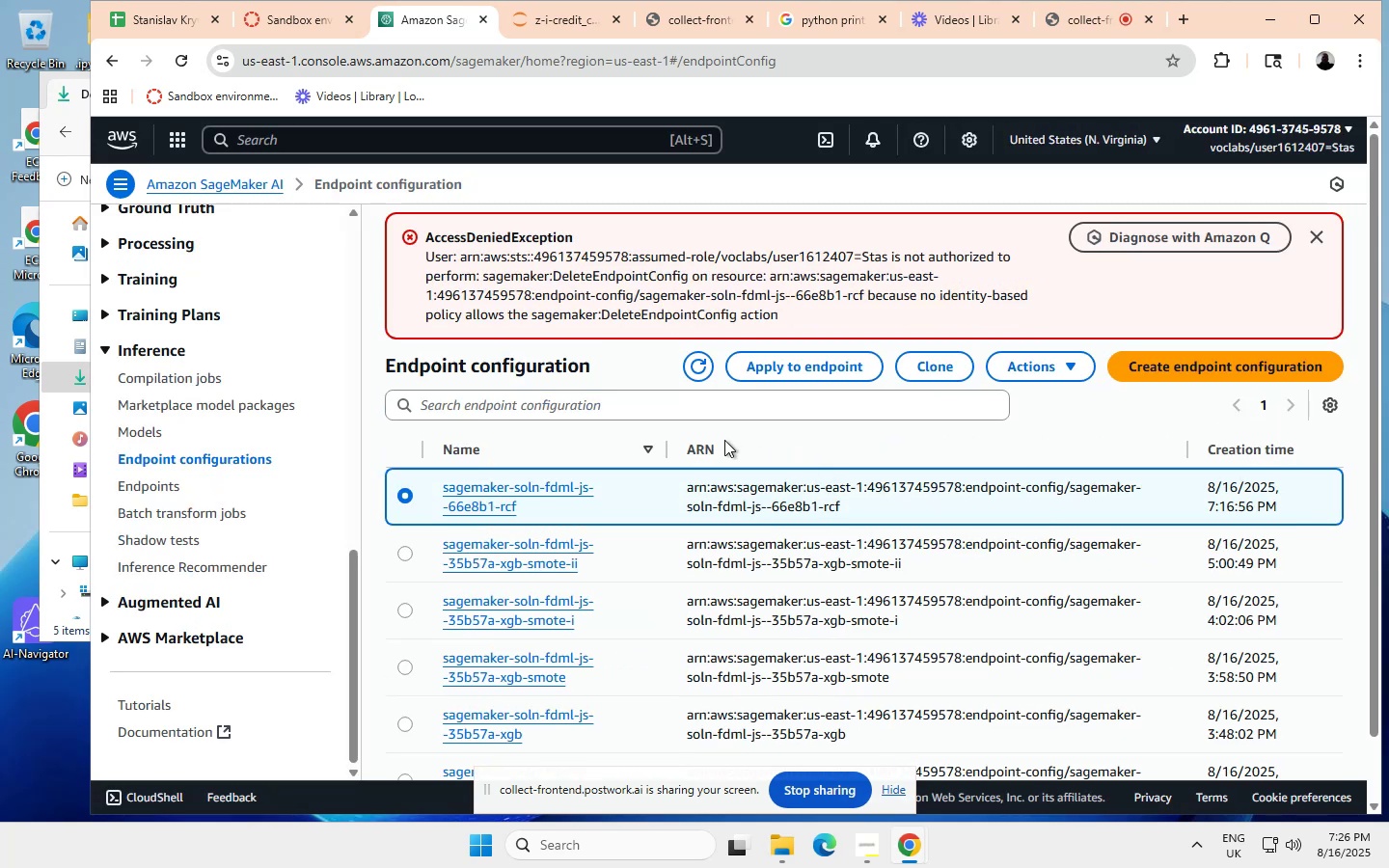 
wait(5.97)
 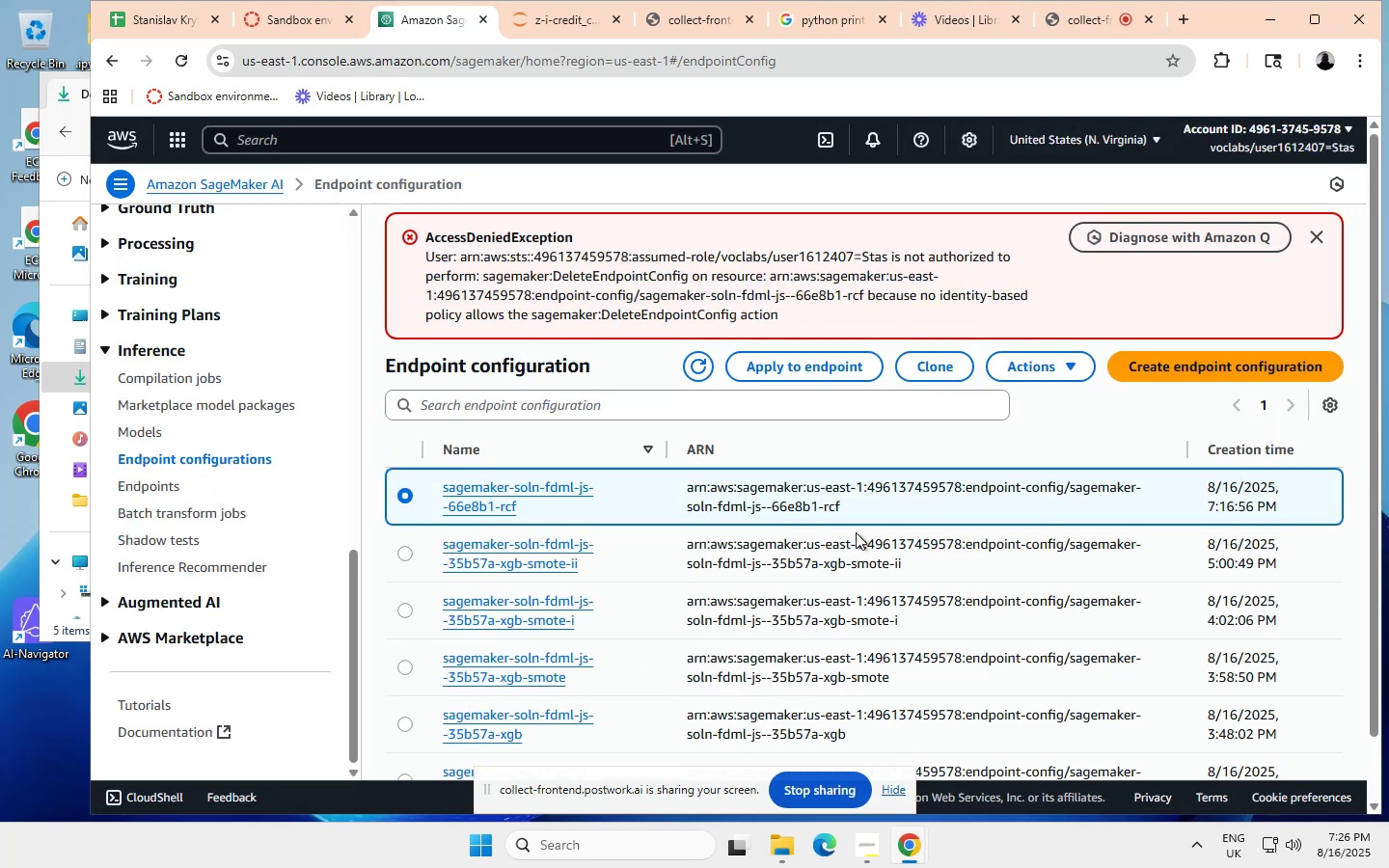 
scroll: coordinate [646, 440], scroll_direction: down, amount: 3.0
 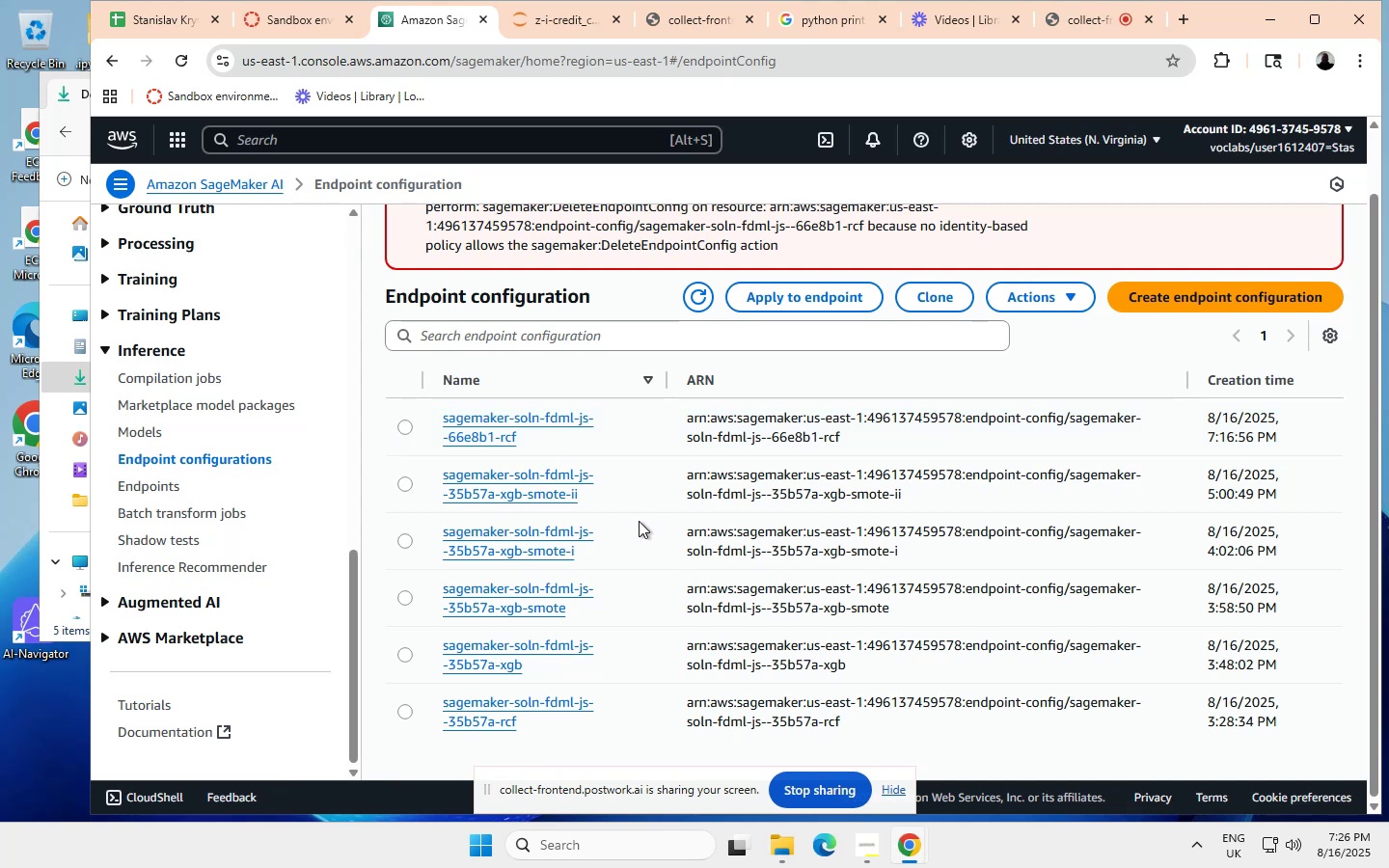 
wait(12.62)
 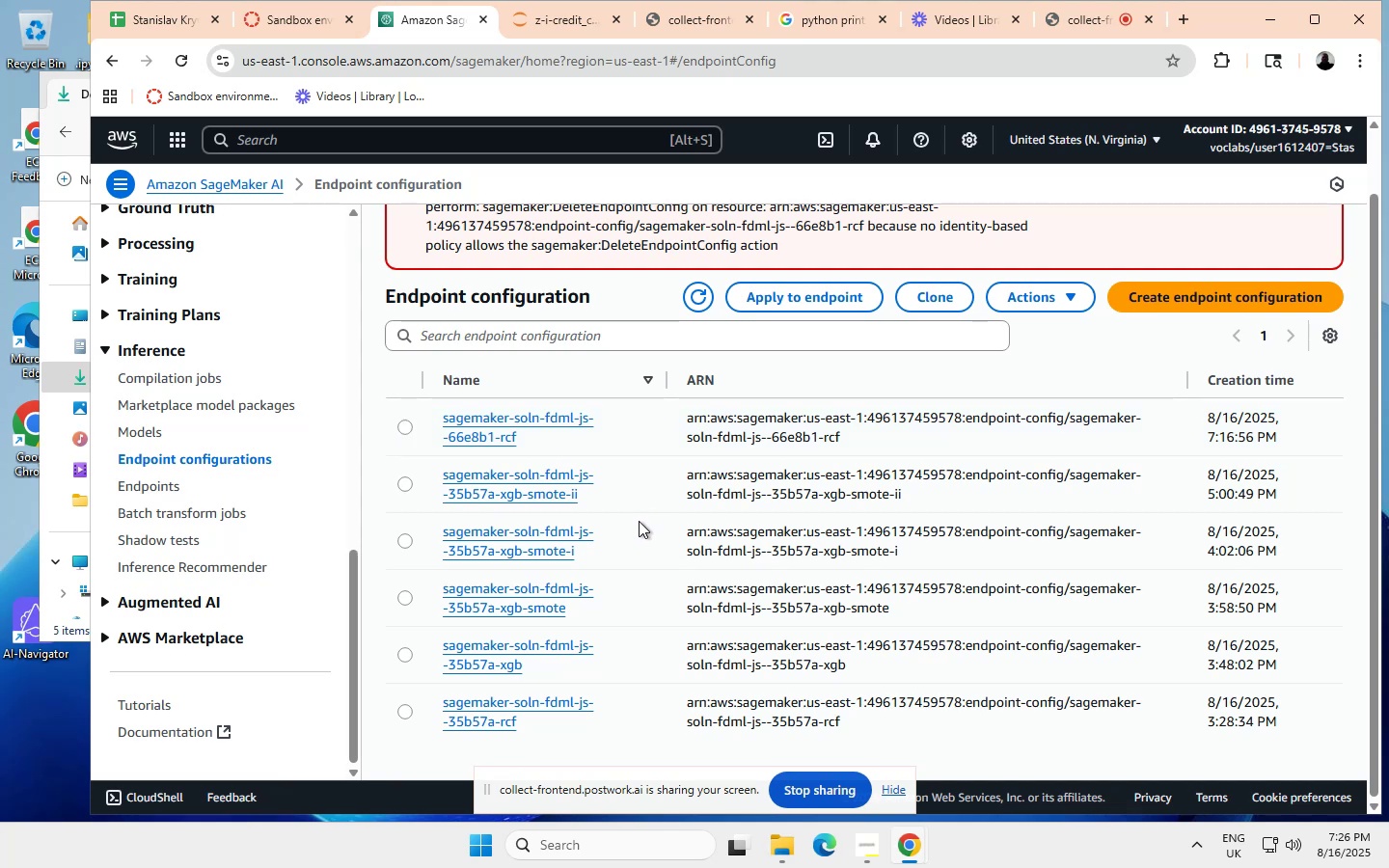 
left_click([442, 22])
 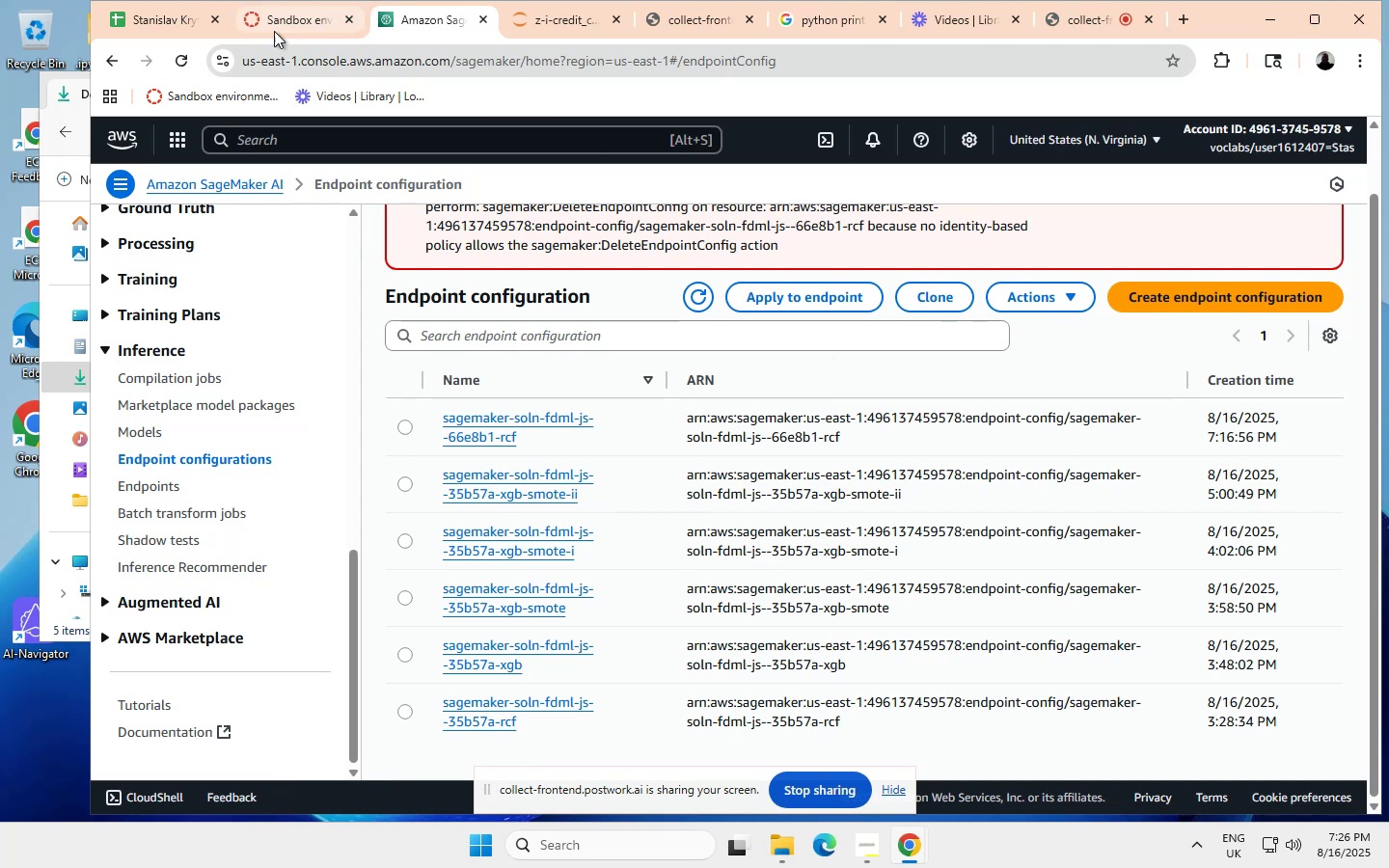 
left_click([287, 24])
 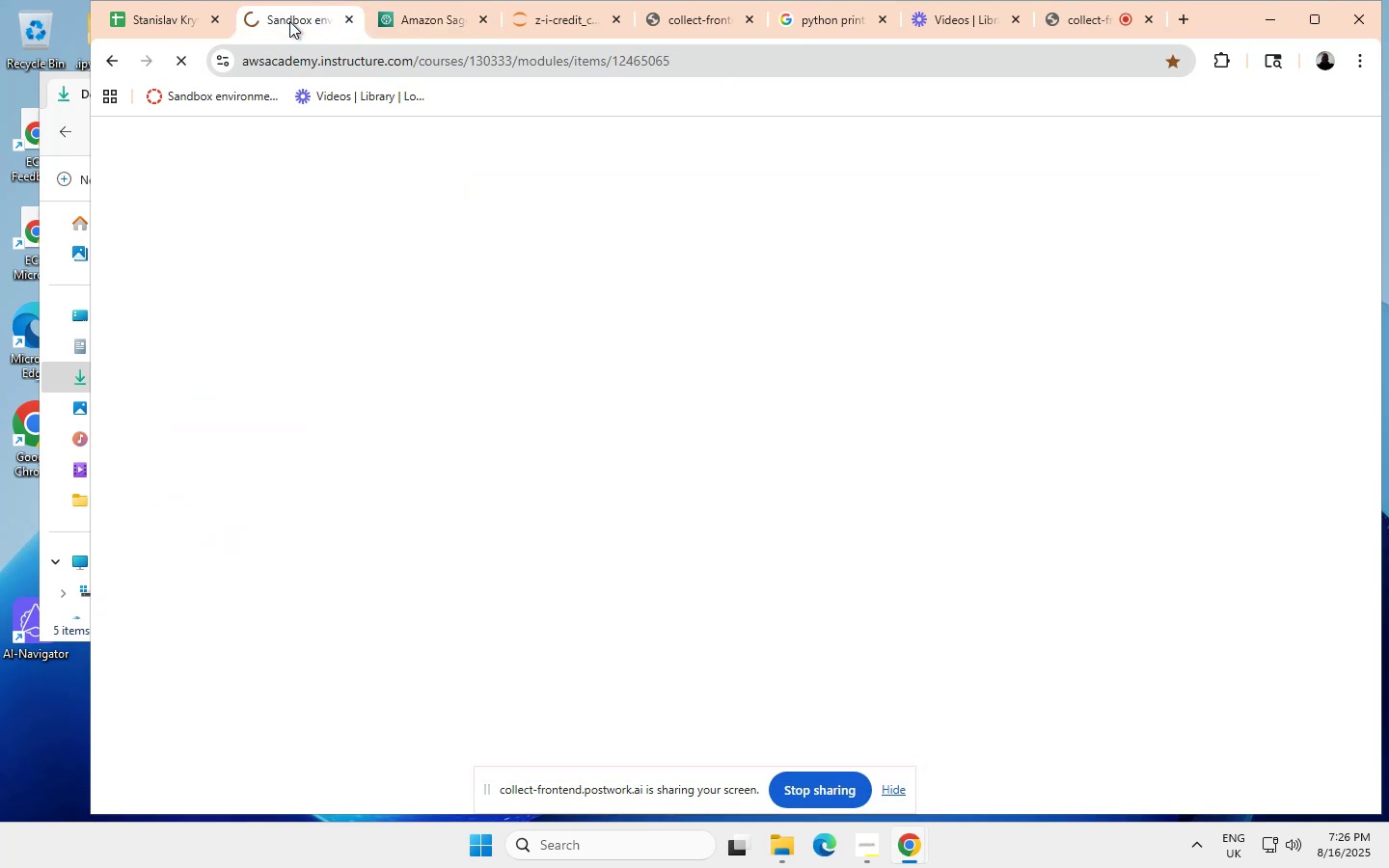 
wait(5.13)
 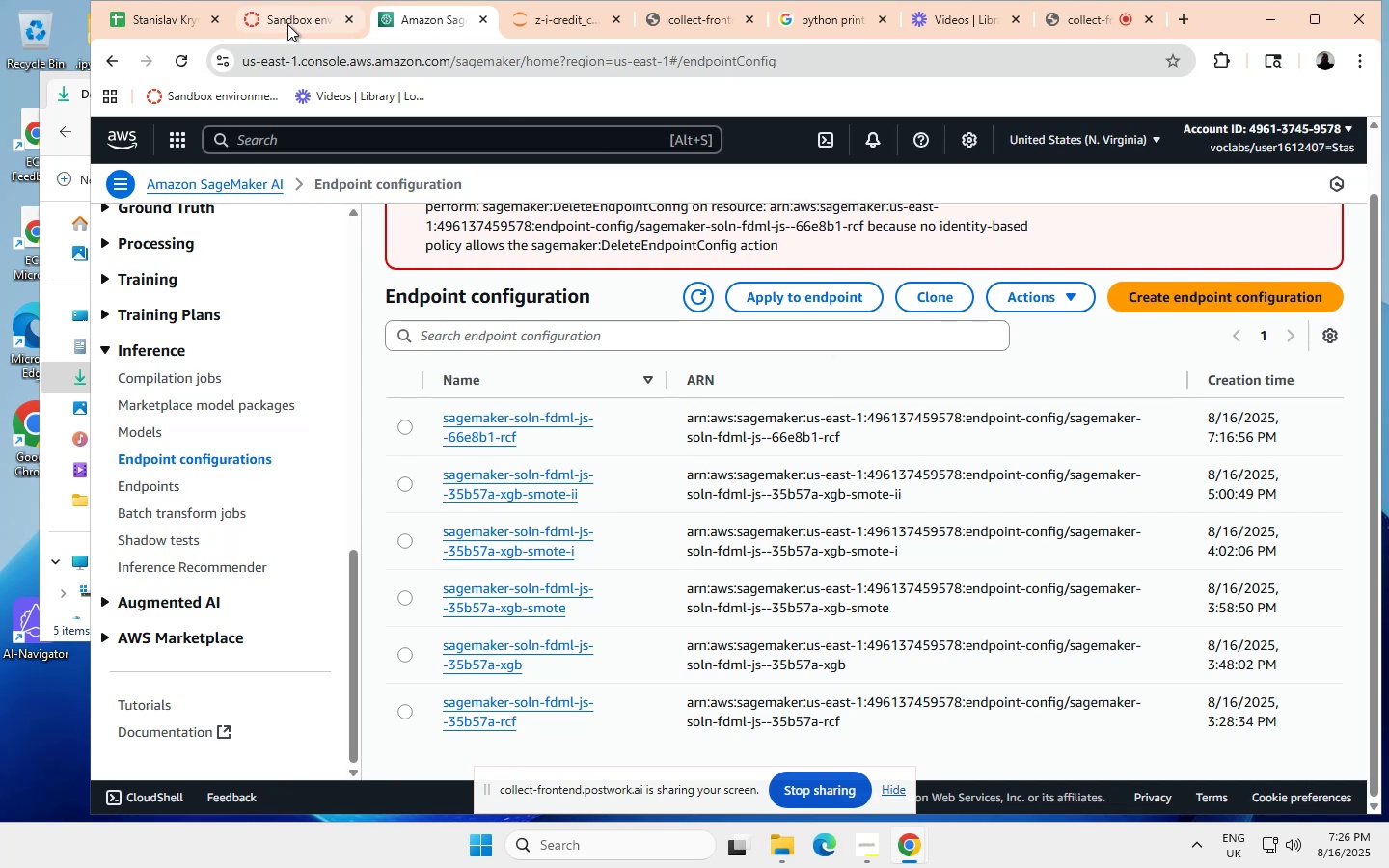 
scroll: coordinate [1008, 310], scroll_direction: none, amount: 0.0
 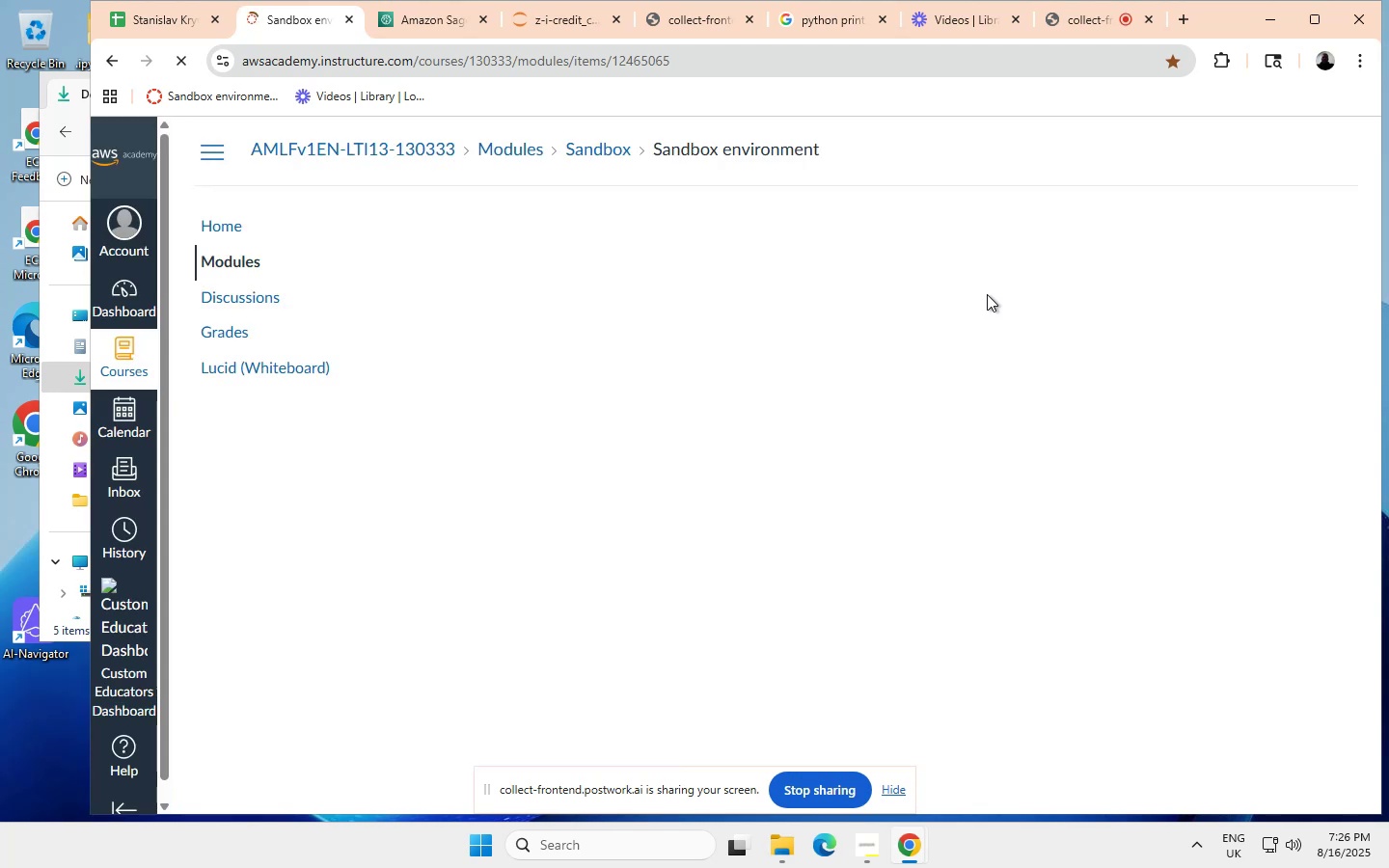 
wait(5.22)
 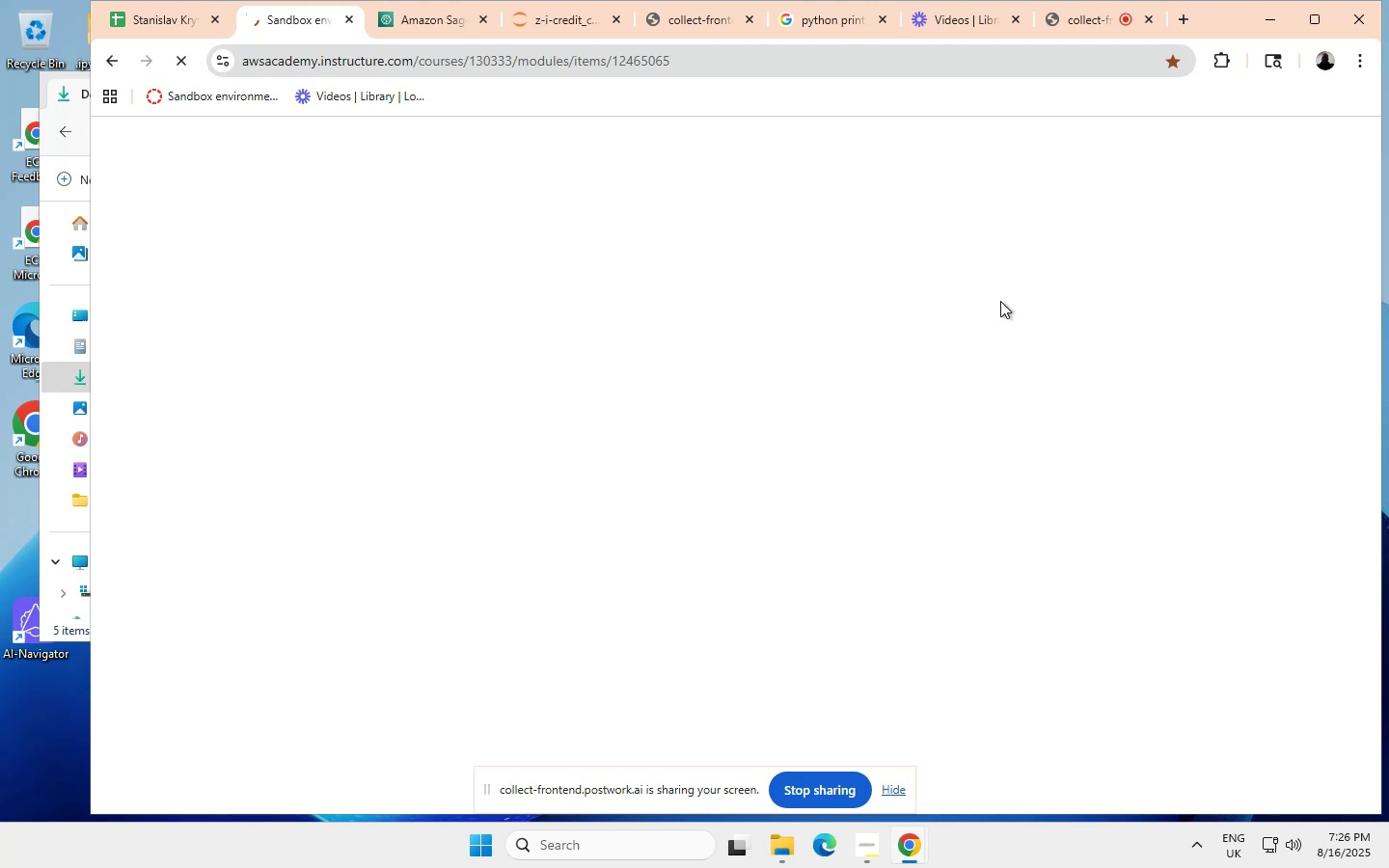 
left_click([417, 17])
 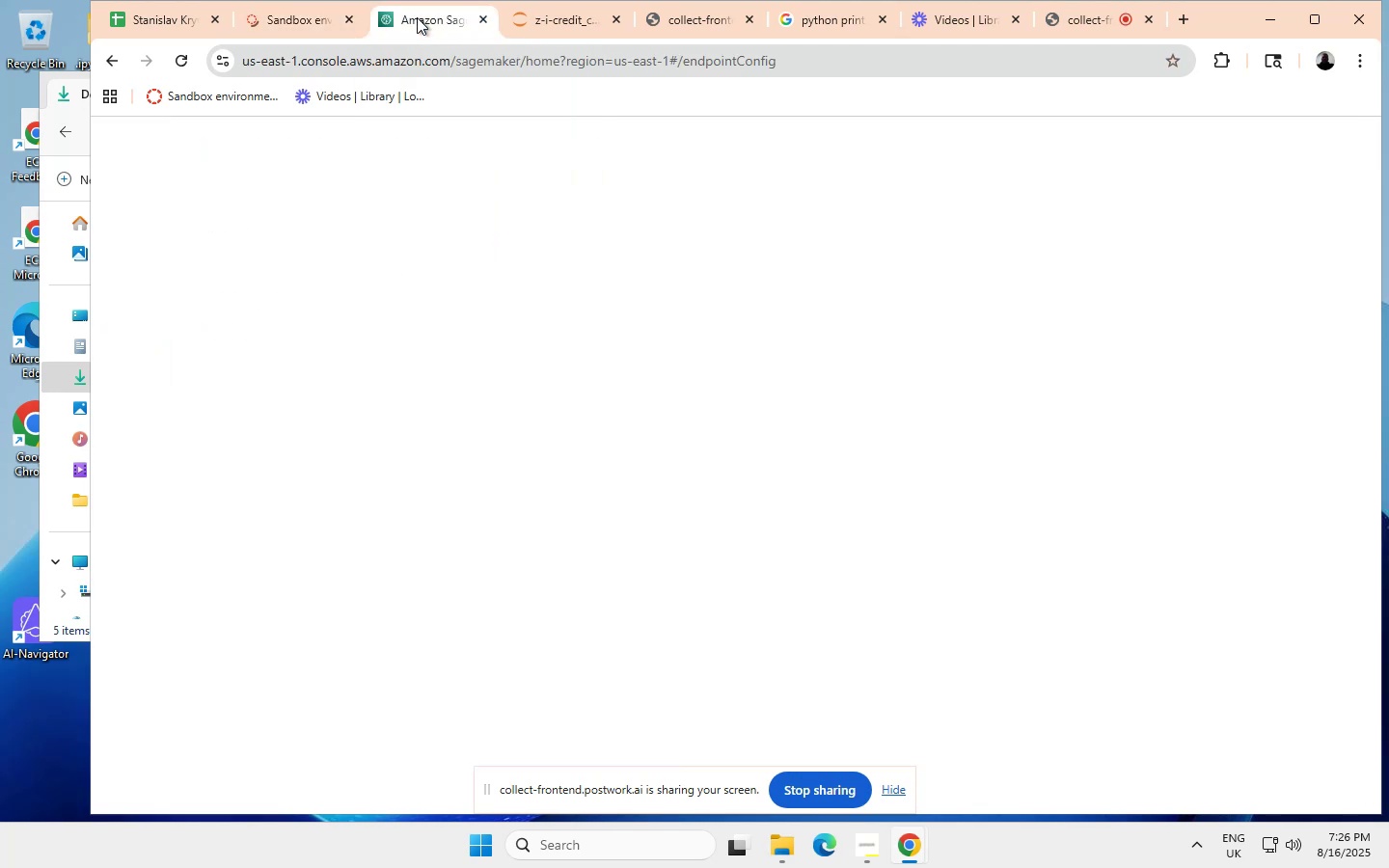 
wait(5.85)
 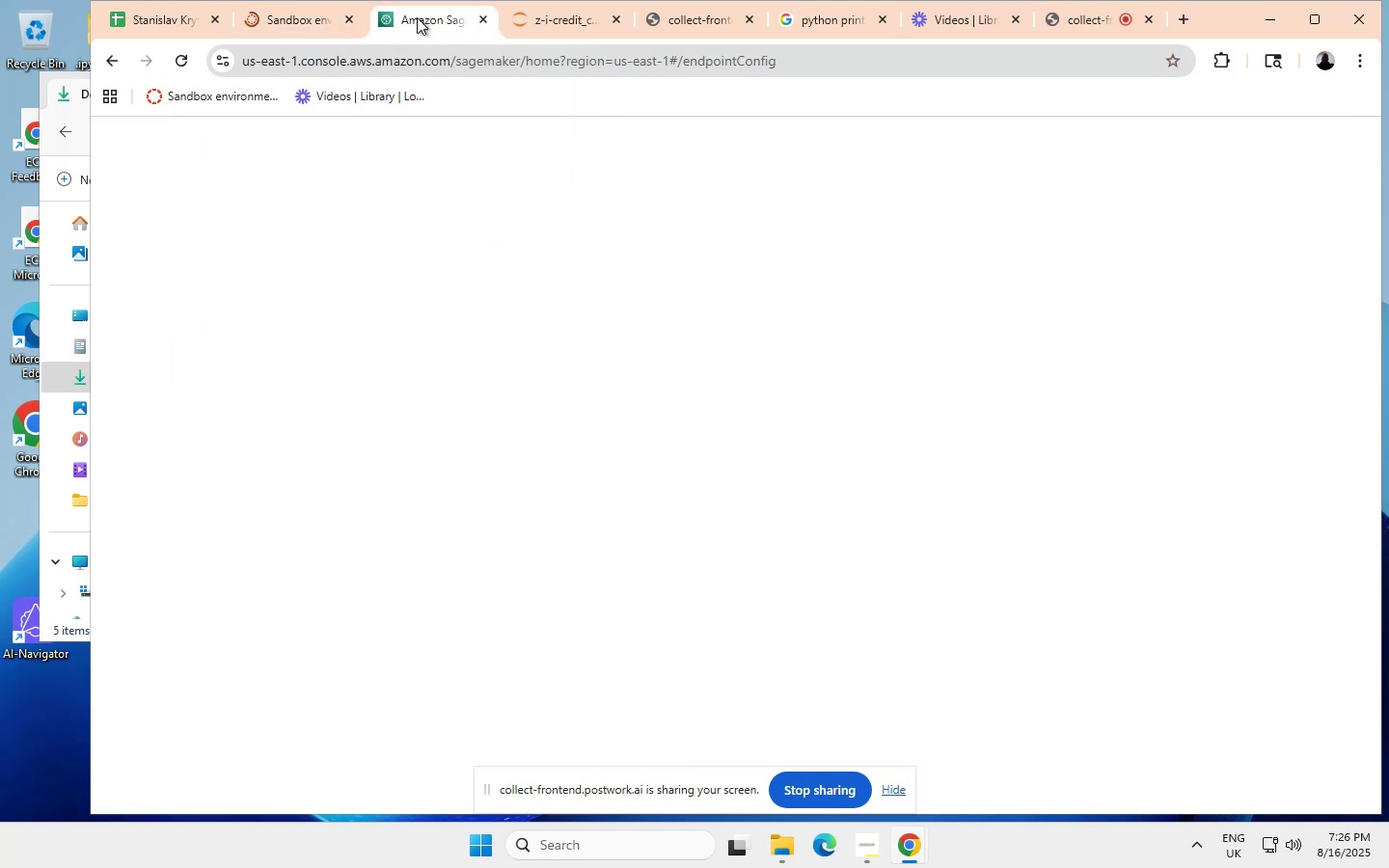 
left_click([309, 22])
 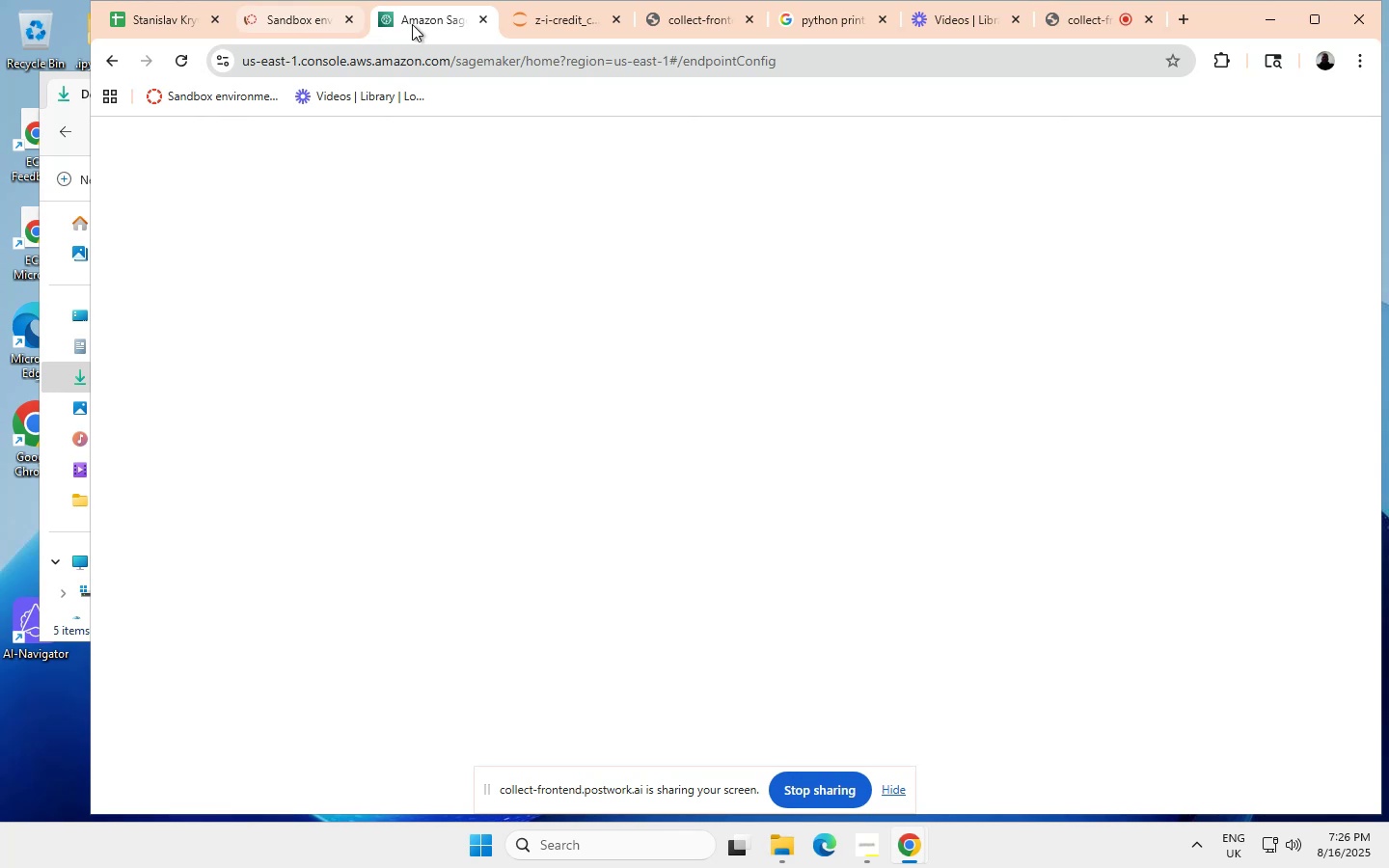 
wait(13.31)
 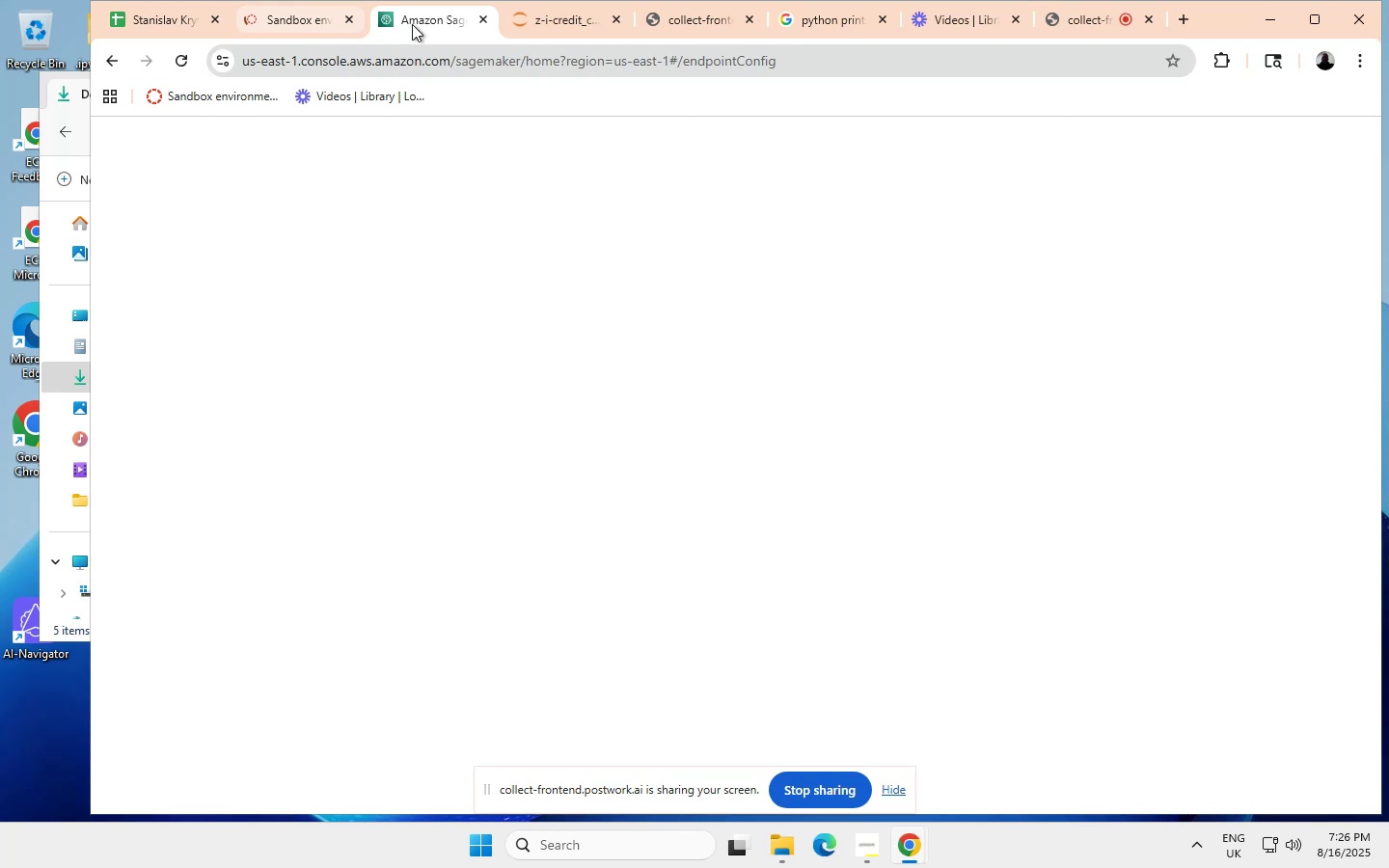 
scroll: coordinate [427, 25], scroll_direction: none, amount: 0.0
 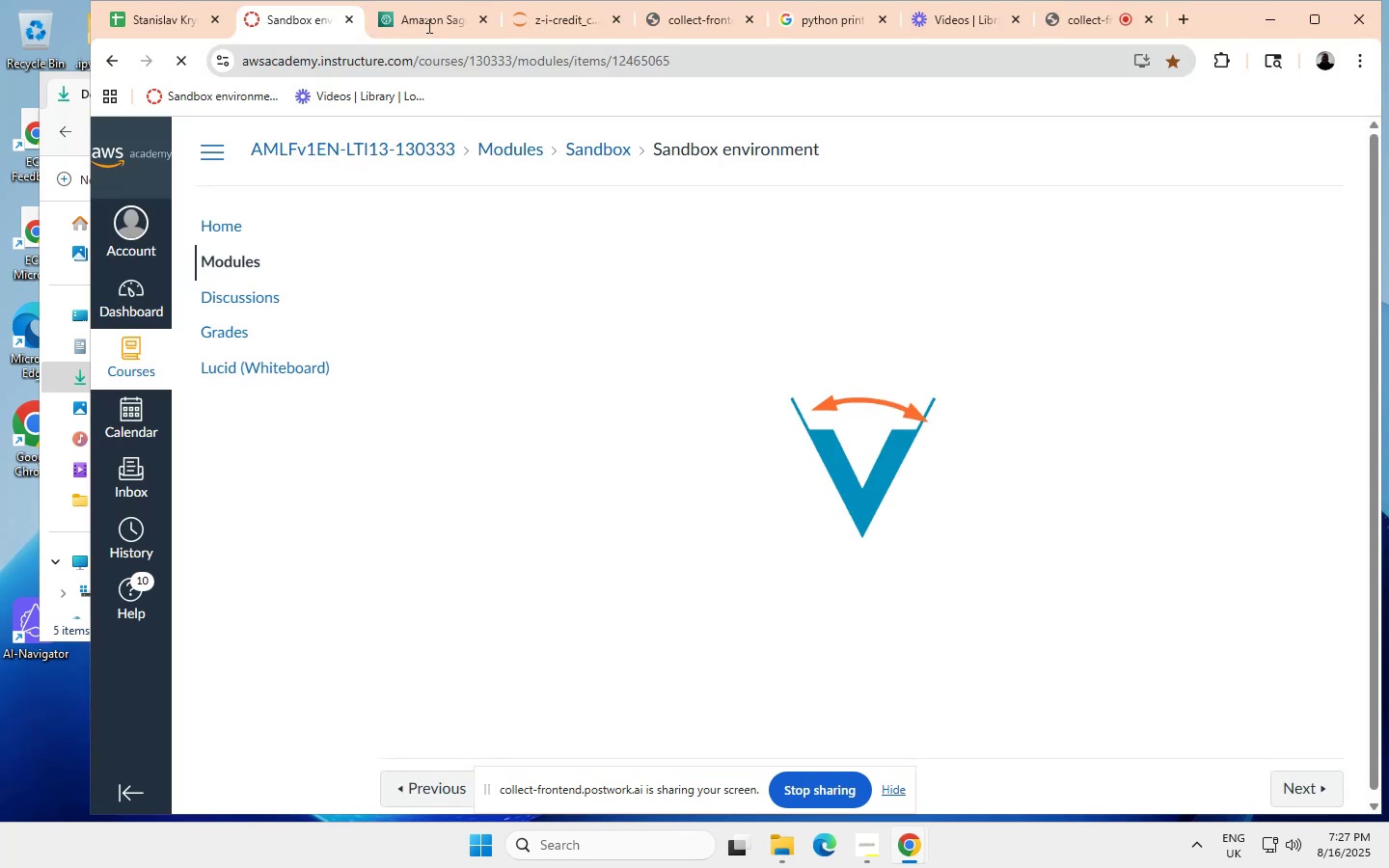 
left_click([427, 25])
 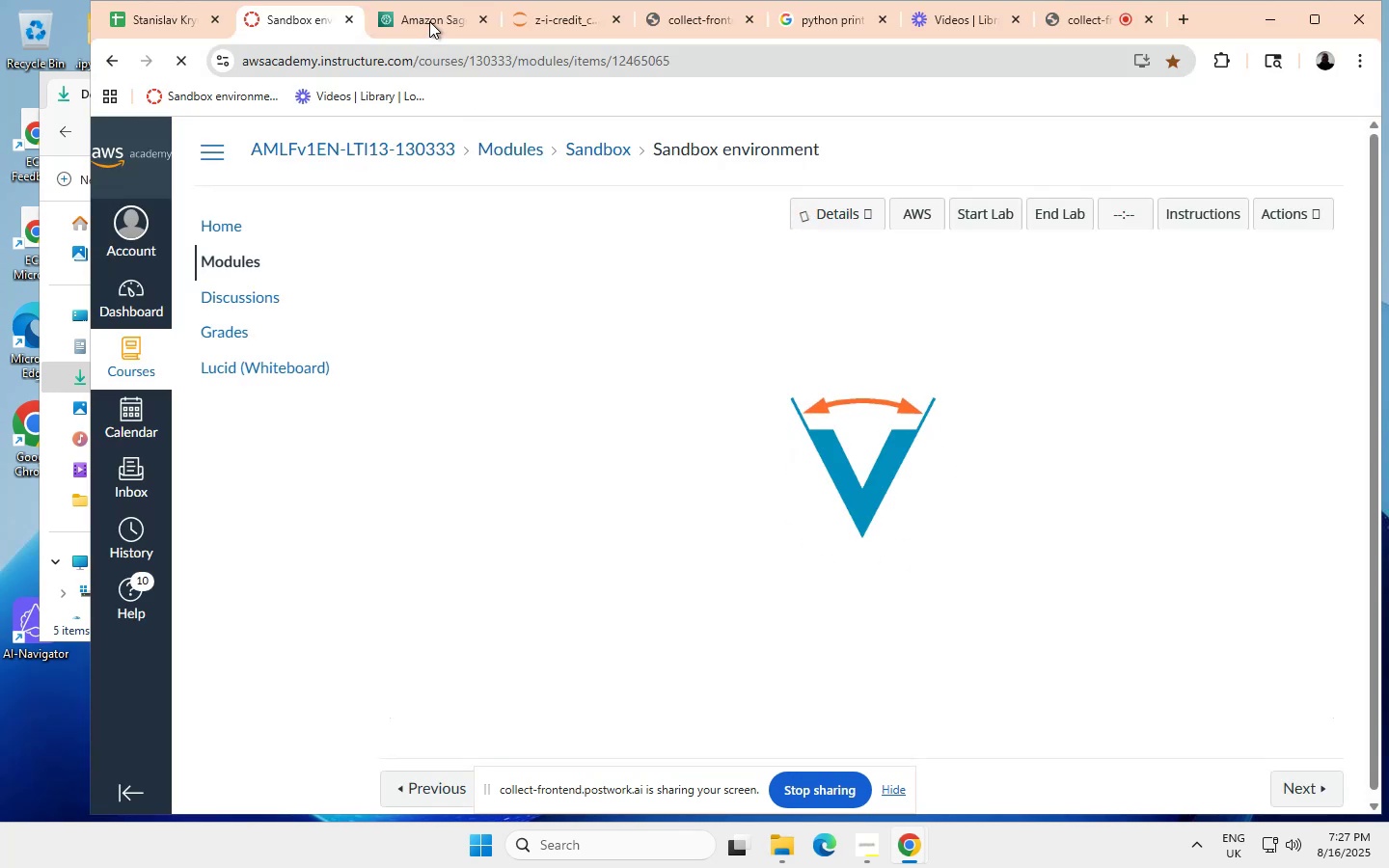 
left_click([428, 21])
 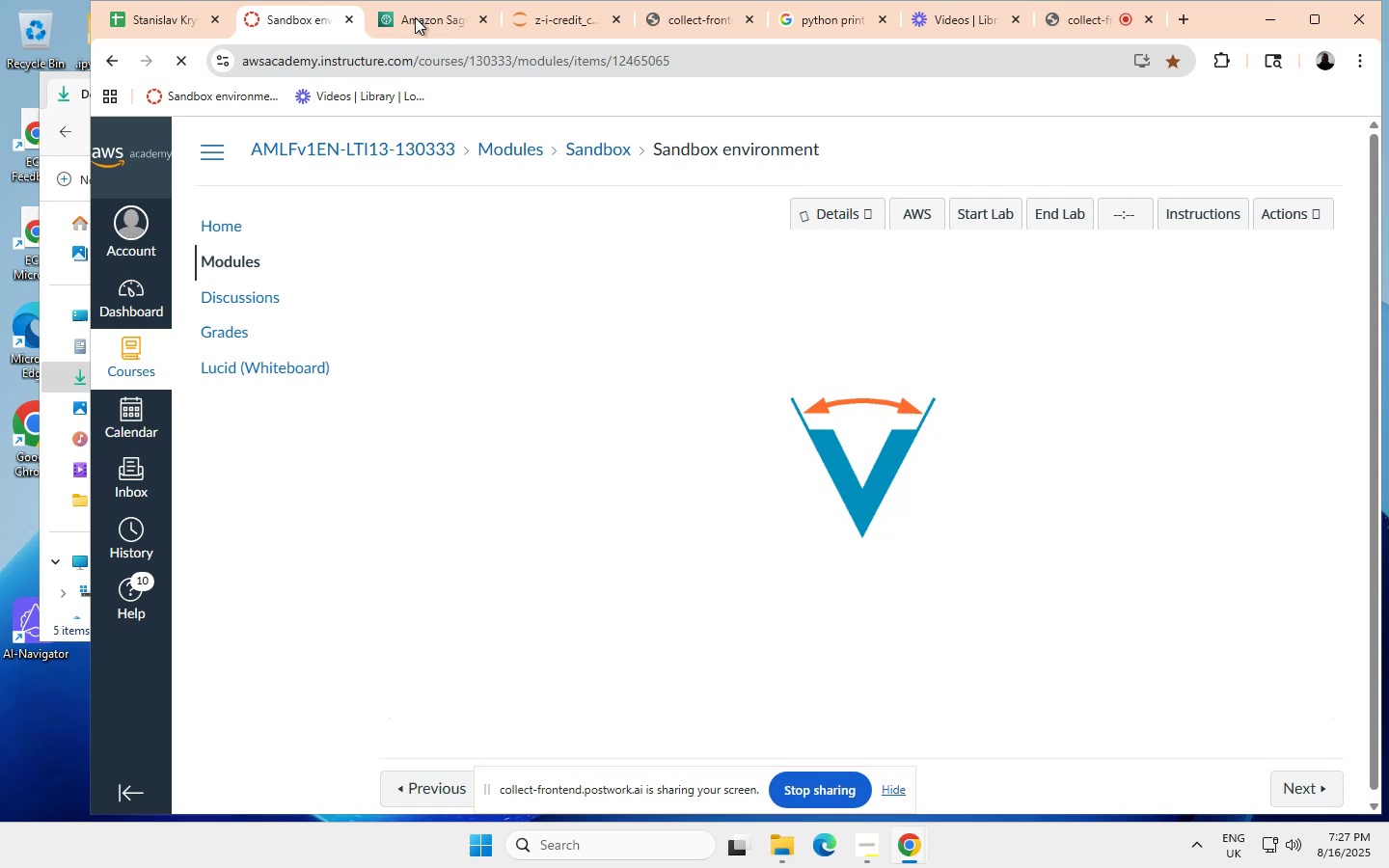 
wait(9.72)
 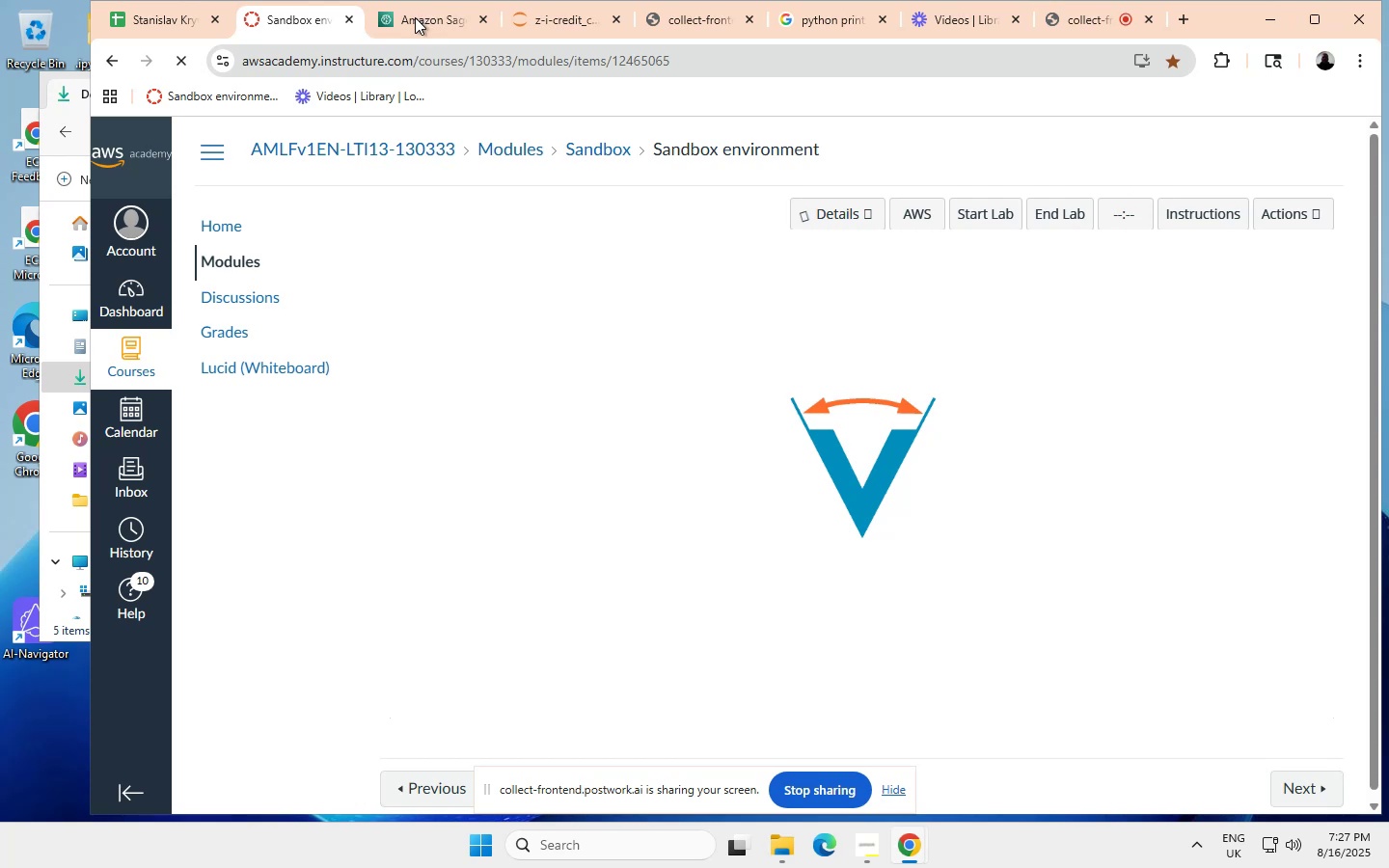 
scroll: coordinate [524, 396], scroll_direction: down, amount: 3.0
 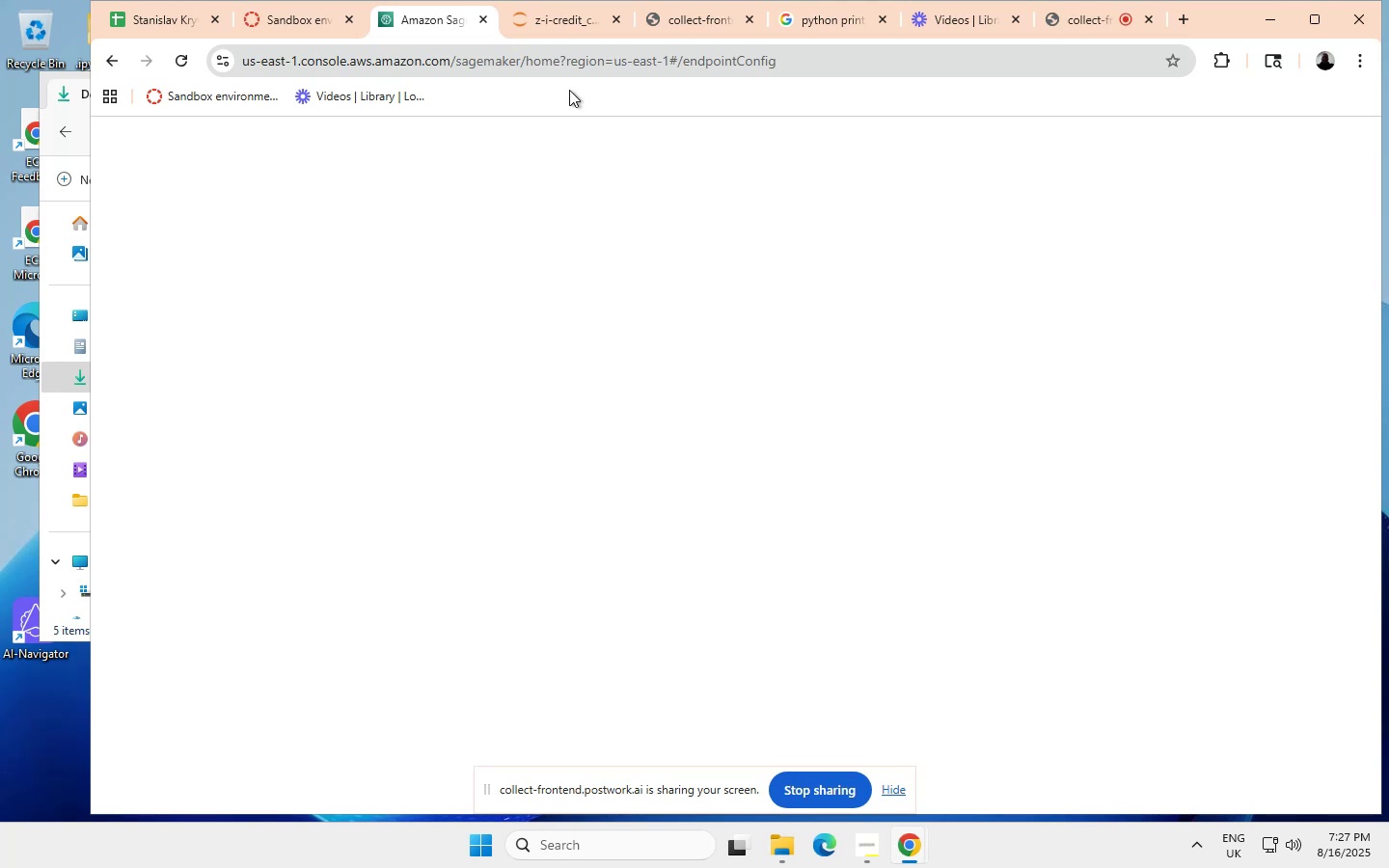 
left_click([559, 15])
 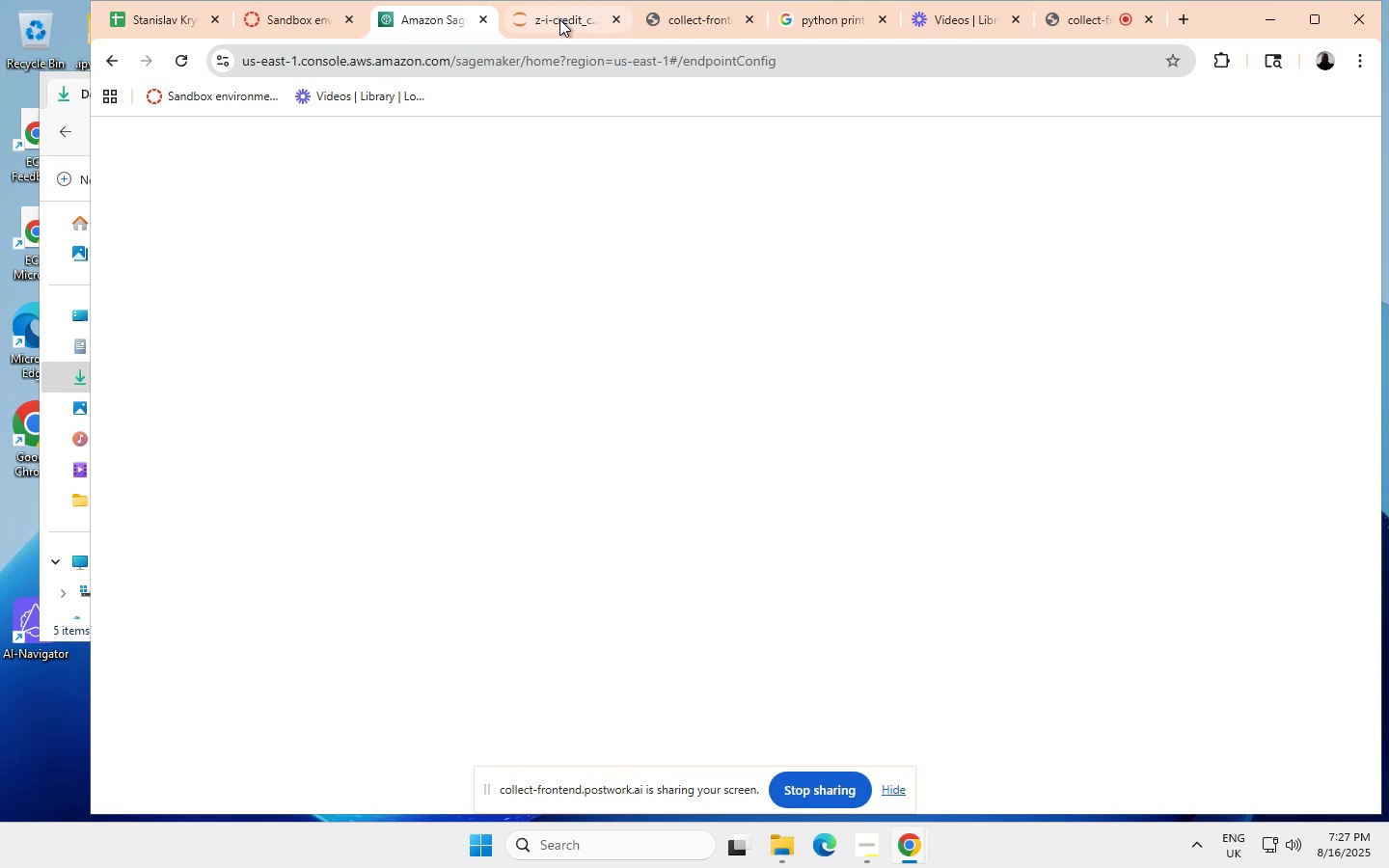 
left_click([559, 19])
 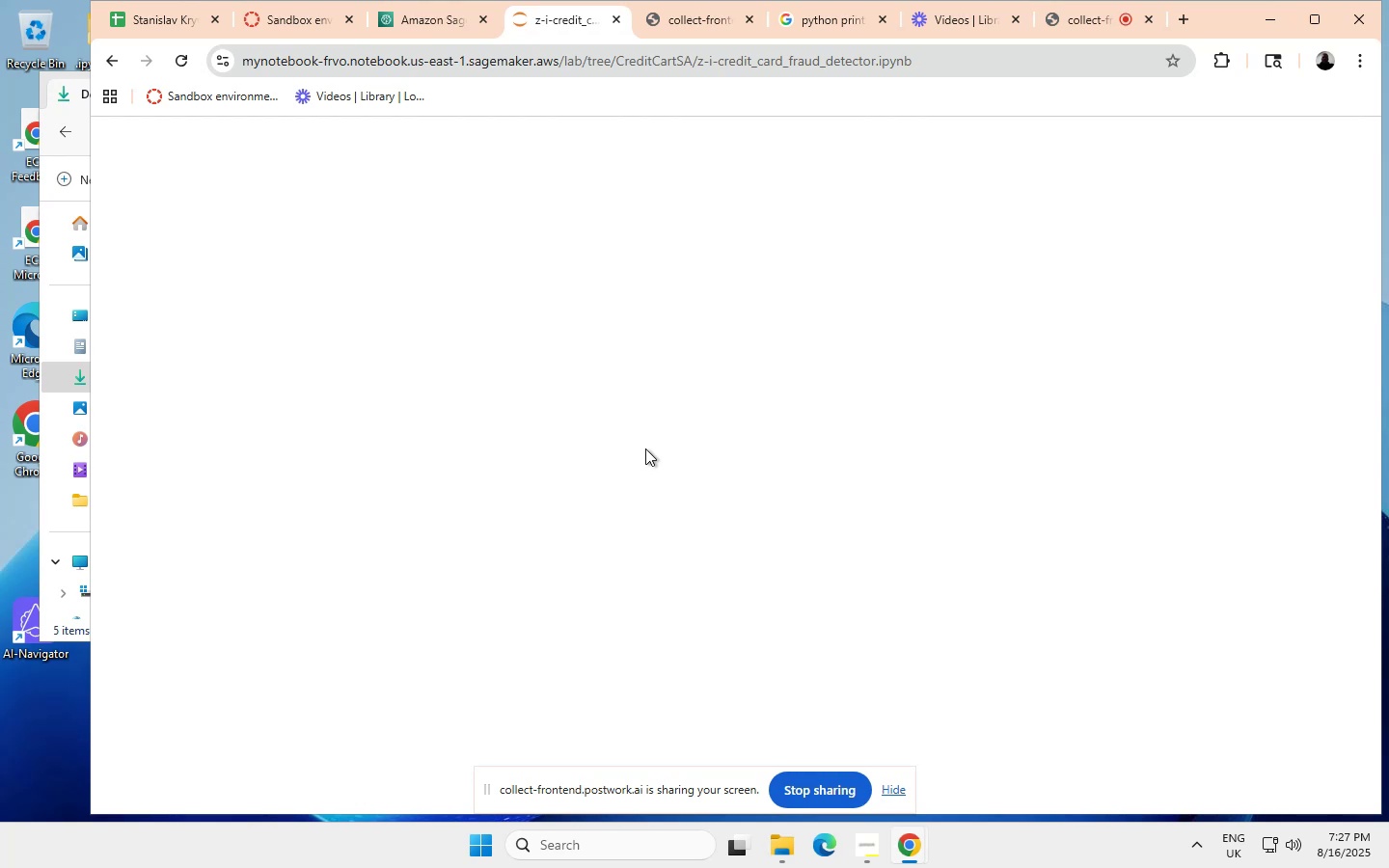 
wait(18.03)
 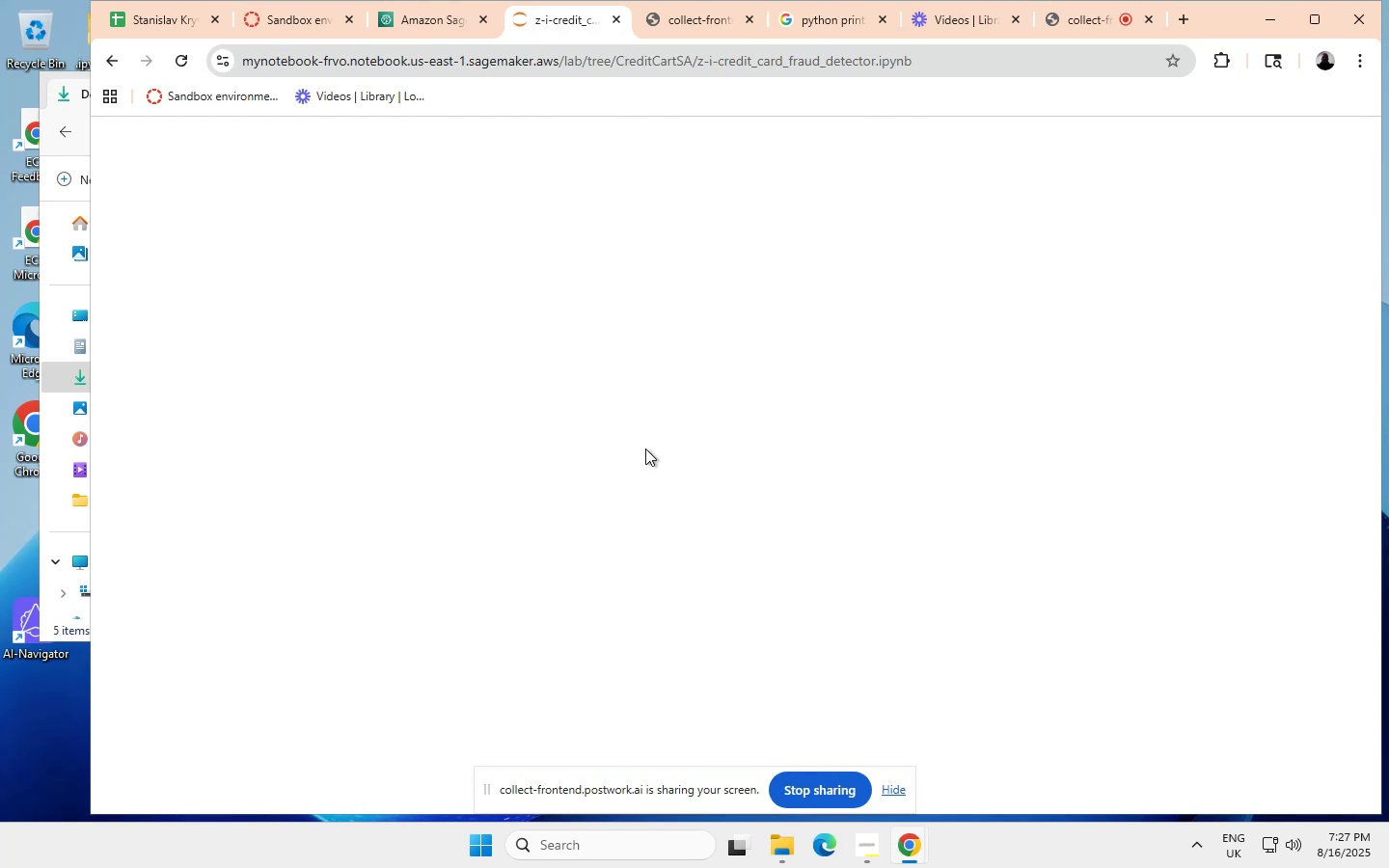 
left_click([440, 24])
 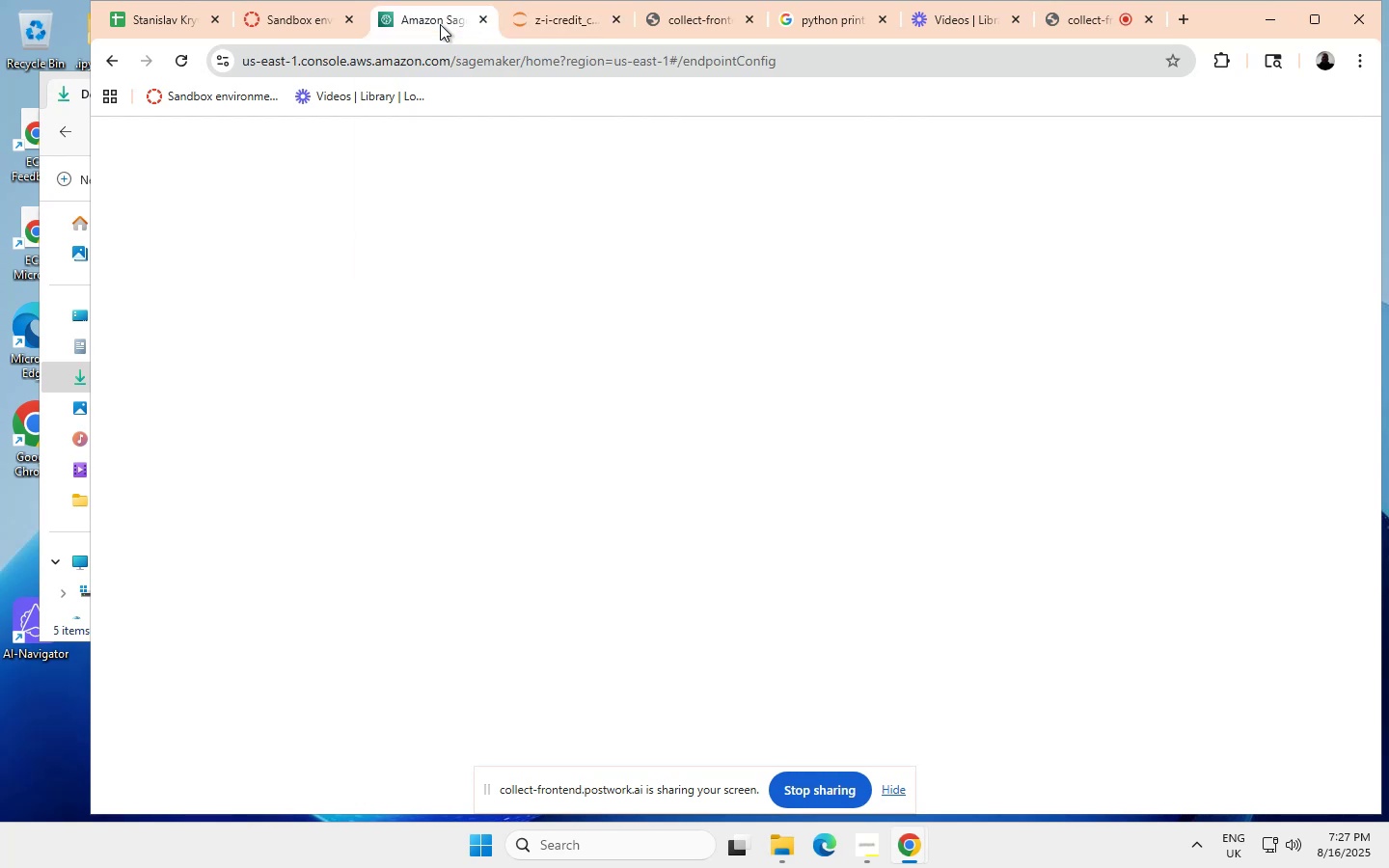 
wait(8.68)
 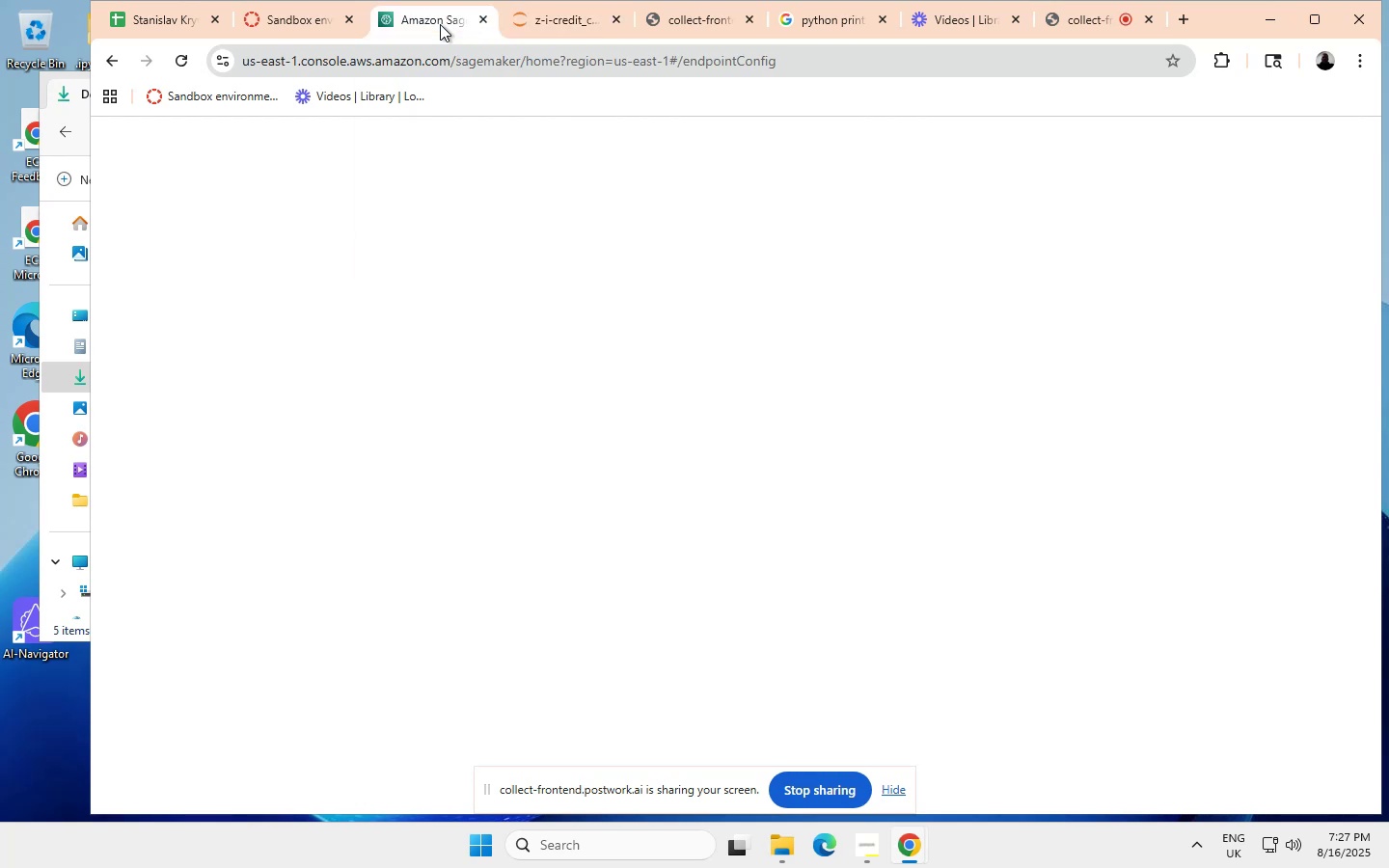 
scroll: coordinate [154, 486], scroll_direction: none, amount: 0.0
 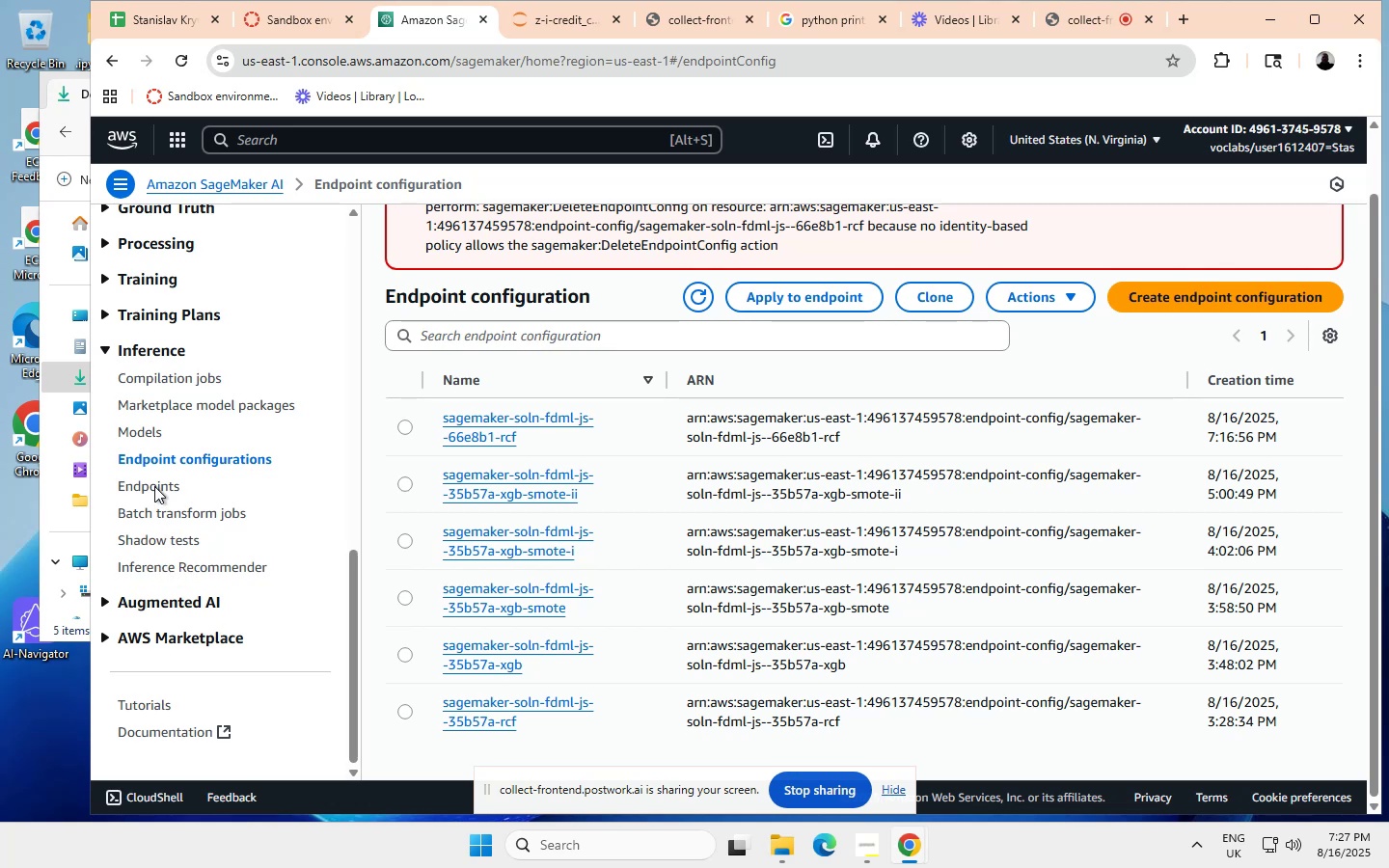 
left_click([154, 486])
 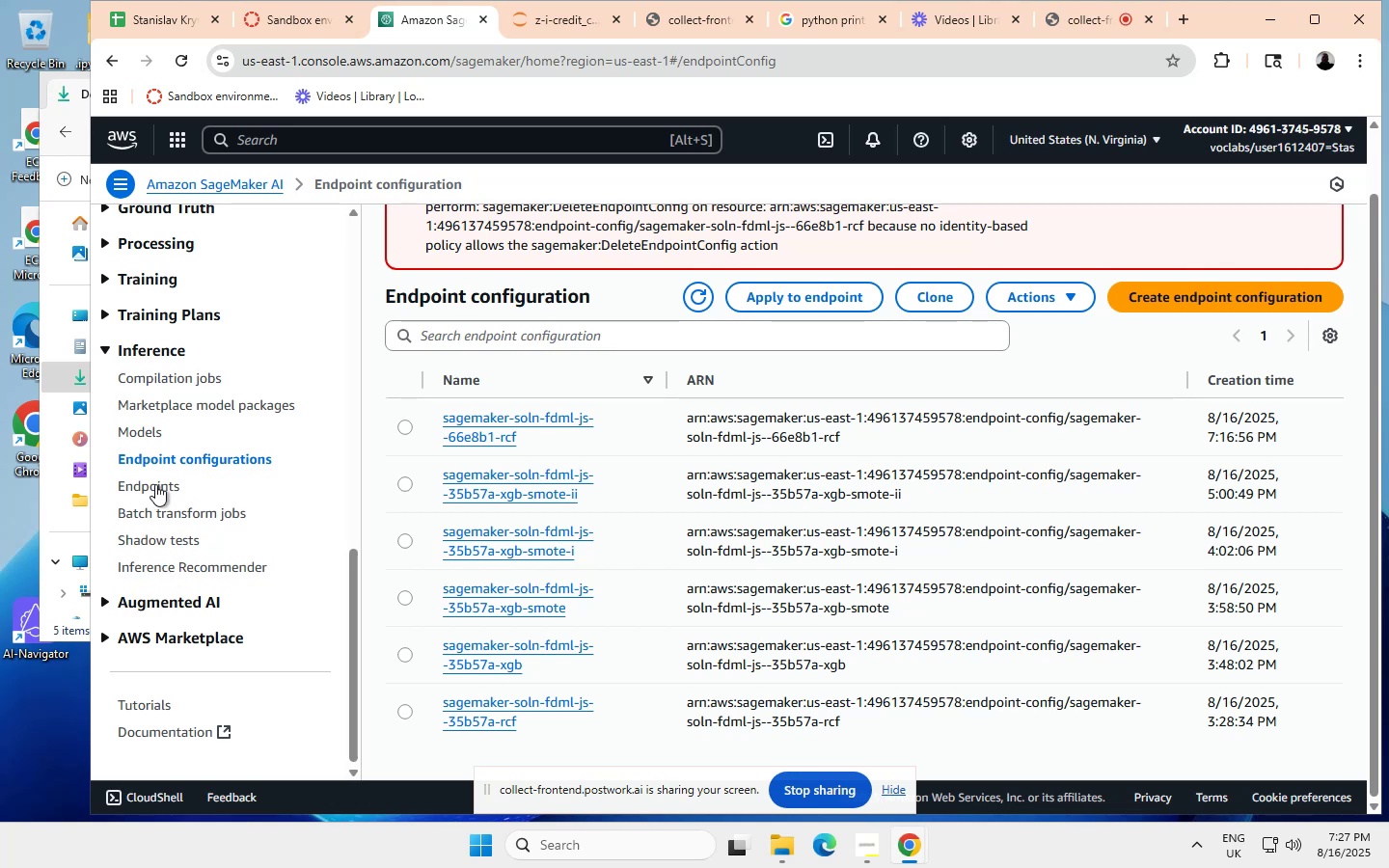 
scroll: coordinate [155, 484], scroll_direction: none, amount: 0.0
 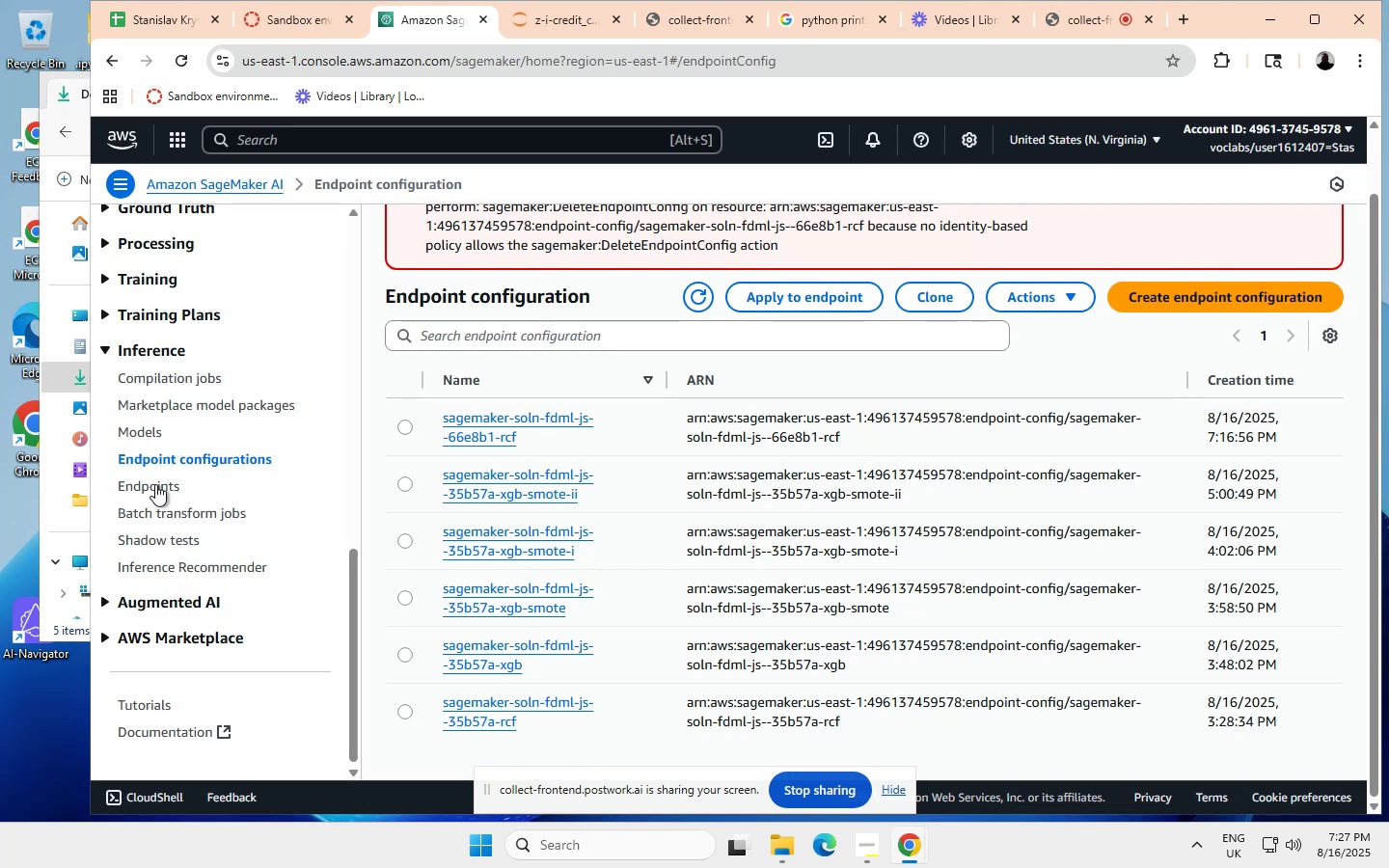 
left_click([155, 484])
 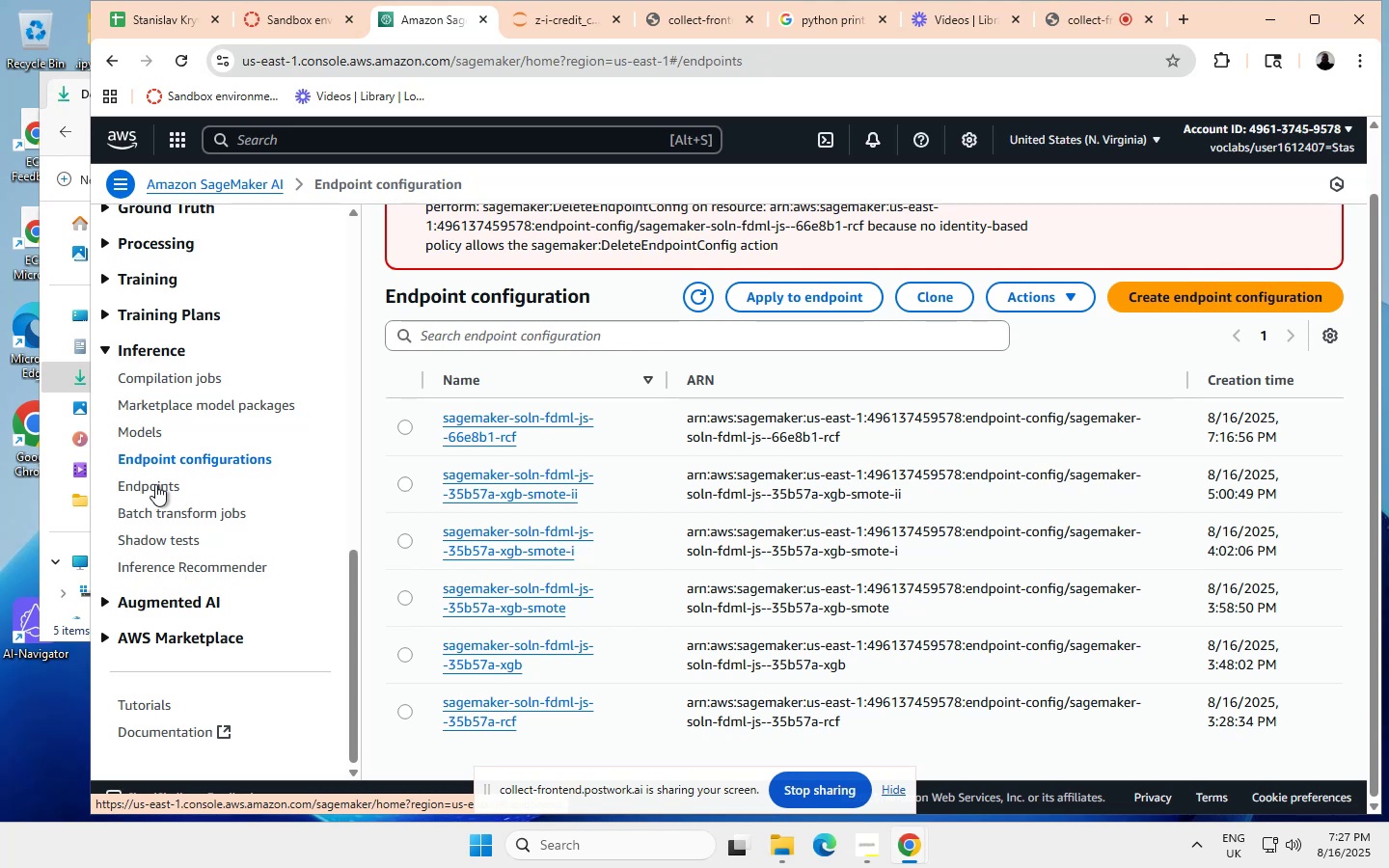 
wait(10.95)
 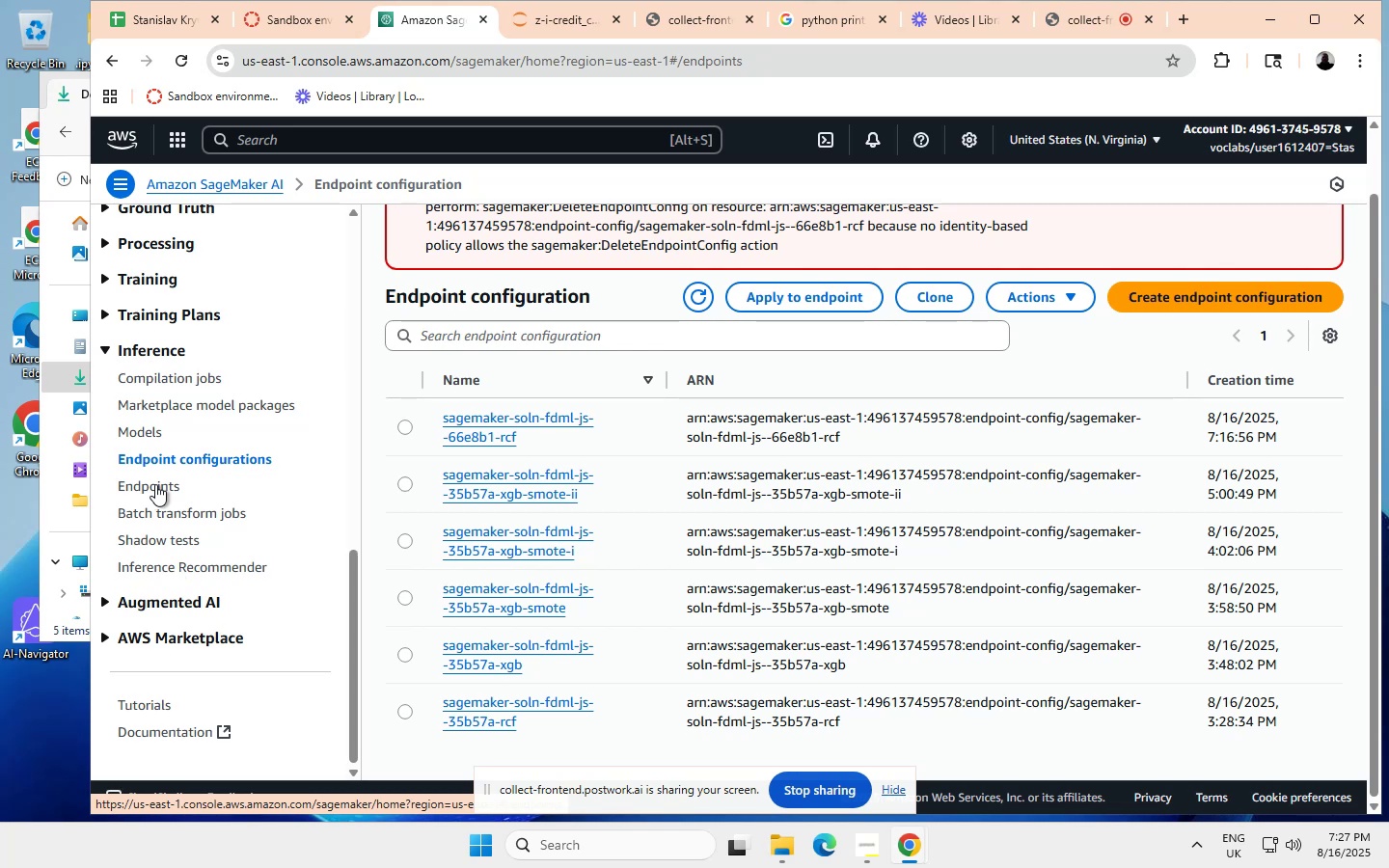 
left_click([147, 483])
 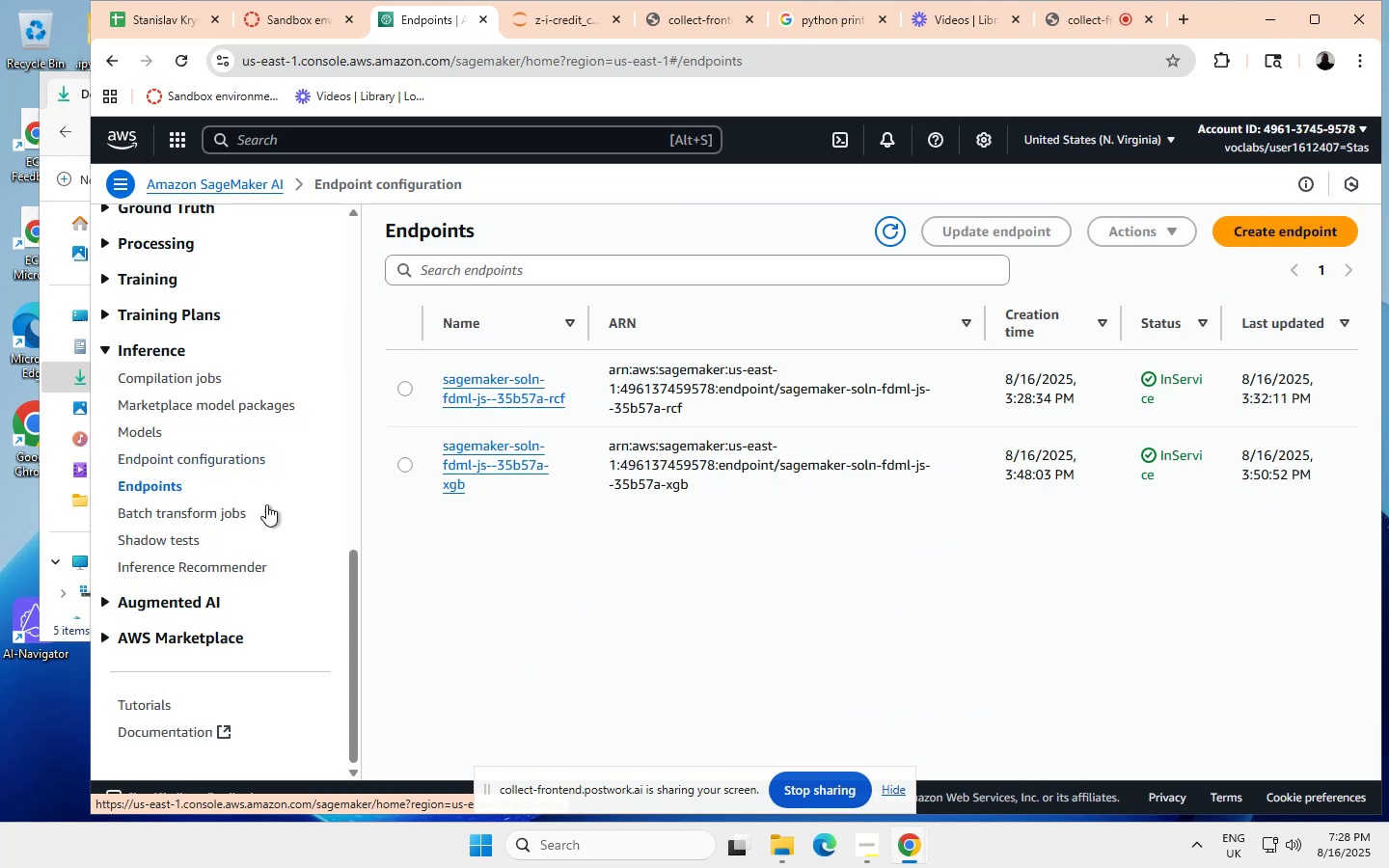 
wait(5.83)
 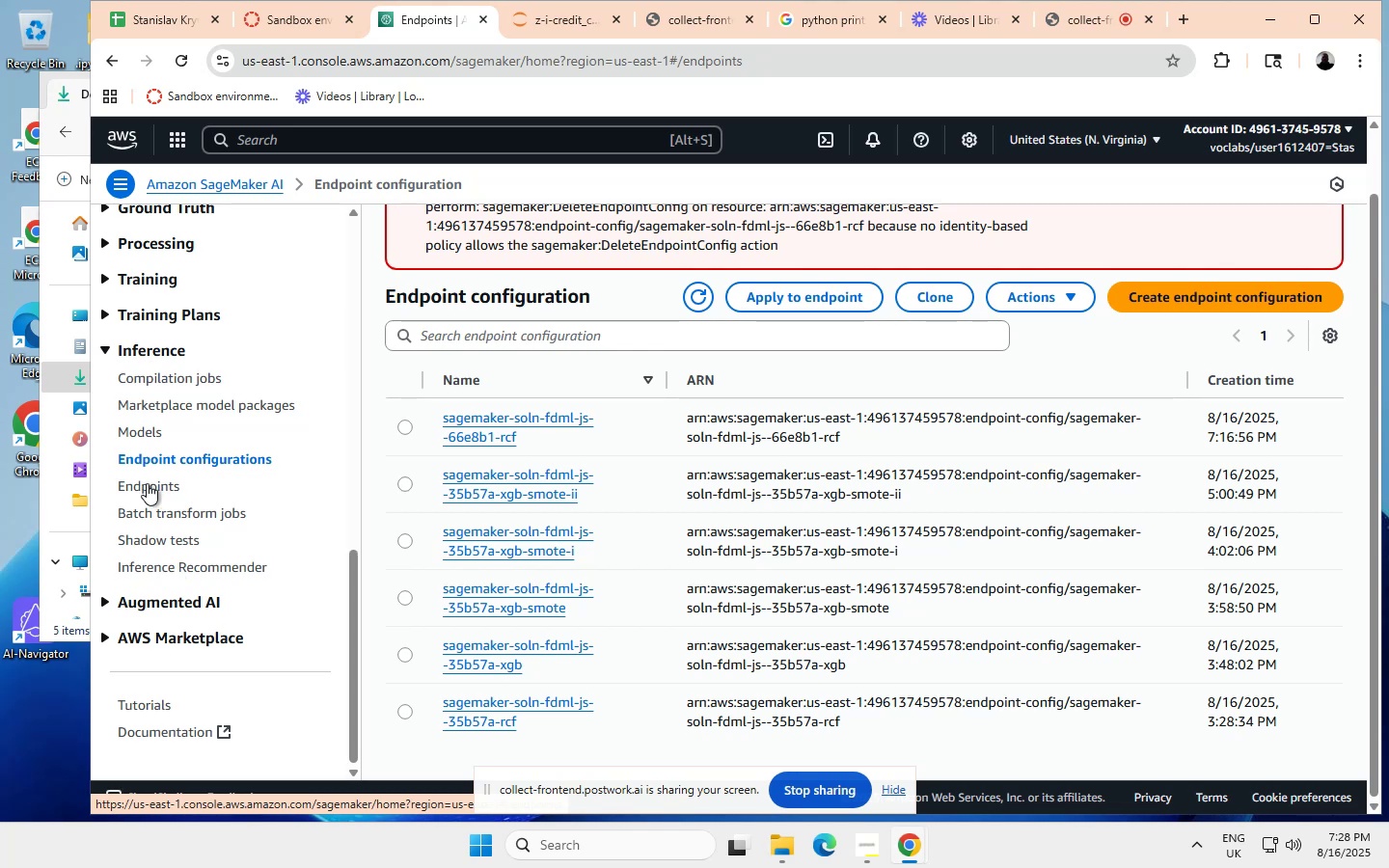 
left_click([553, 16])
 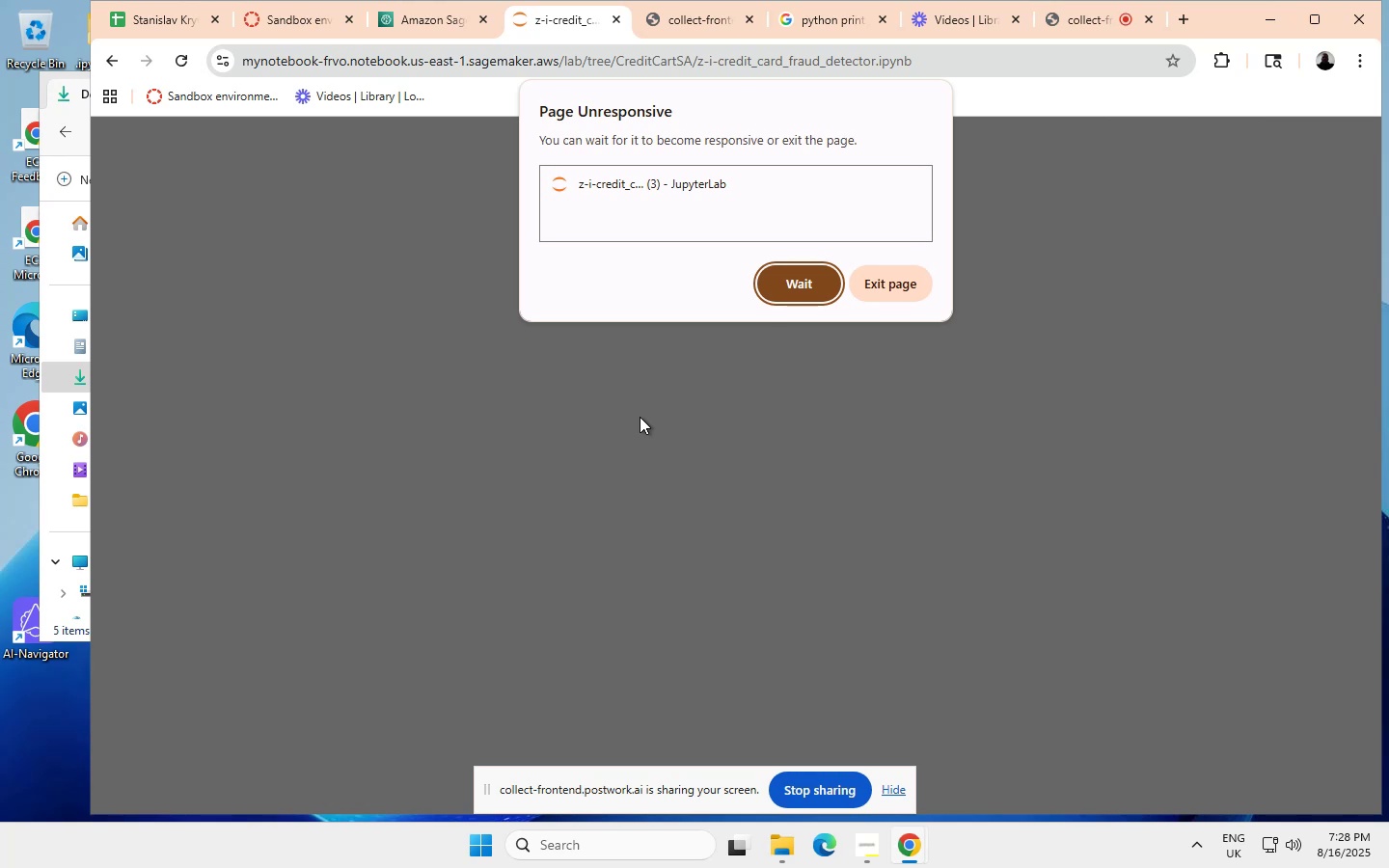 
wait(36.81)
 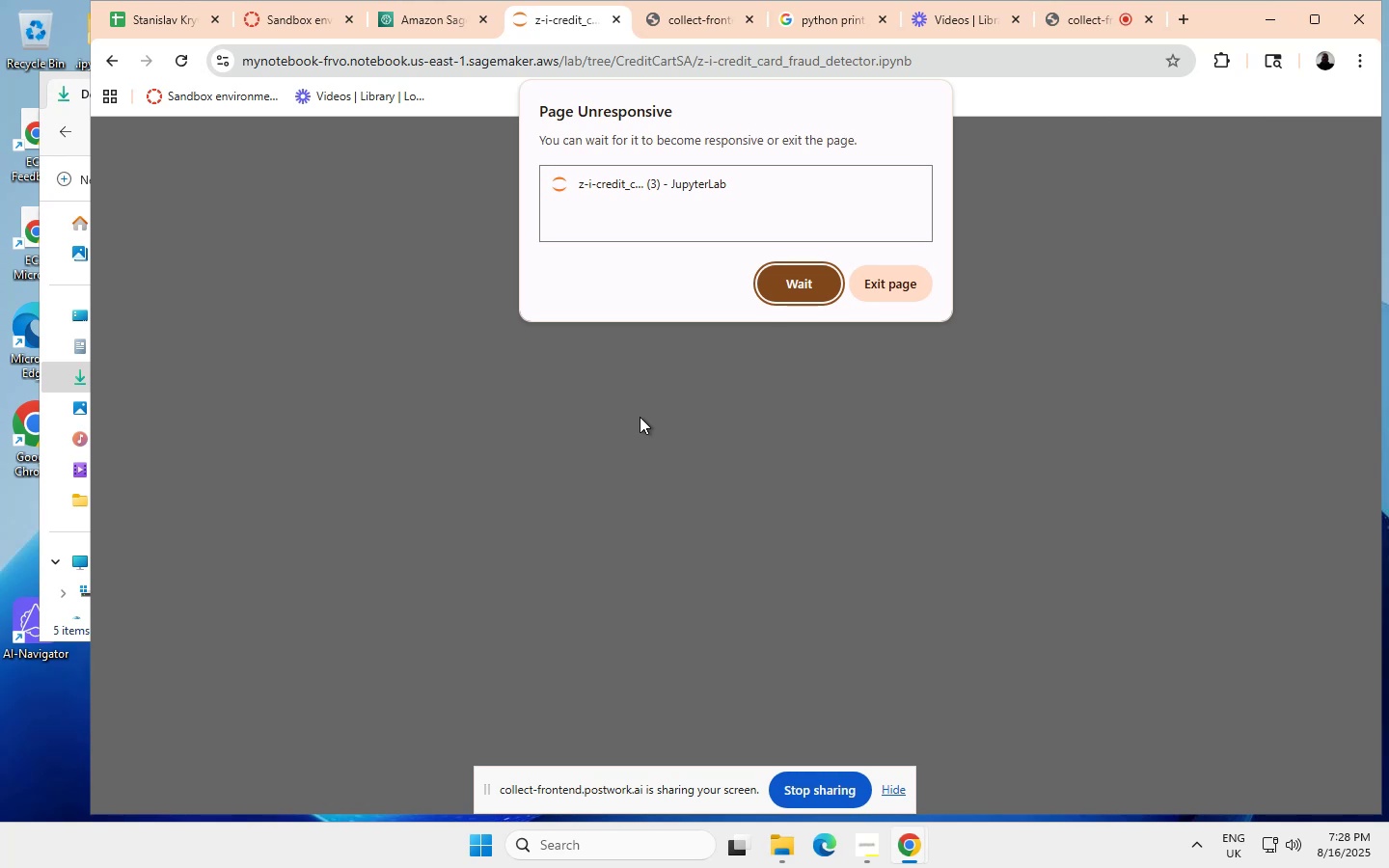 
left_click([803, 280])
 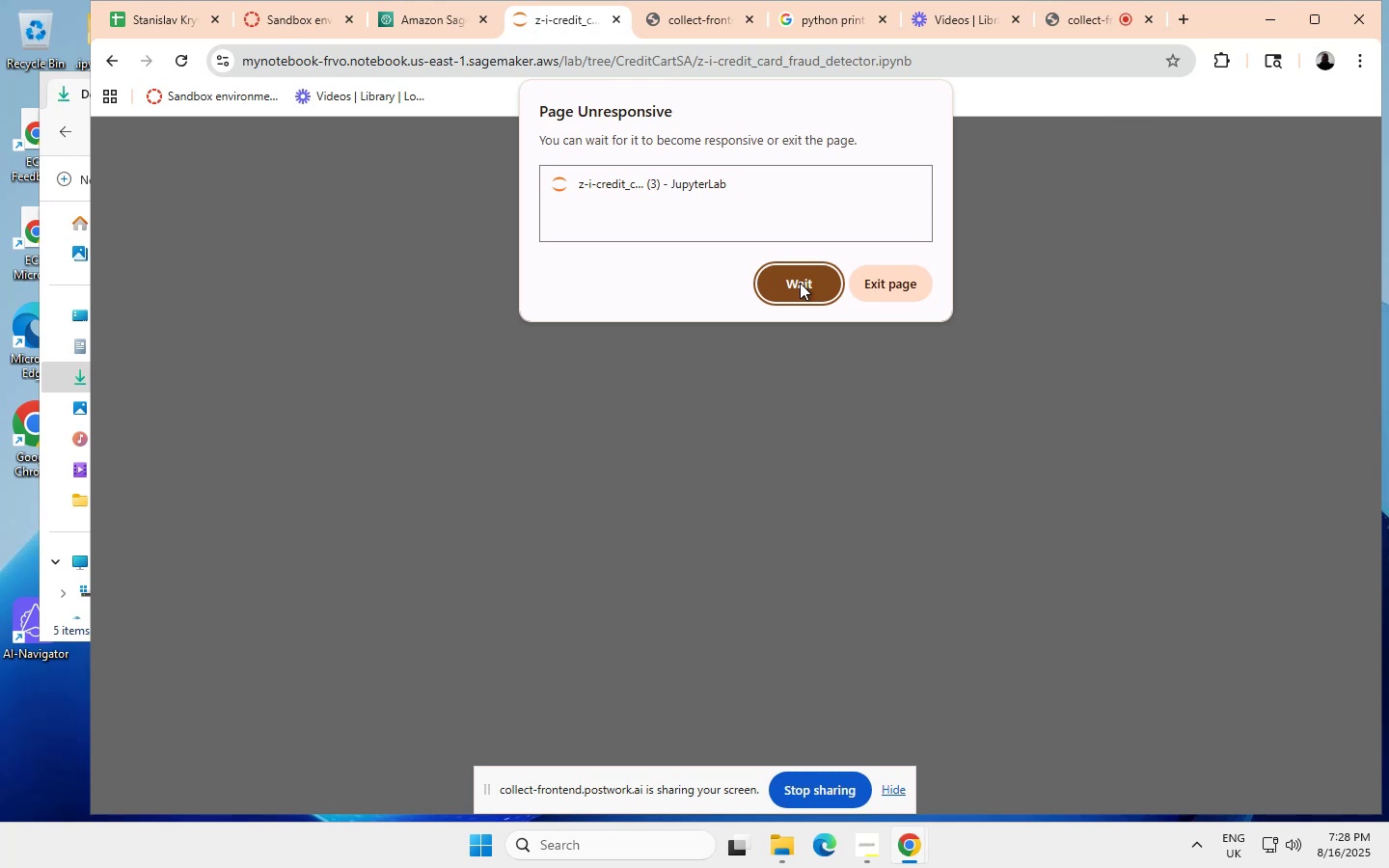 
left_click([800, 283])
 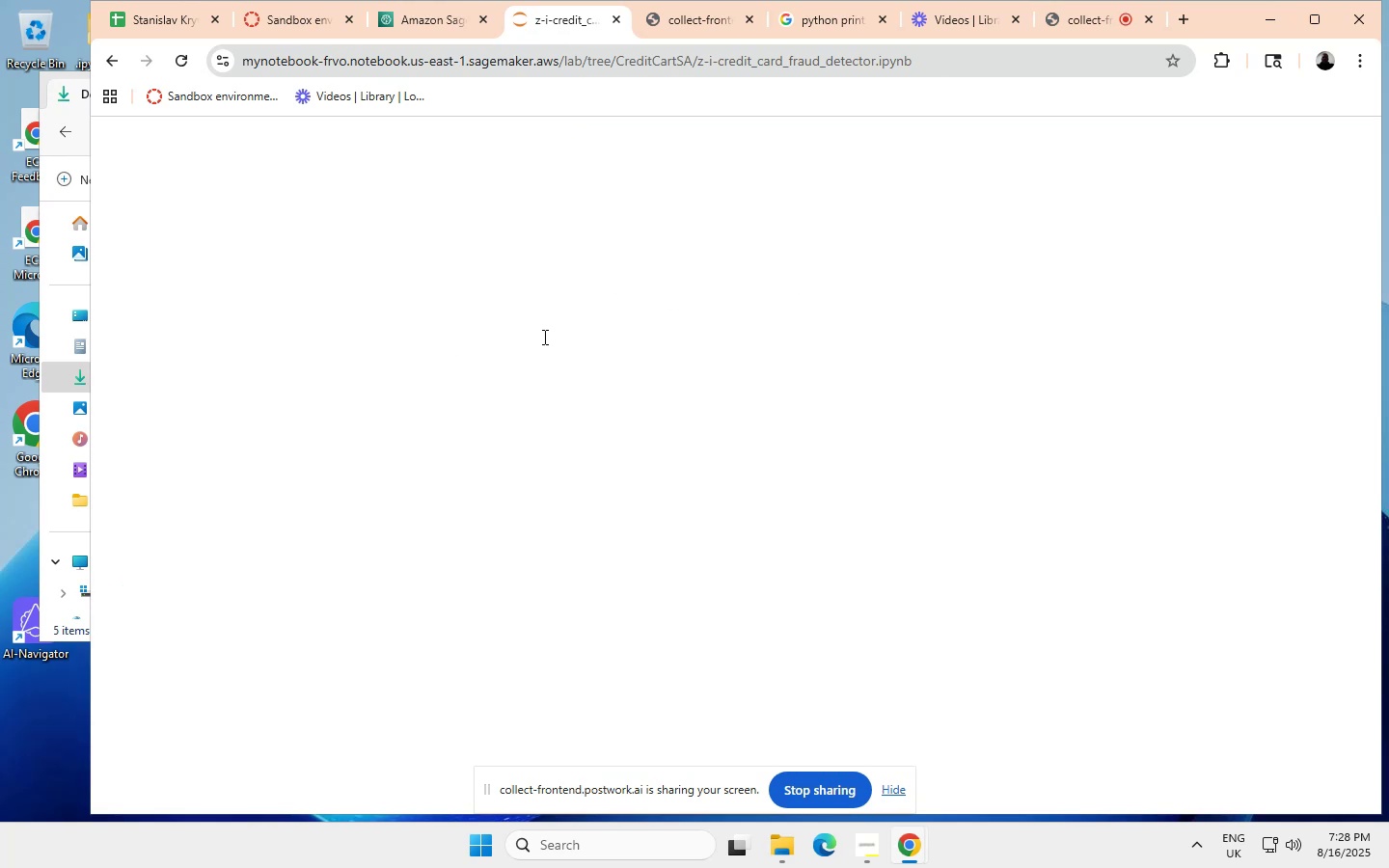 
wait(12.37)
 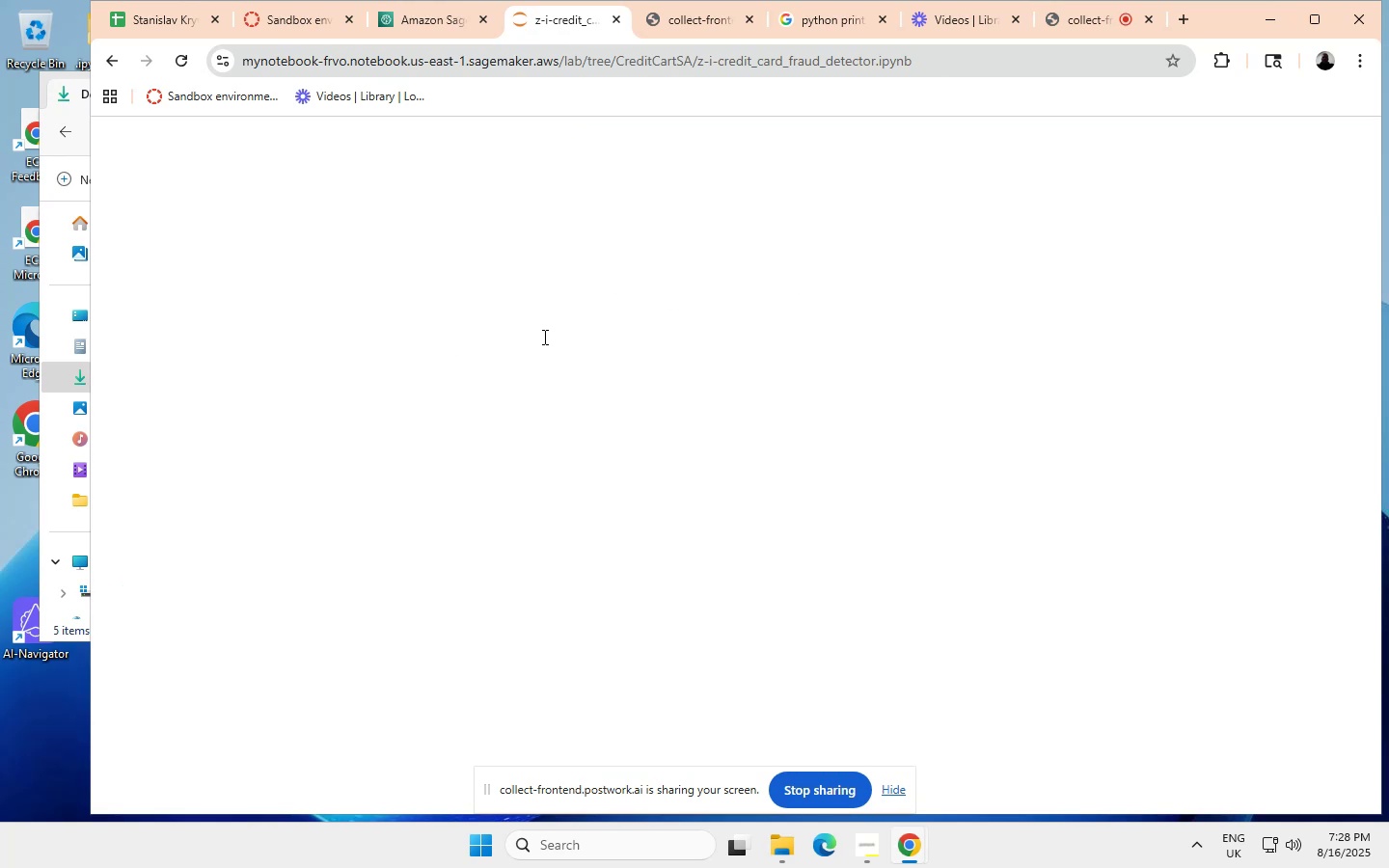 
scroll: coordinate [543, 337], scroll_direction: down, amount: 5.0
 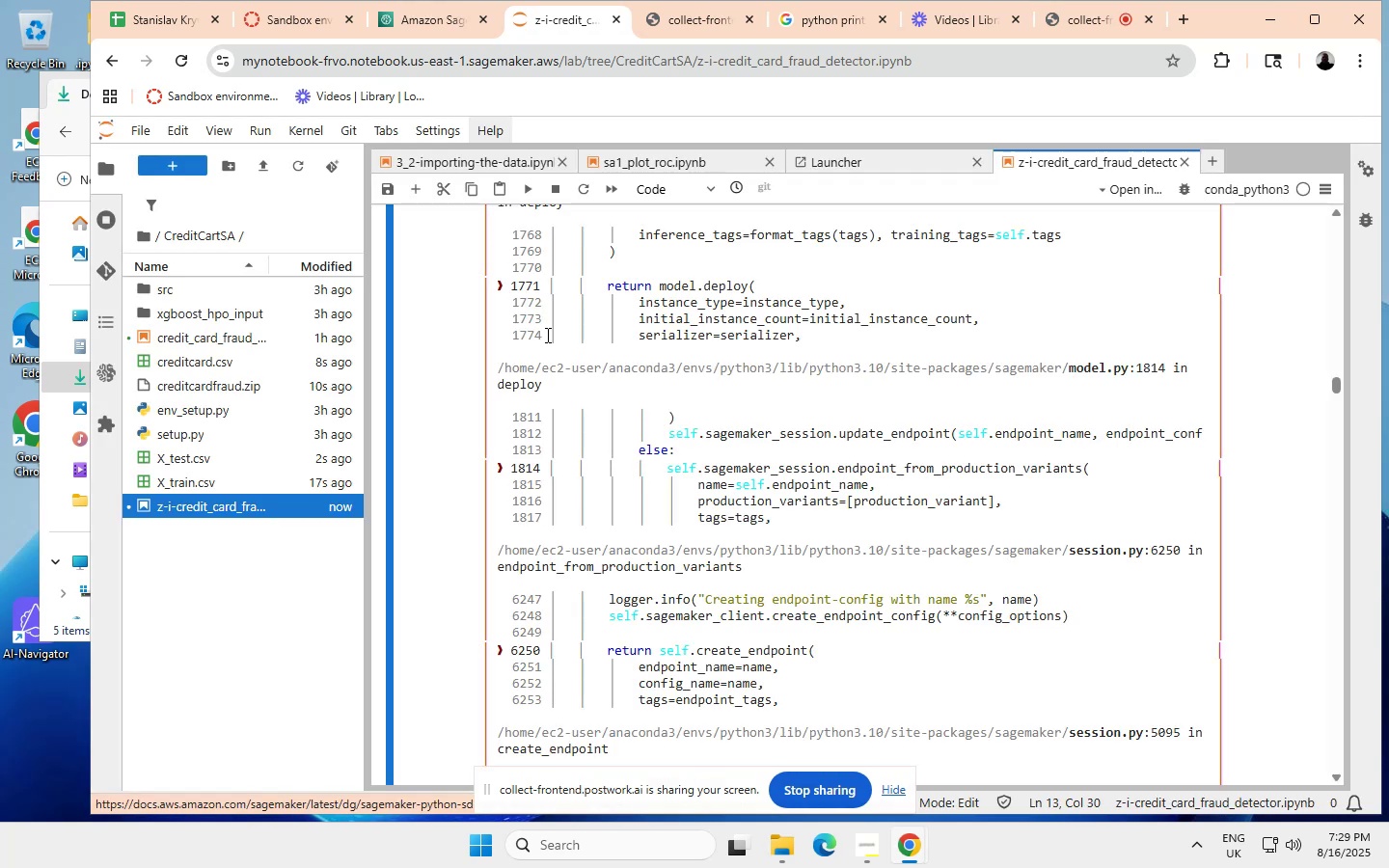 
wait(8.15)
 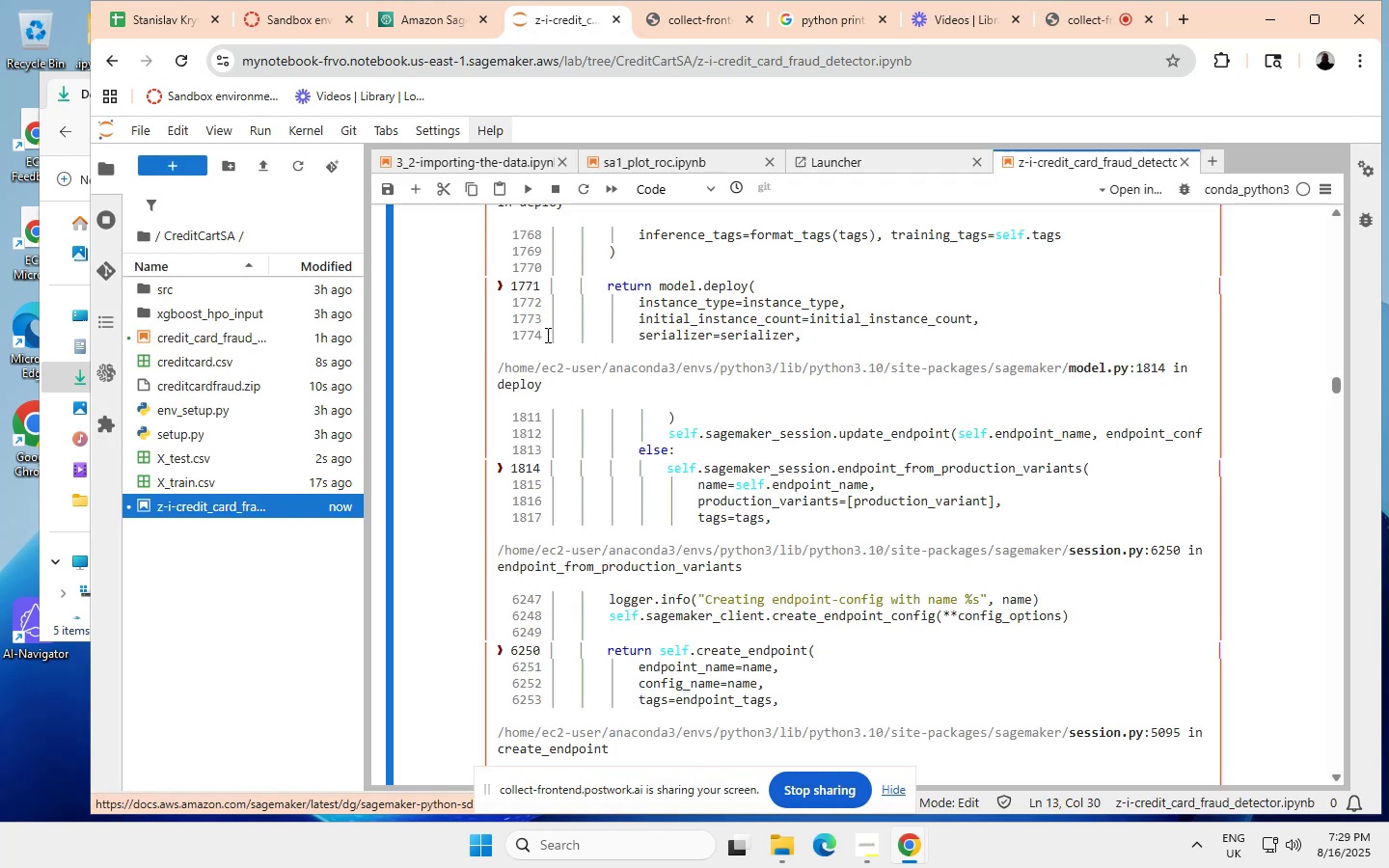 
scroll: coordinate [629, 577], scroll_direction: down, amount: 175.0
 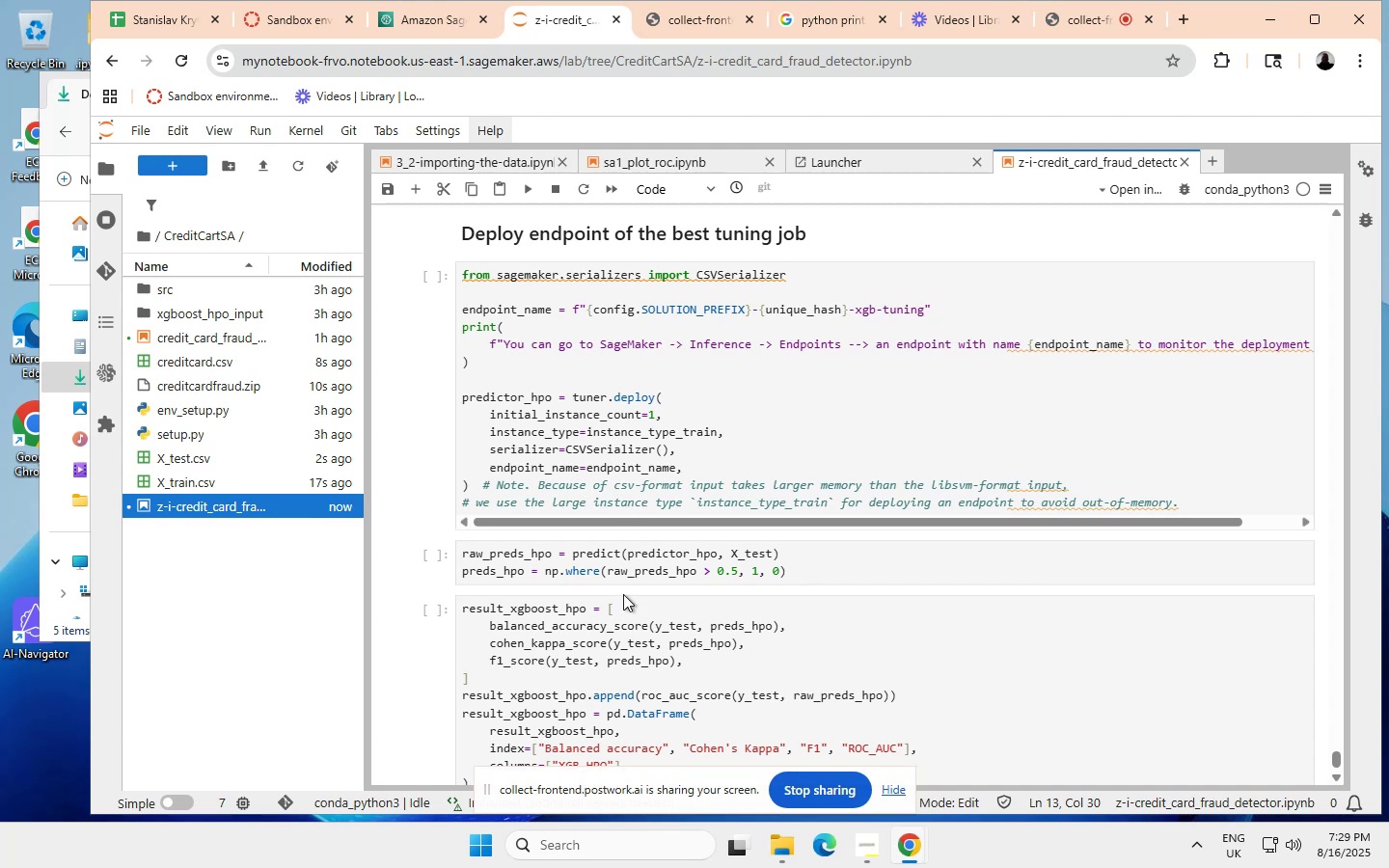 
scroll: coordinate [623, 594], scroll_direction: down, amount: 4.0
 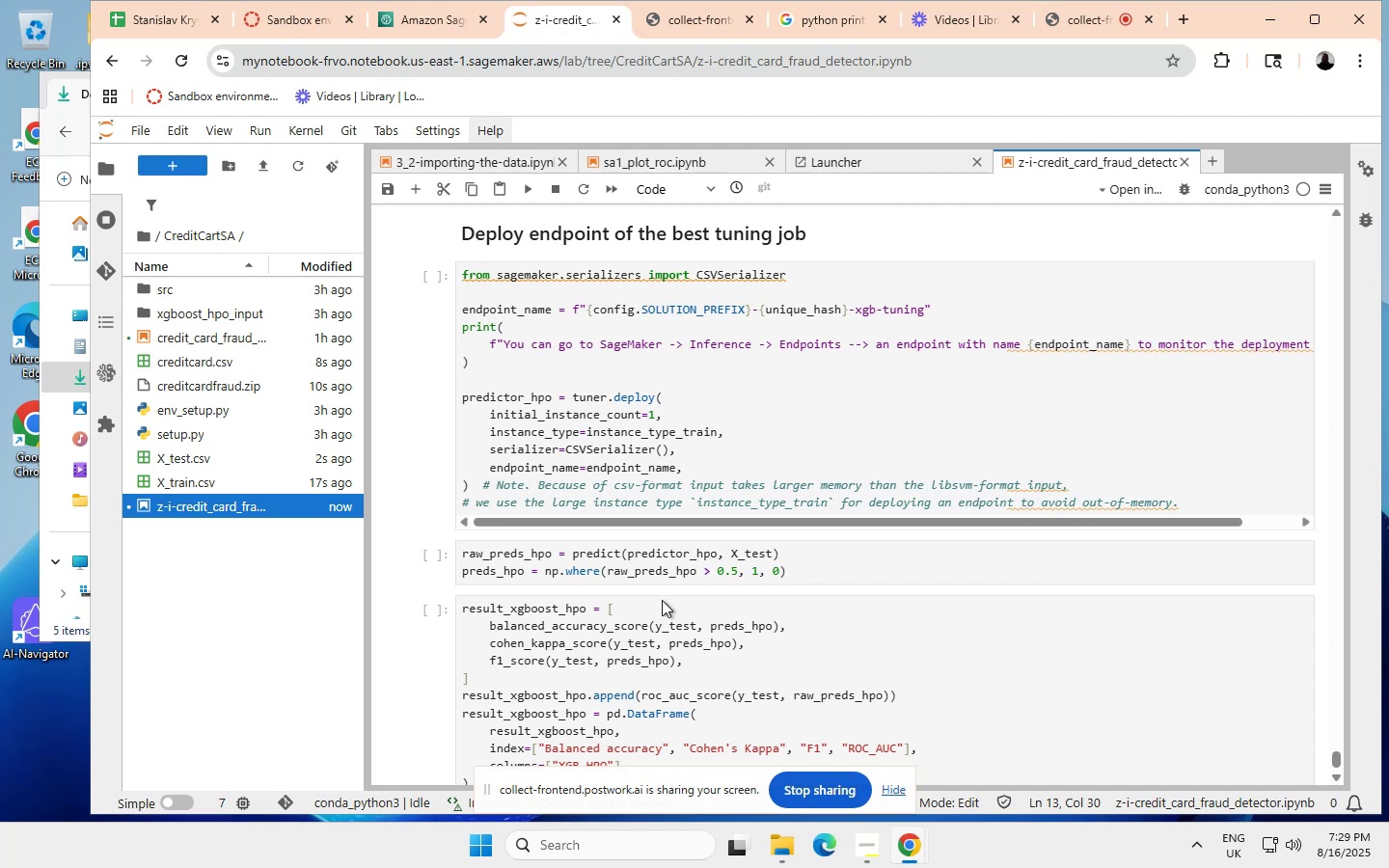 
scroll: coordinate [730, 647], scroll_direction: none, amount: 0.0
 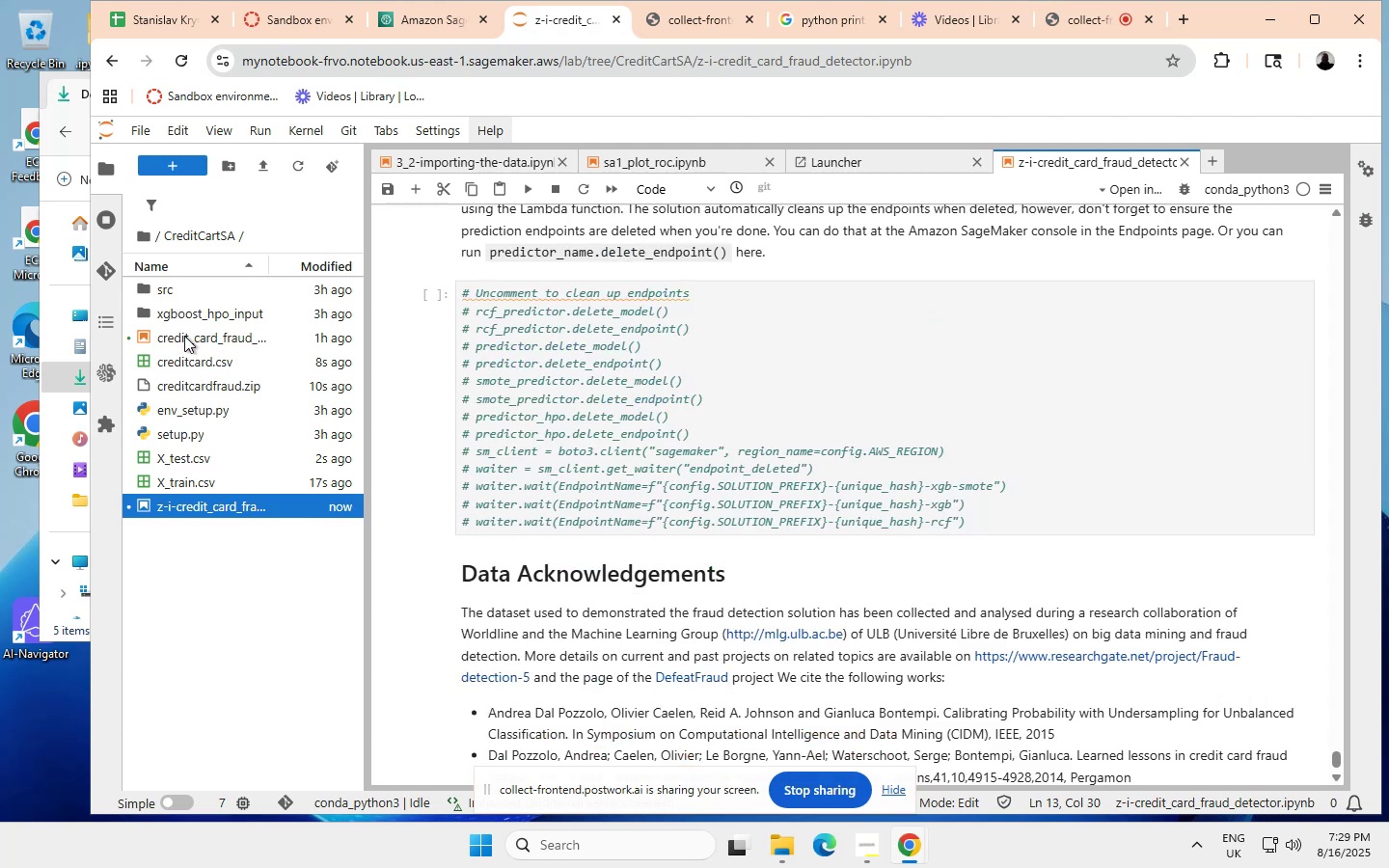 
wait(6.52)
 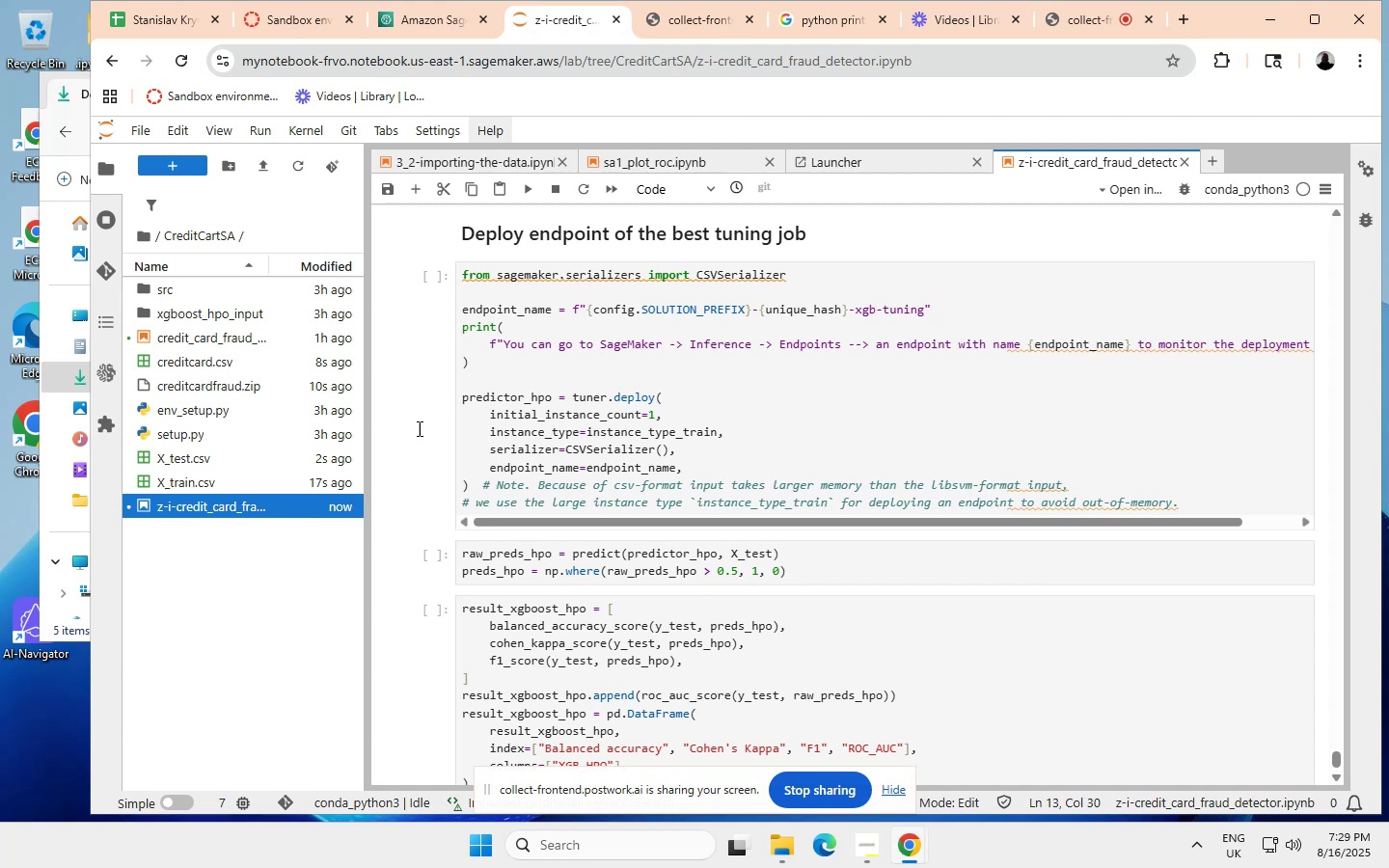 
scroll: coordinate [710, 433], scroll_direction: up, amount: 8.0
 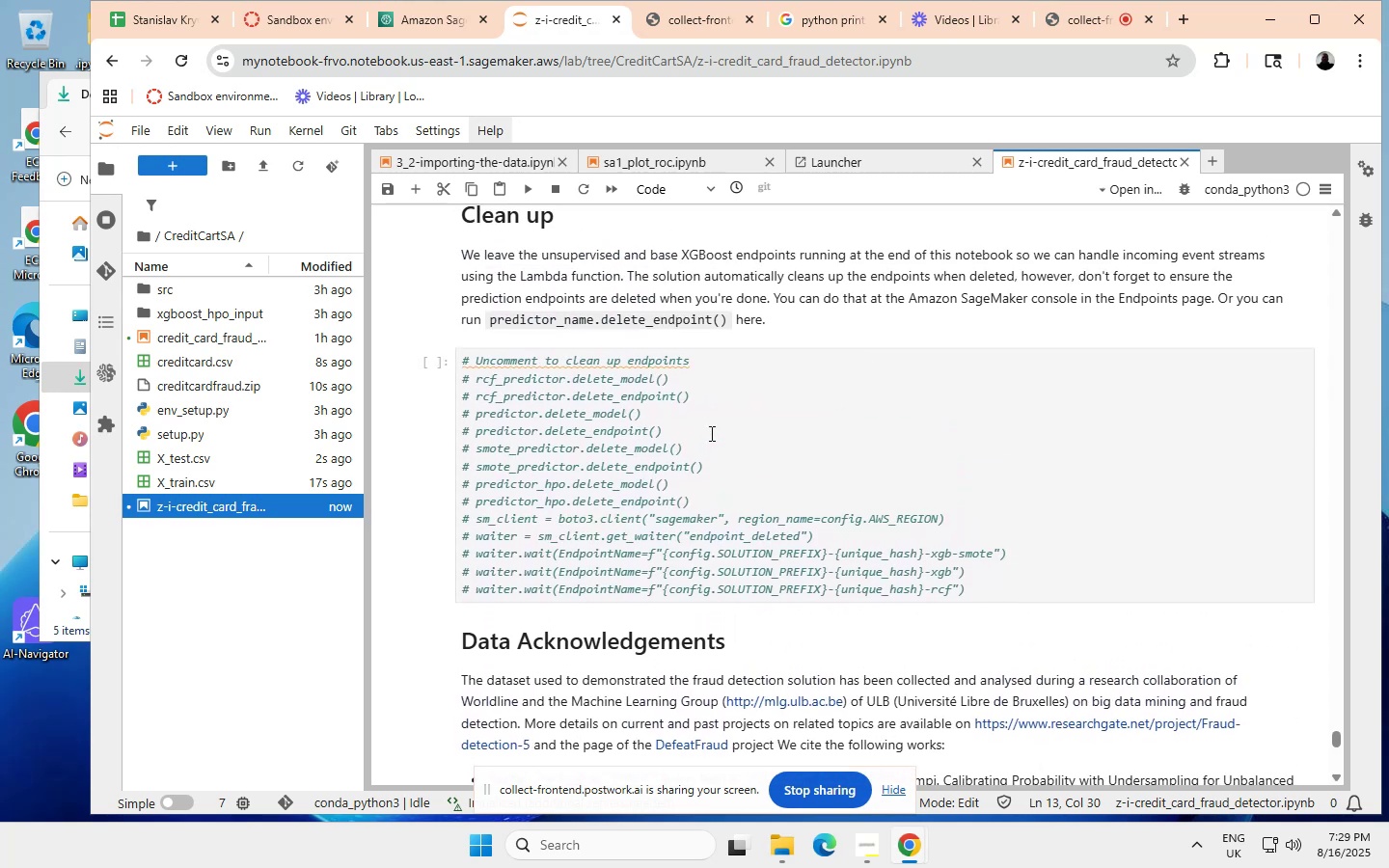 
scroll: coordinate [710, 433], scroll_direction: none, amount: 0.0
 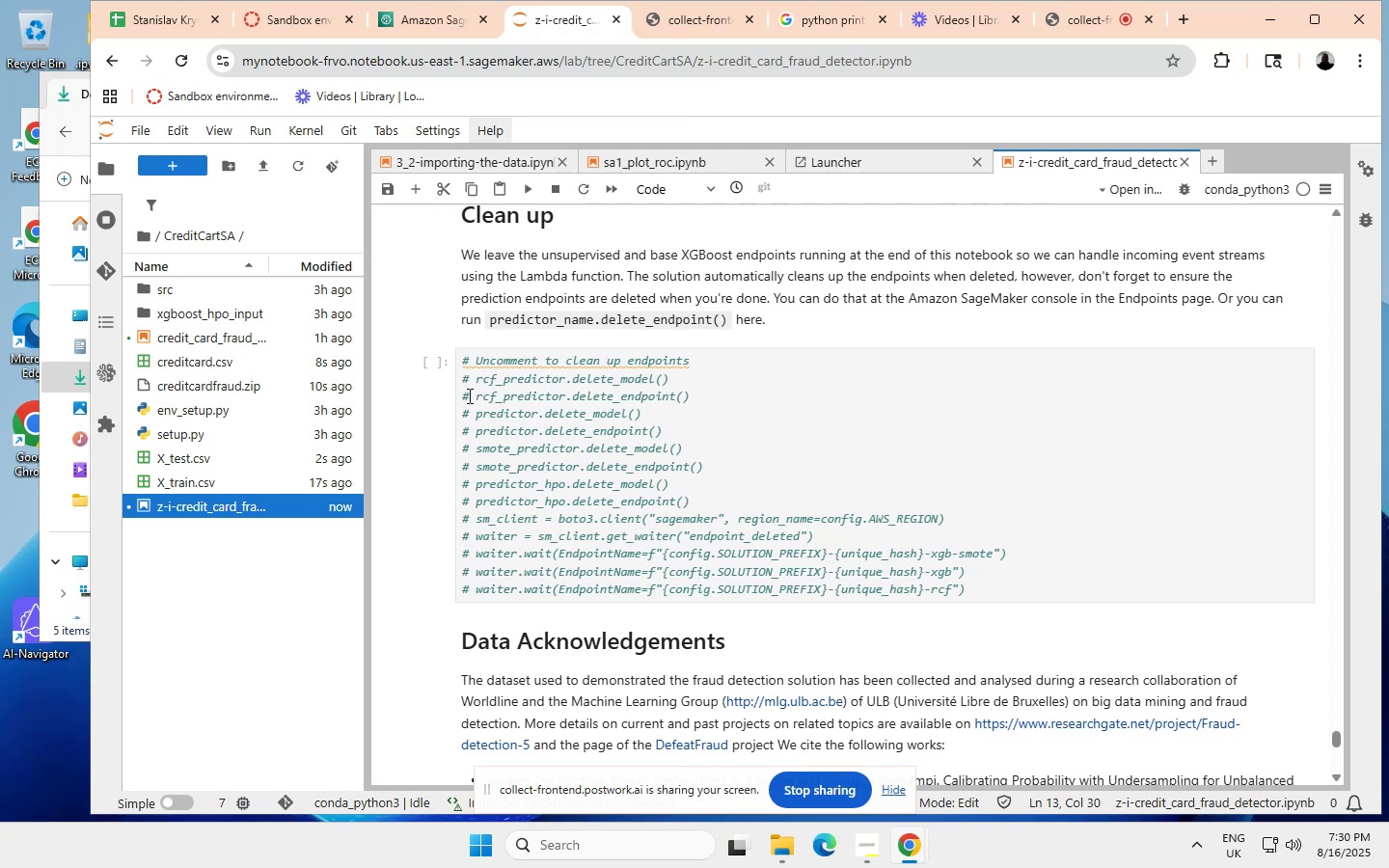 
wait(14.26)
 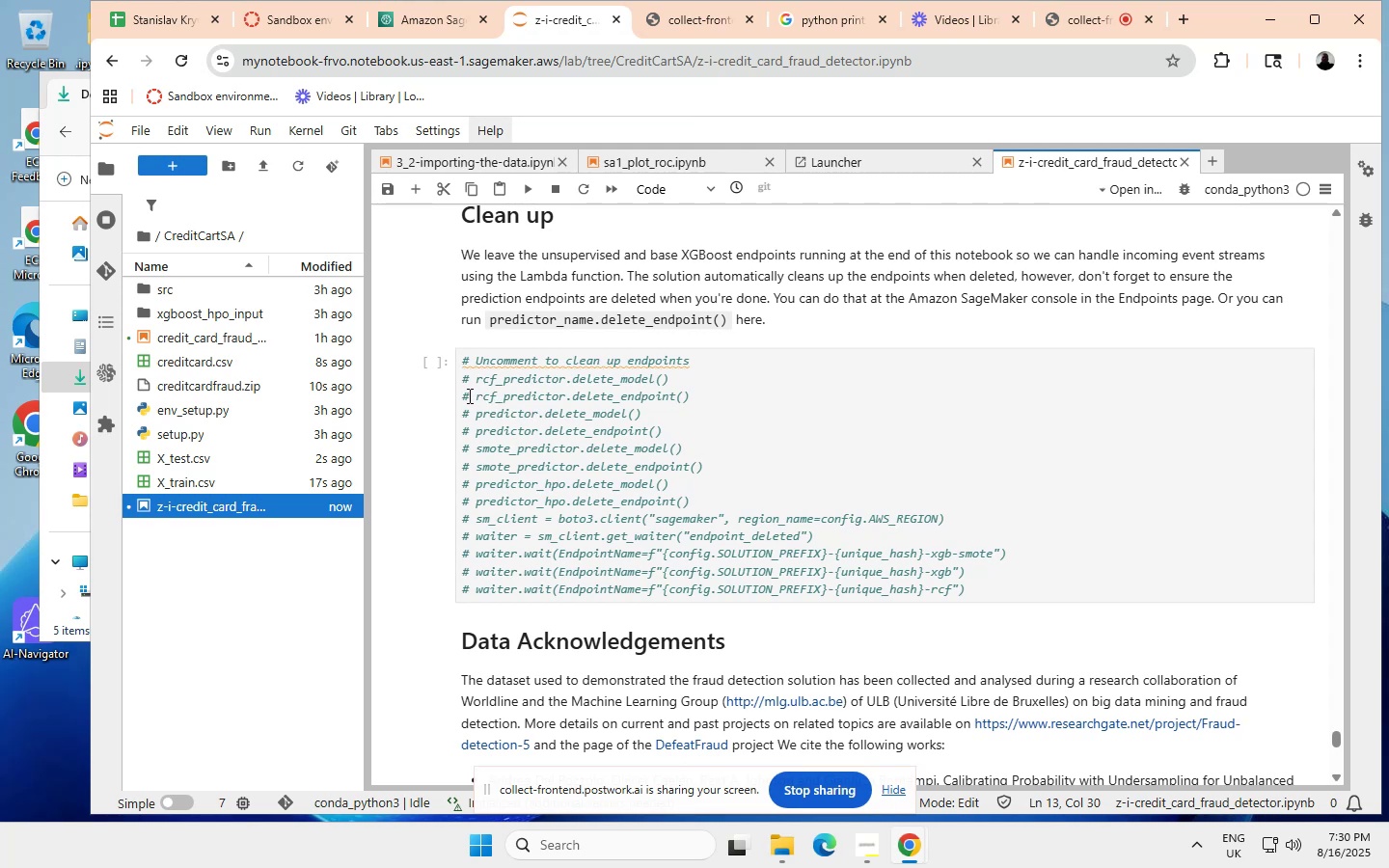 
left_click_drag(start_coordinate=[472, 395], to_coordinate=[694, 395])
 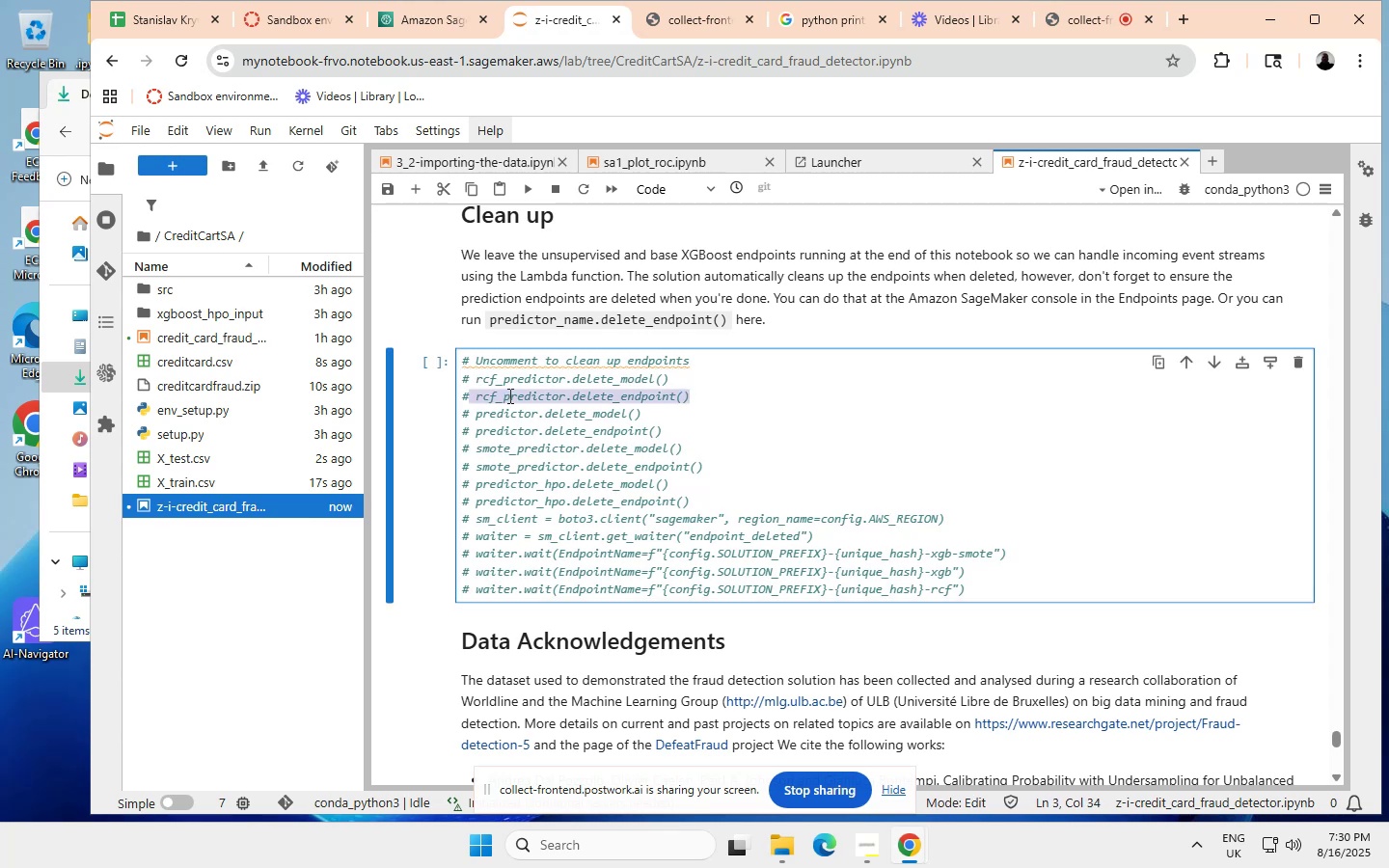 
wait(6.38)
 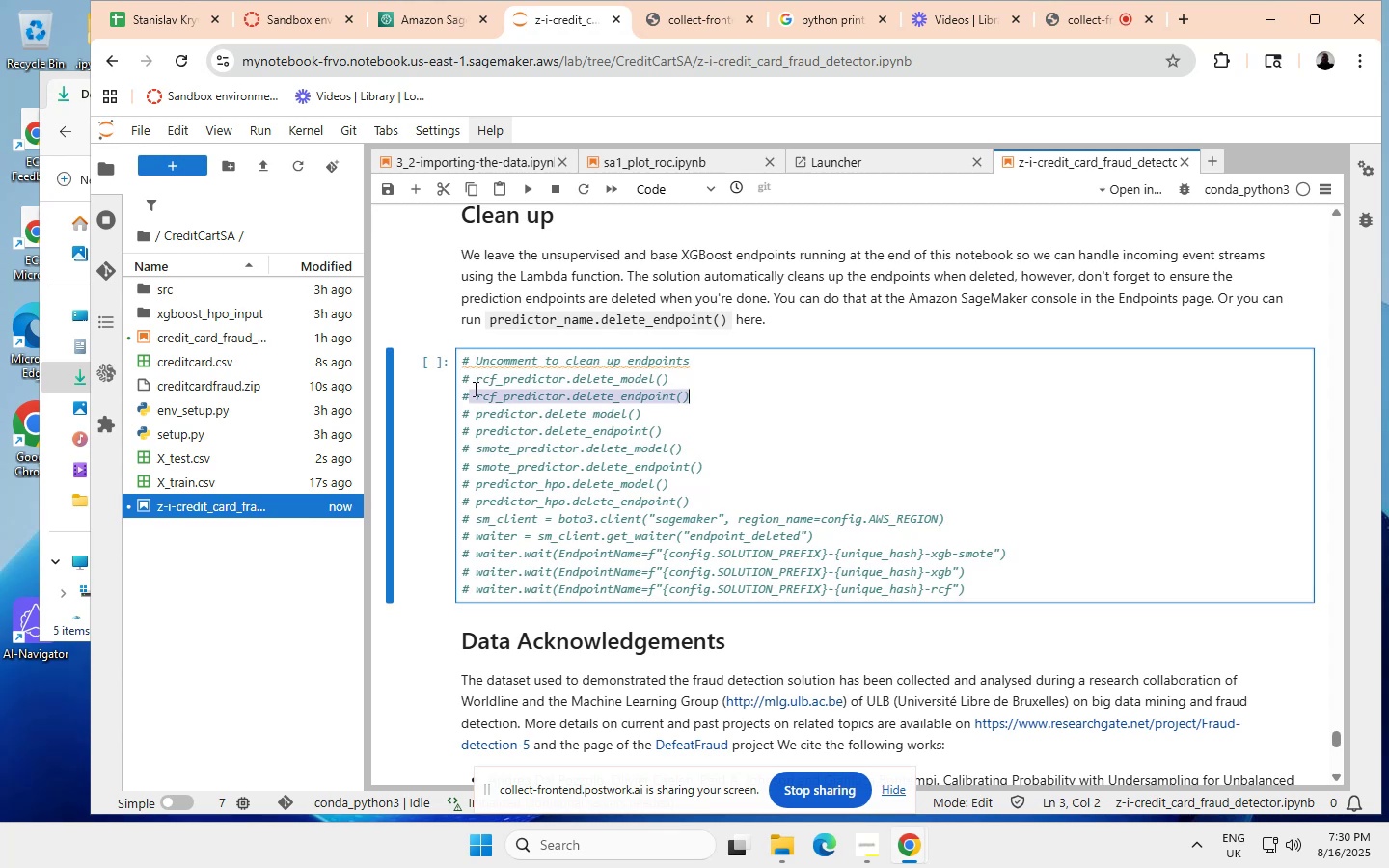 
key(Control+ControlLeft)
 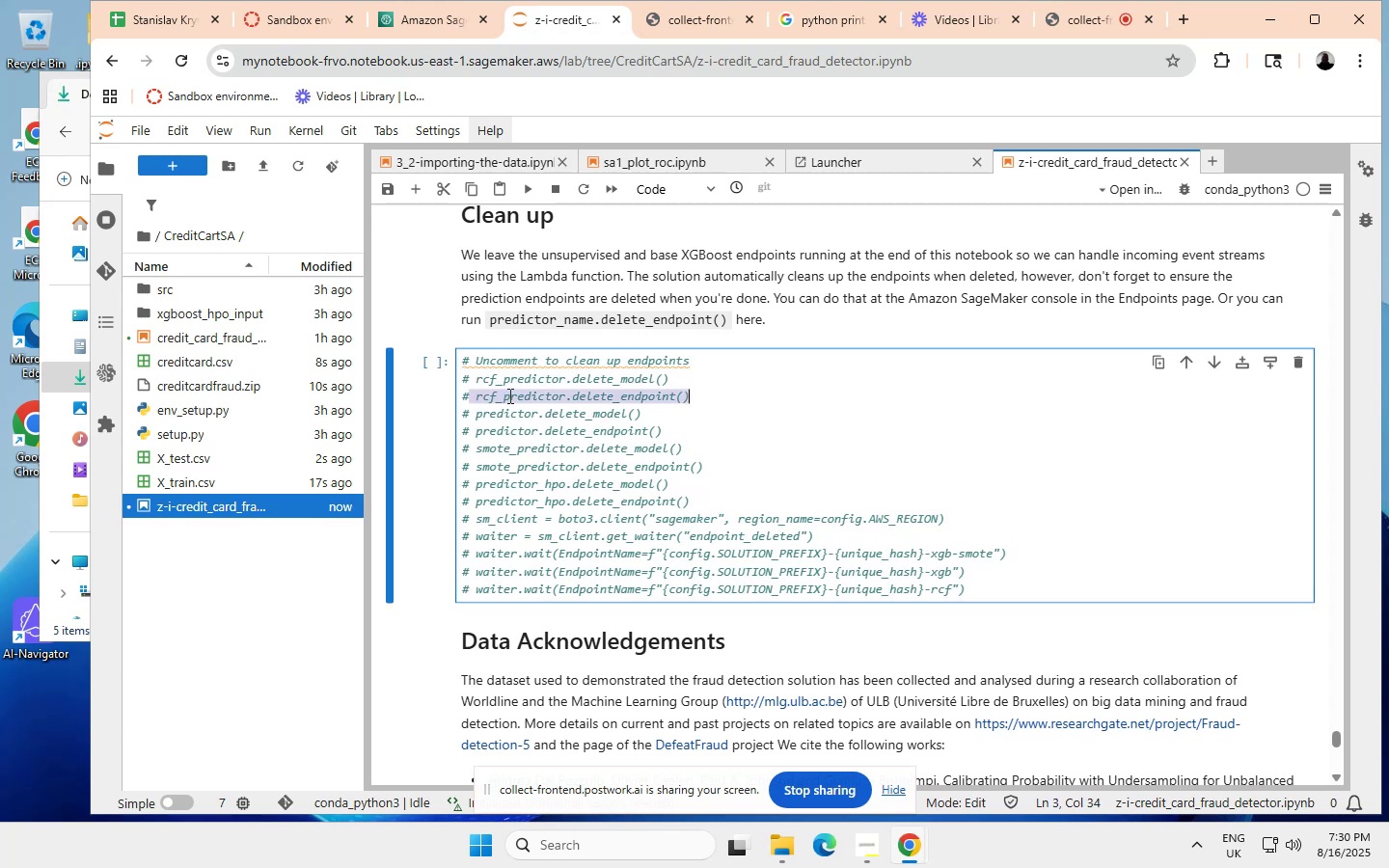 
scroll: coordinate [531, 399], scroll_direction: up, amount: 231.0
 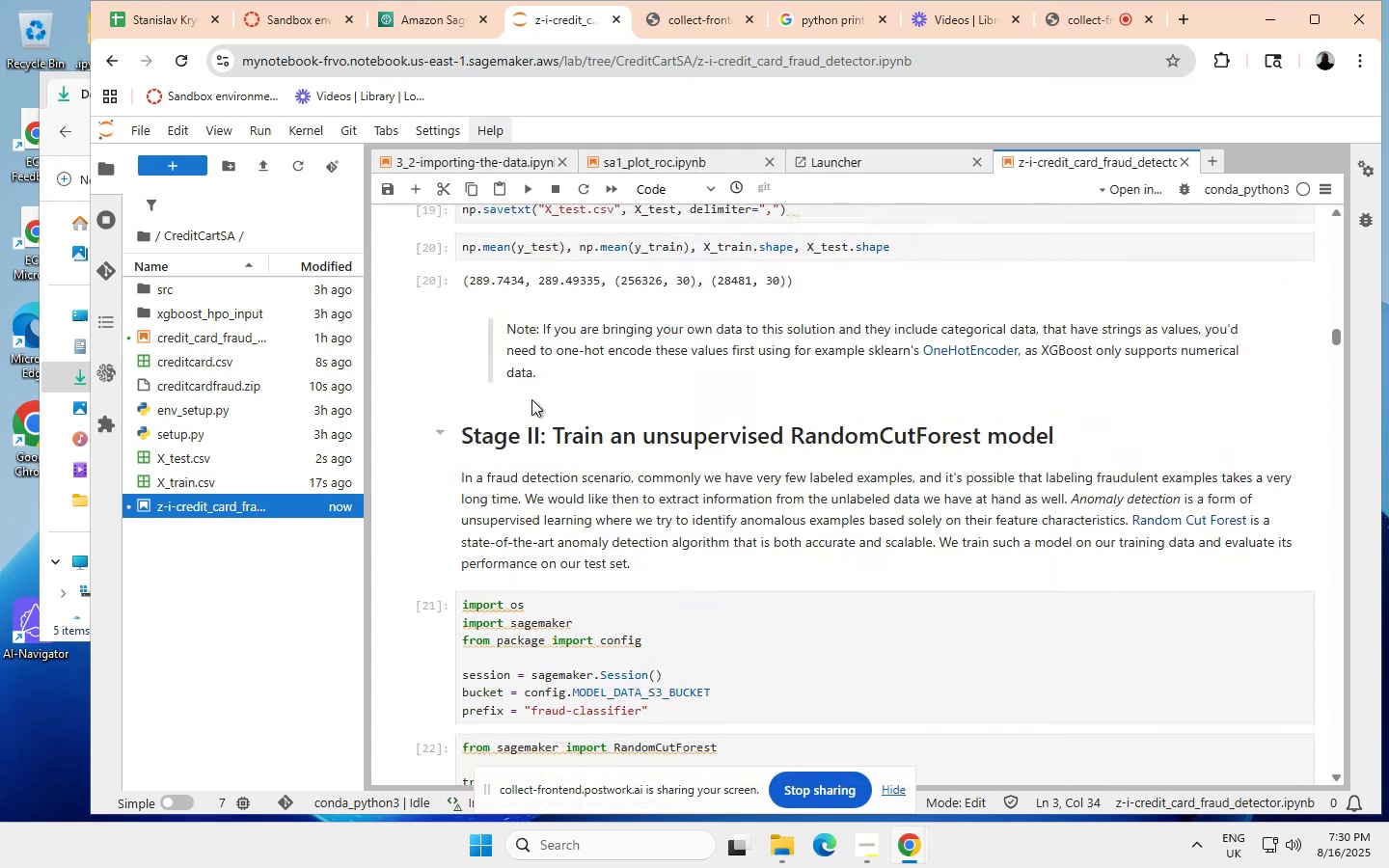 
scroll: coordinate [586, 475], scroll_direction: down, amount: 13.0
 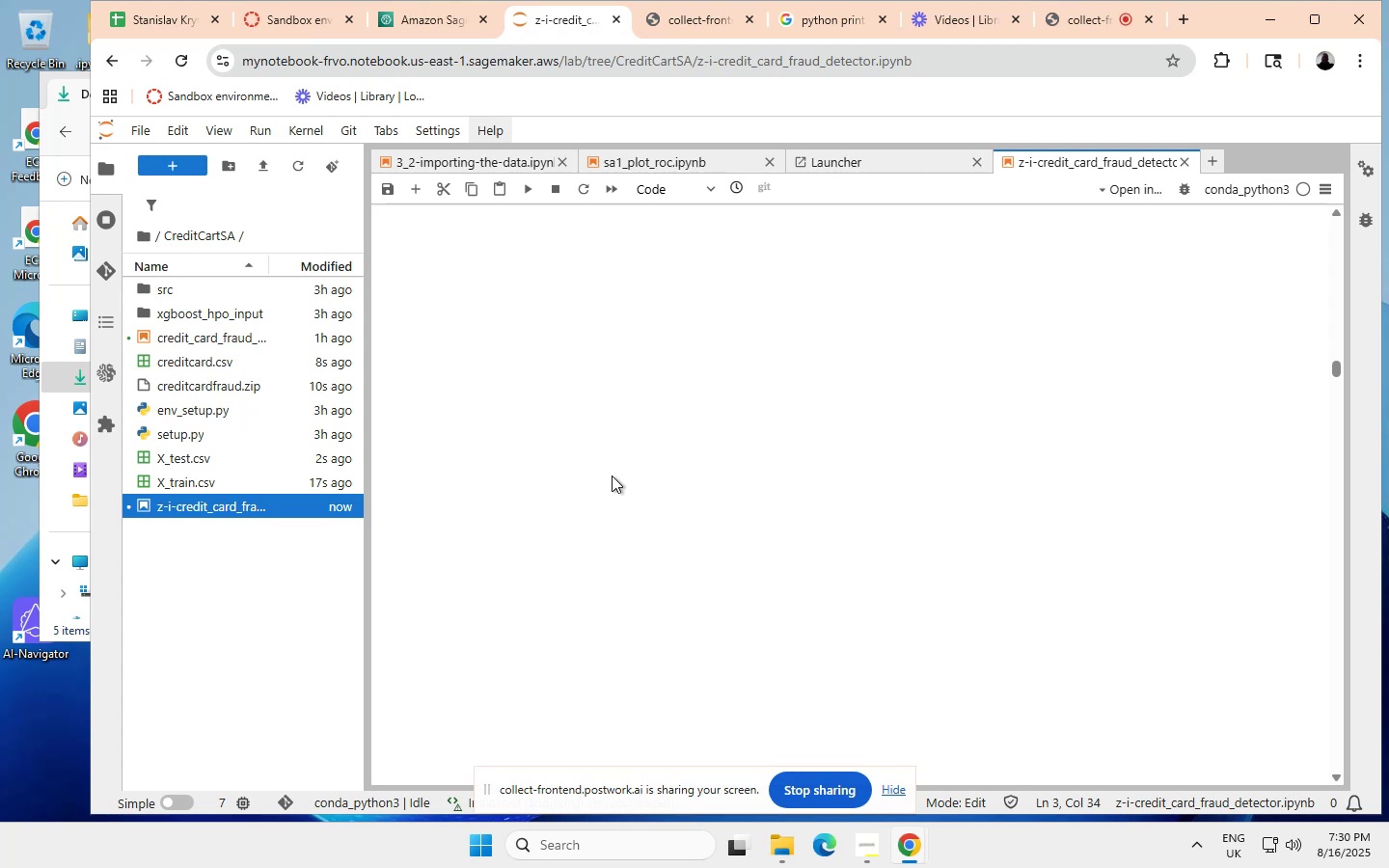 
wait(7.1)
 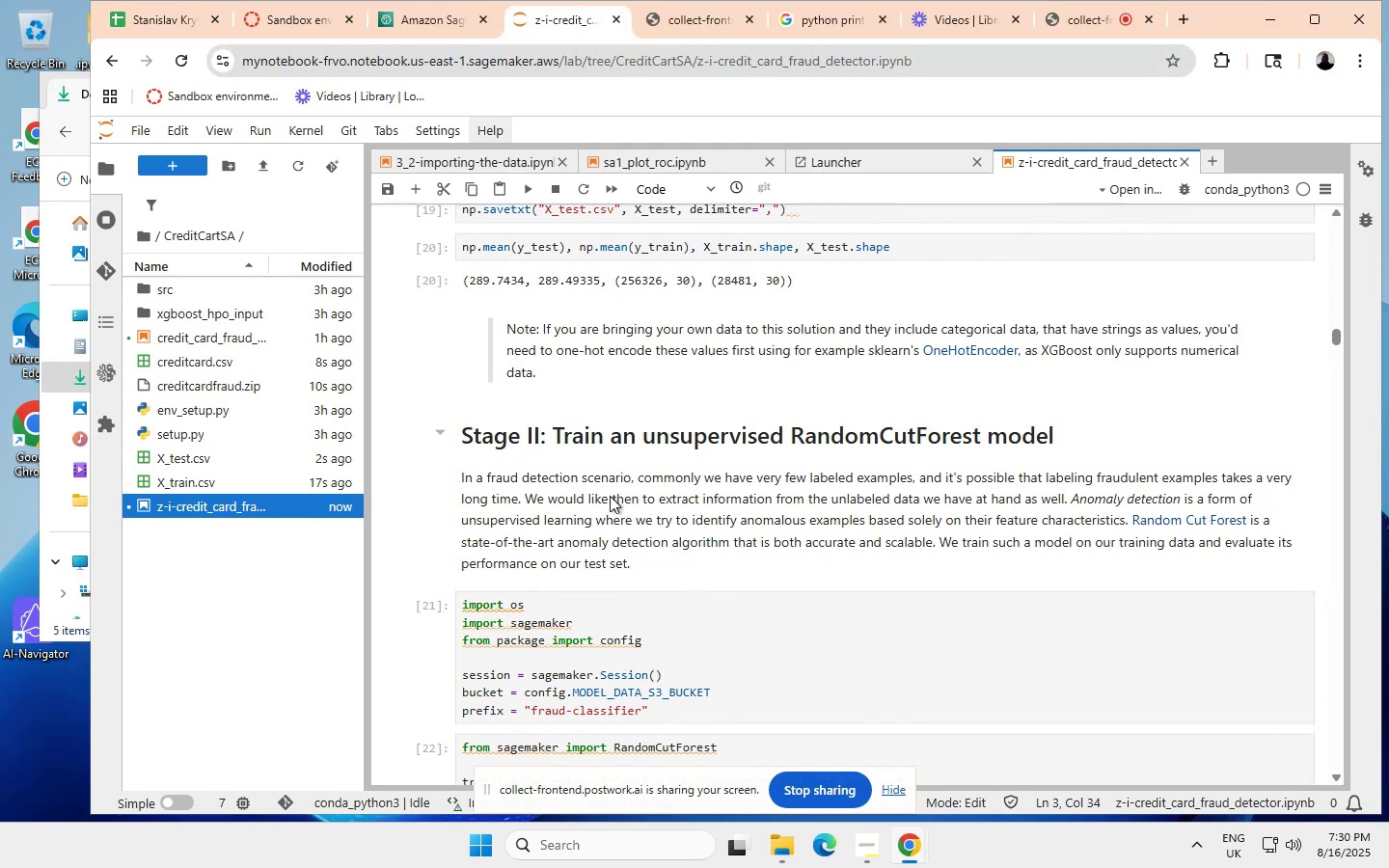 
scroll: coordinate [612, 475], scroll_direction: up, amount: 5.0
 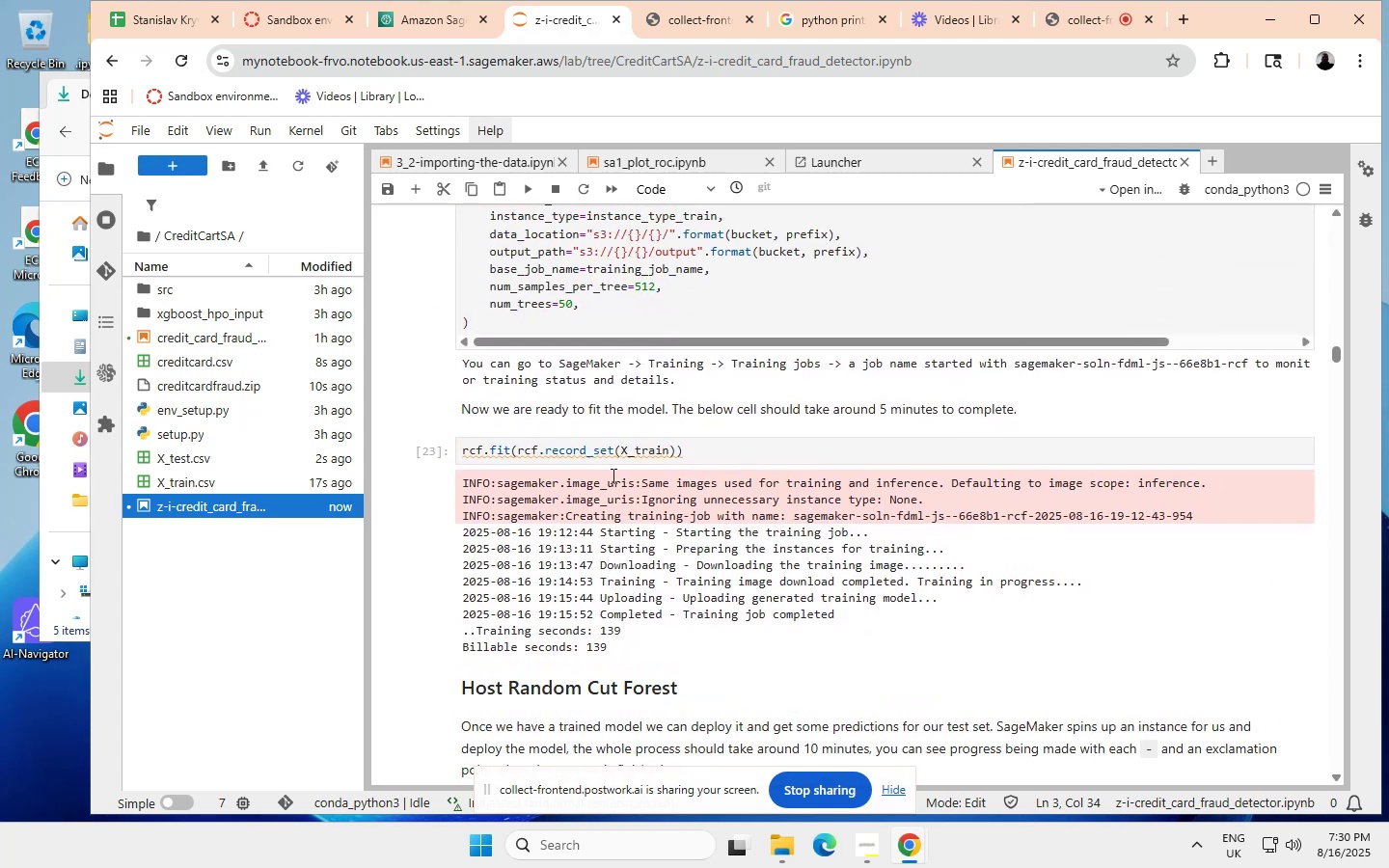 
scroll: coordinate [612, 475], scroll_direction: down, amount: 2.0
 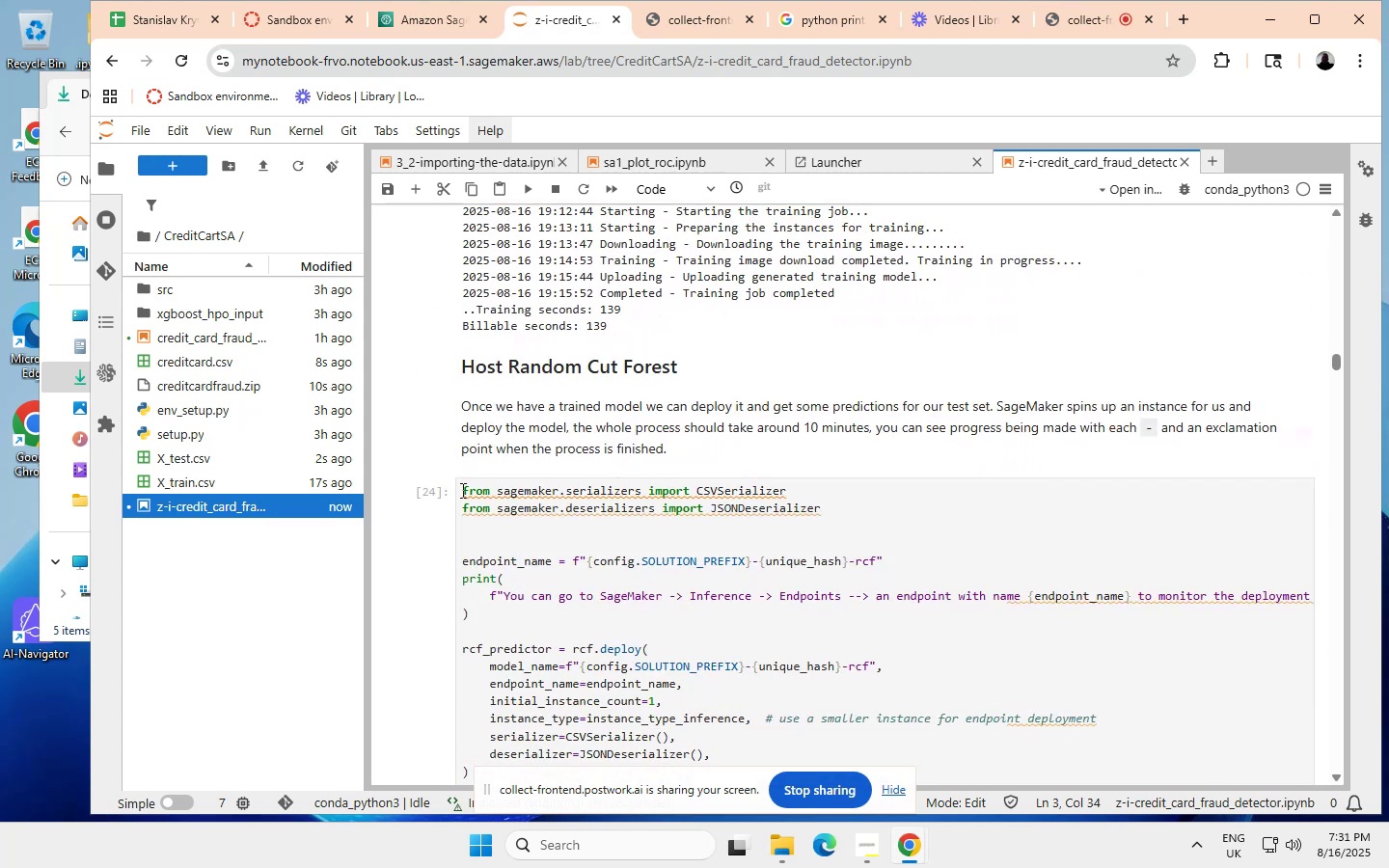 
scroll: coordinate [494, 432], scroll_direction: none, amount: 0.0
 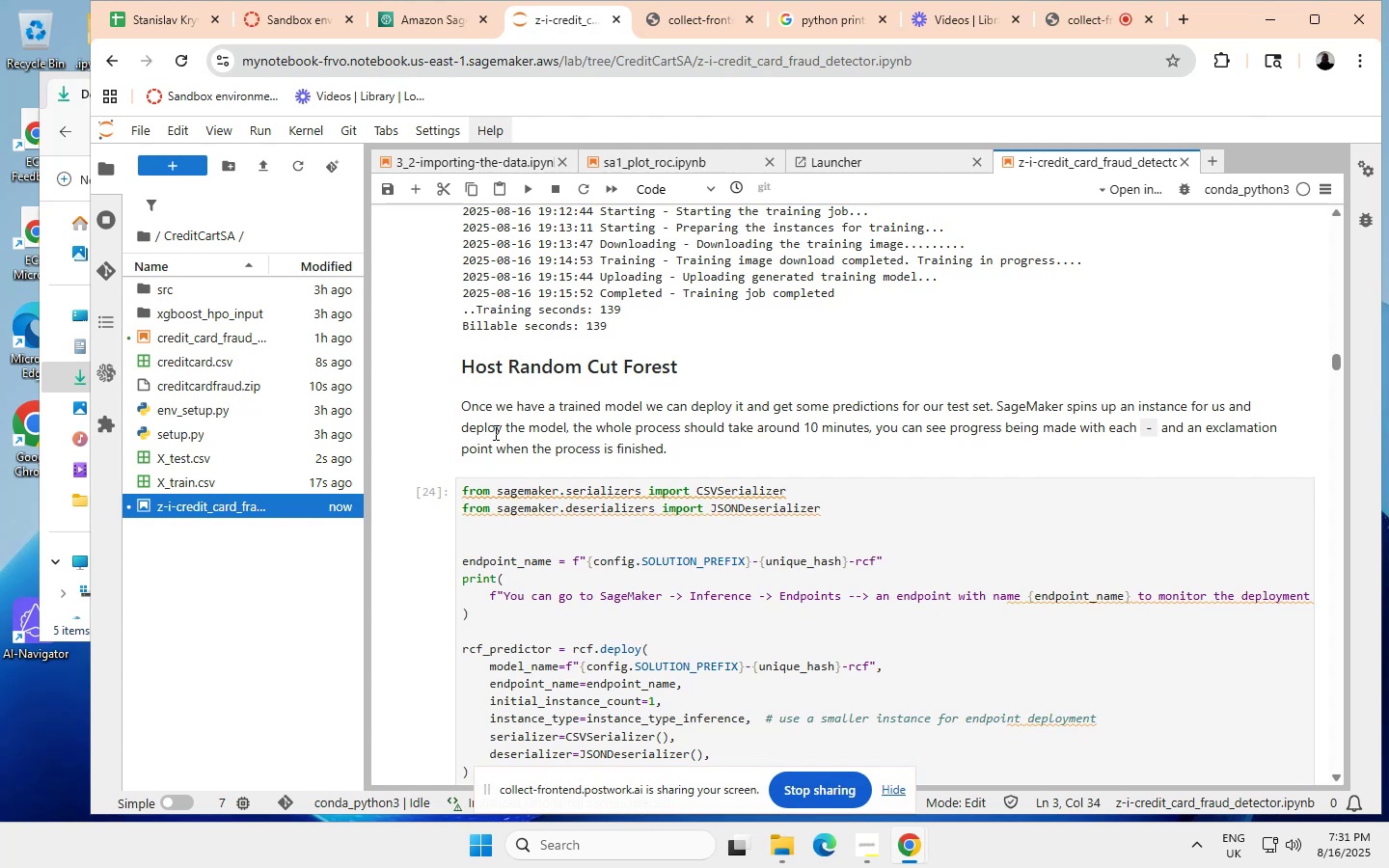 
left_click([494, 432])
 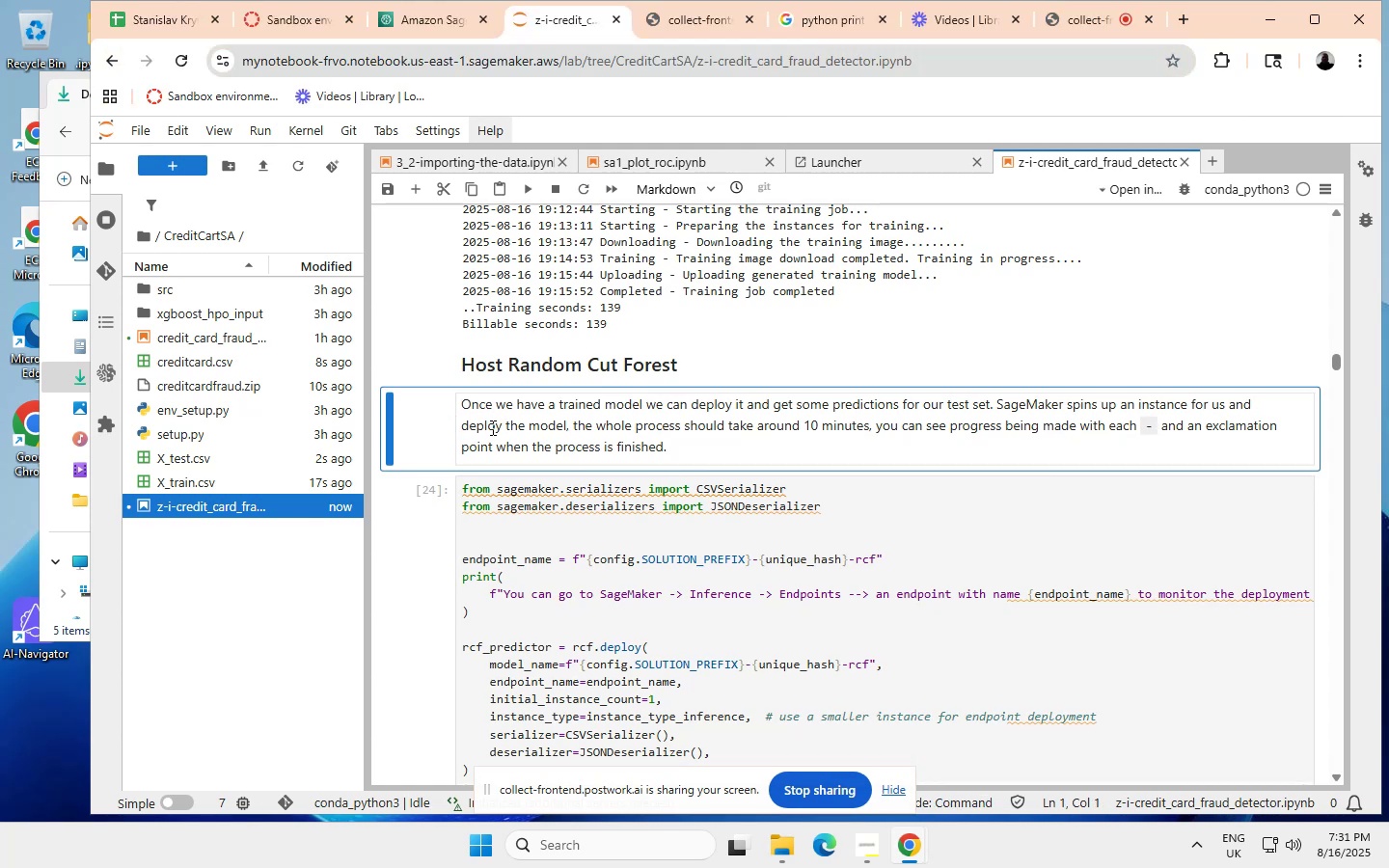 
wait(5.49)
 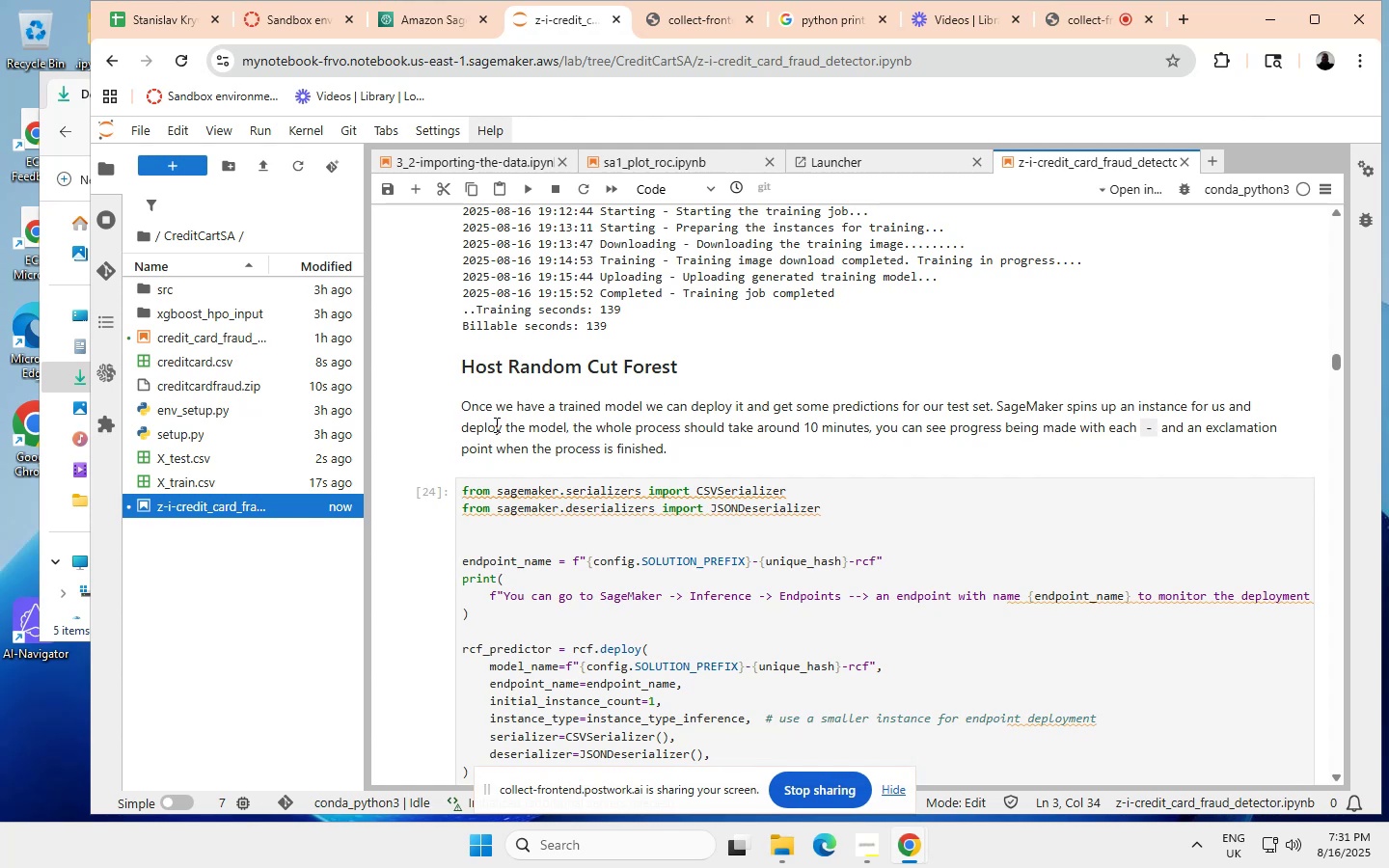 
left_click([415, 186])
 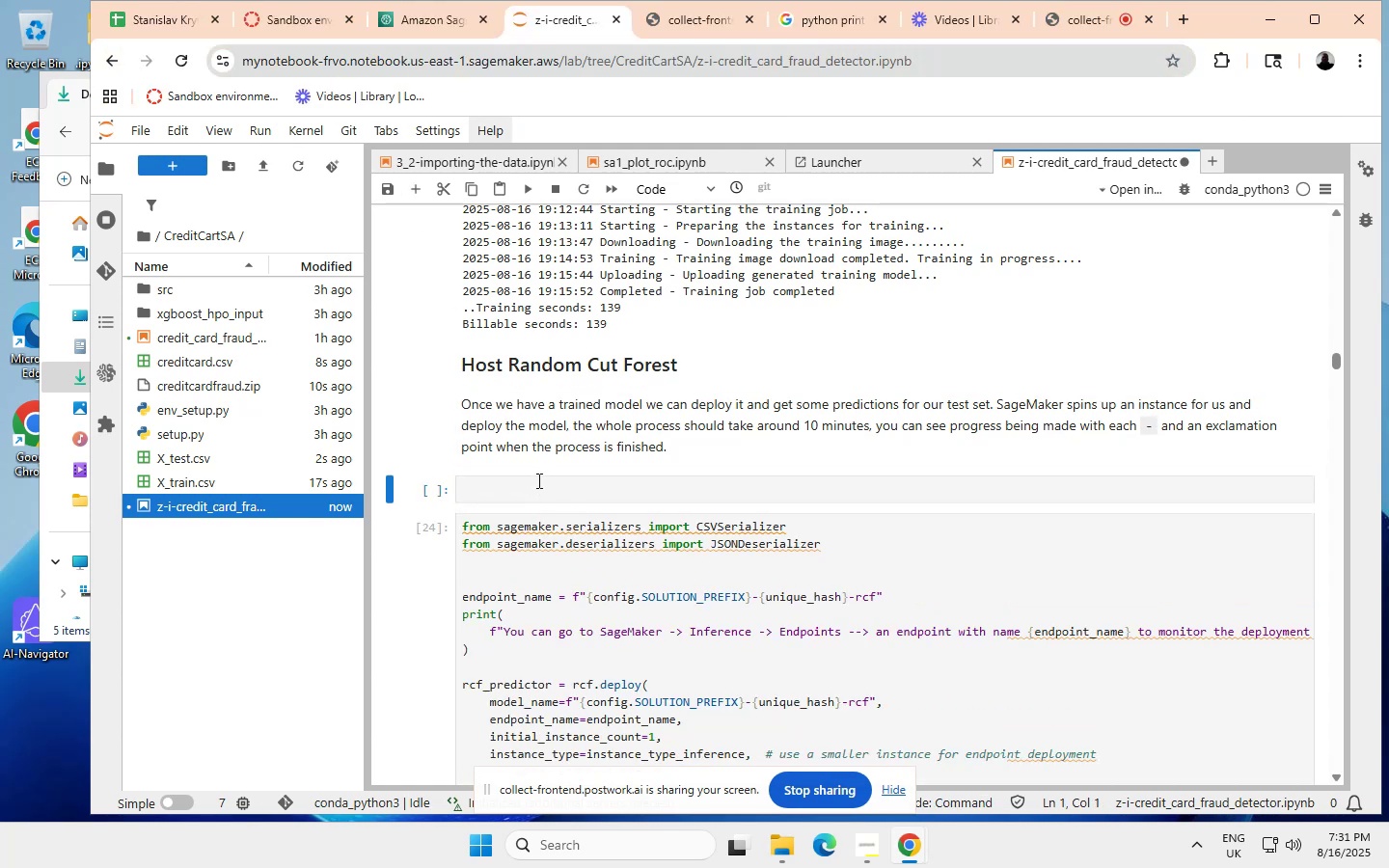 
left_click([483, 485])
 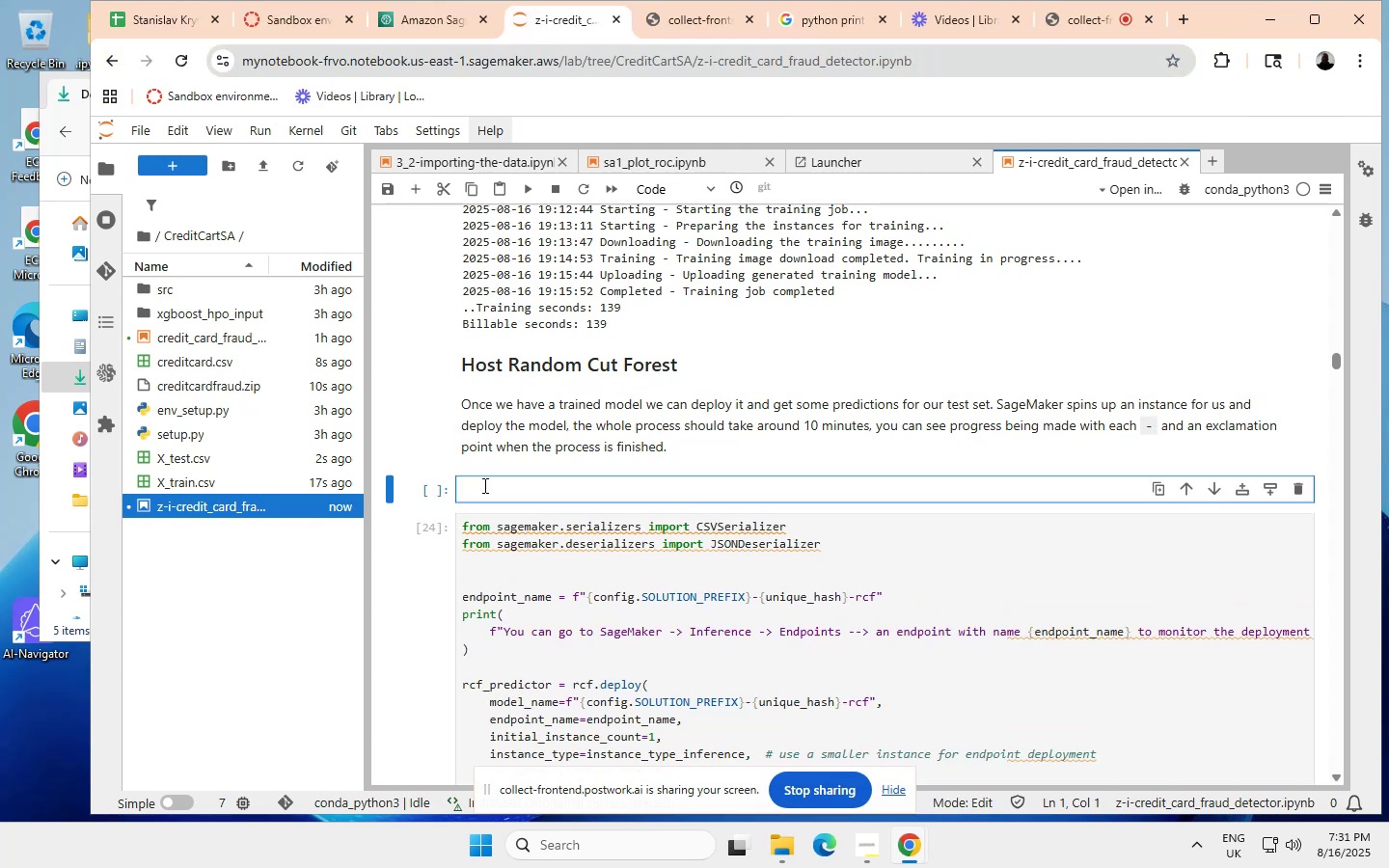 
key(Control+ControlLeft)
 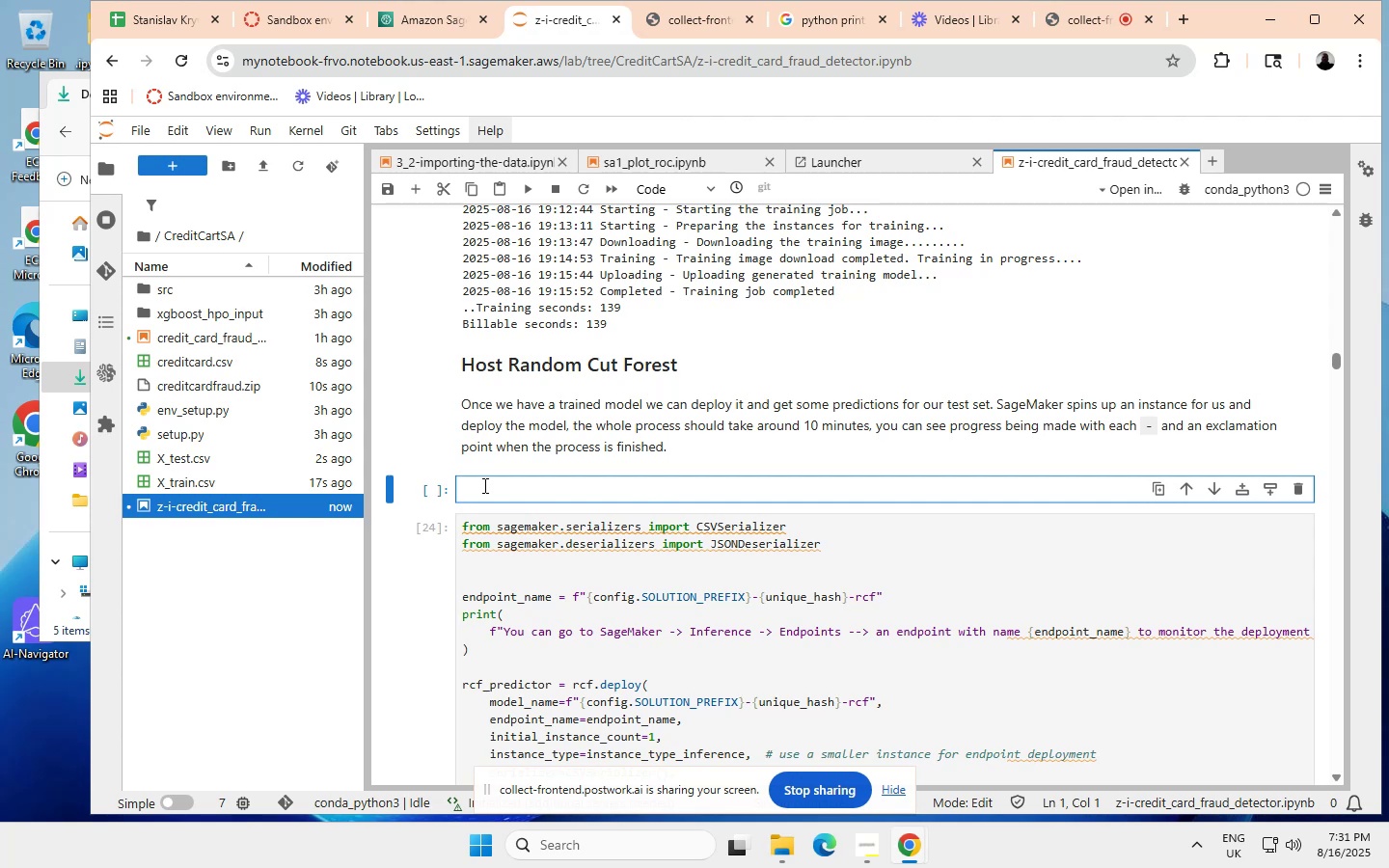 
key(Control+V)
 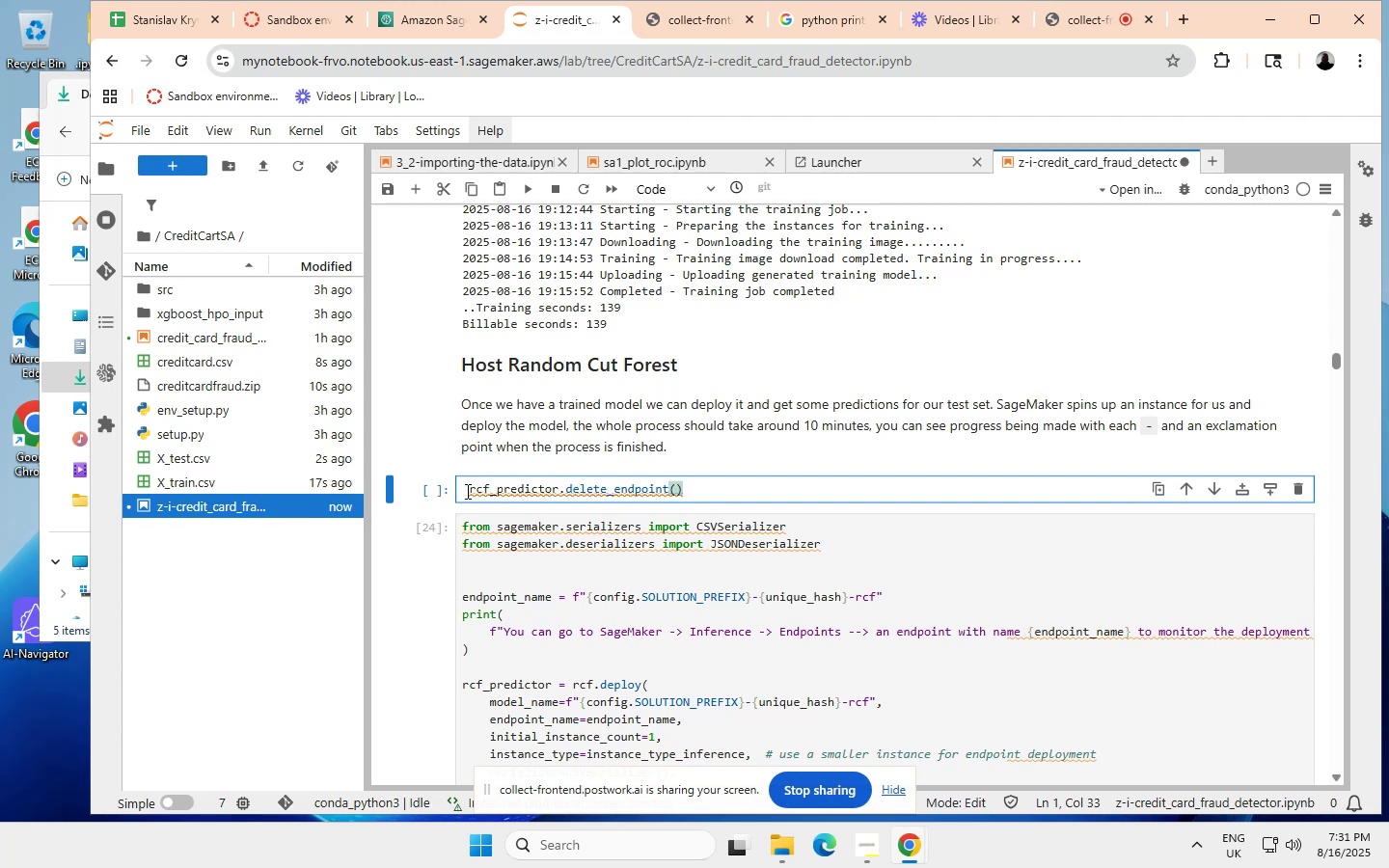 
wait(5.16)
 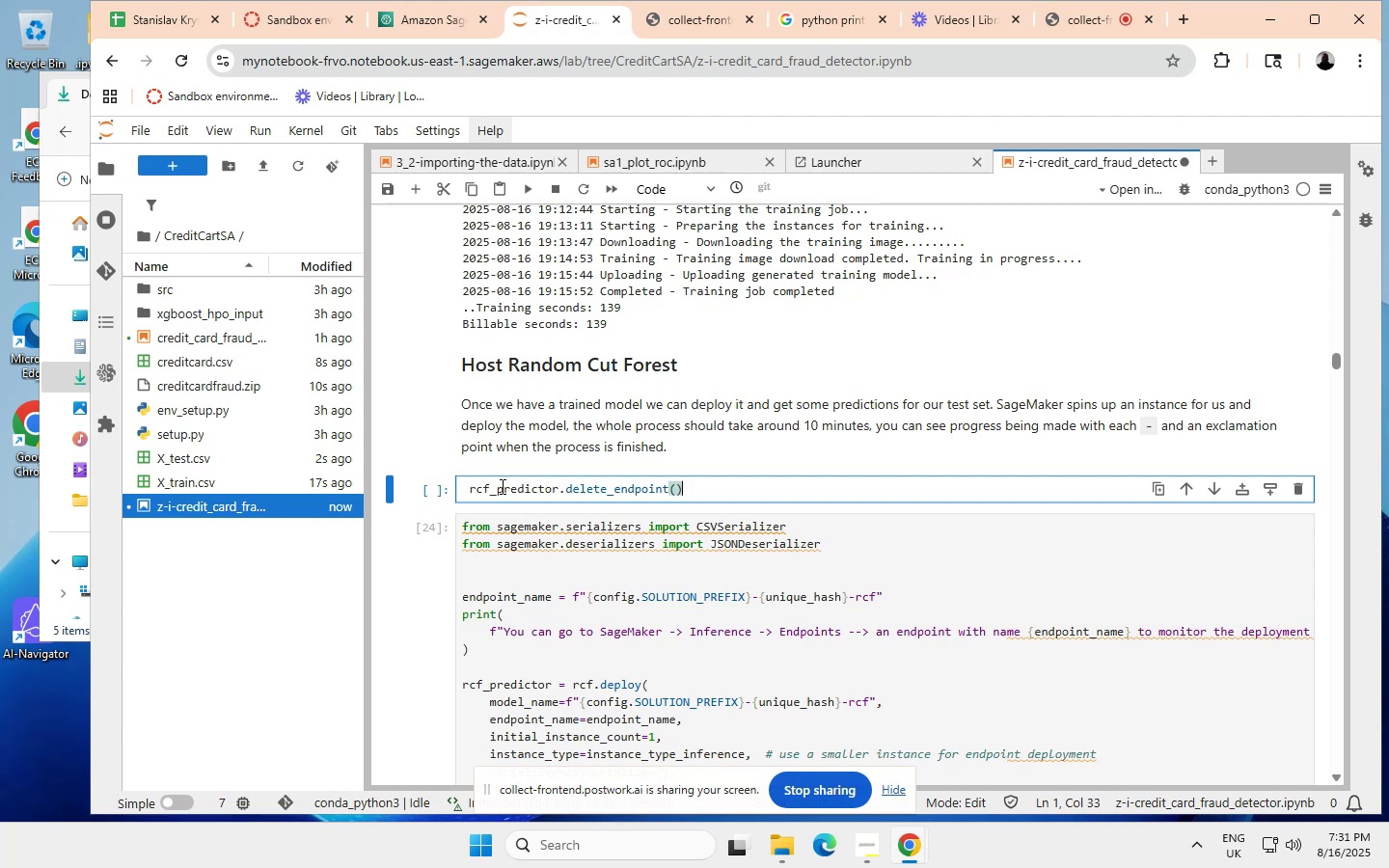 
left_click([468, 491])
 